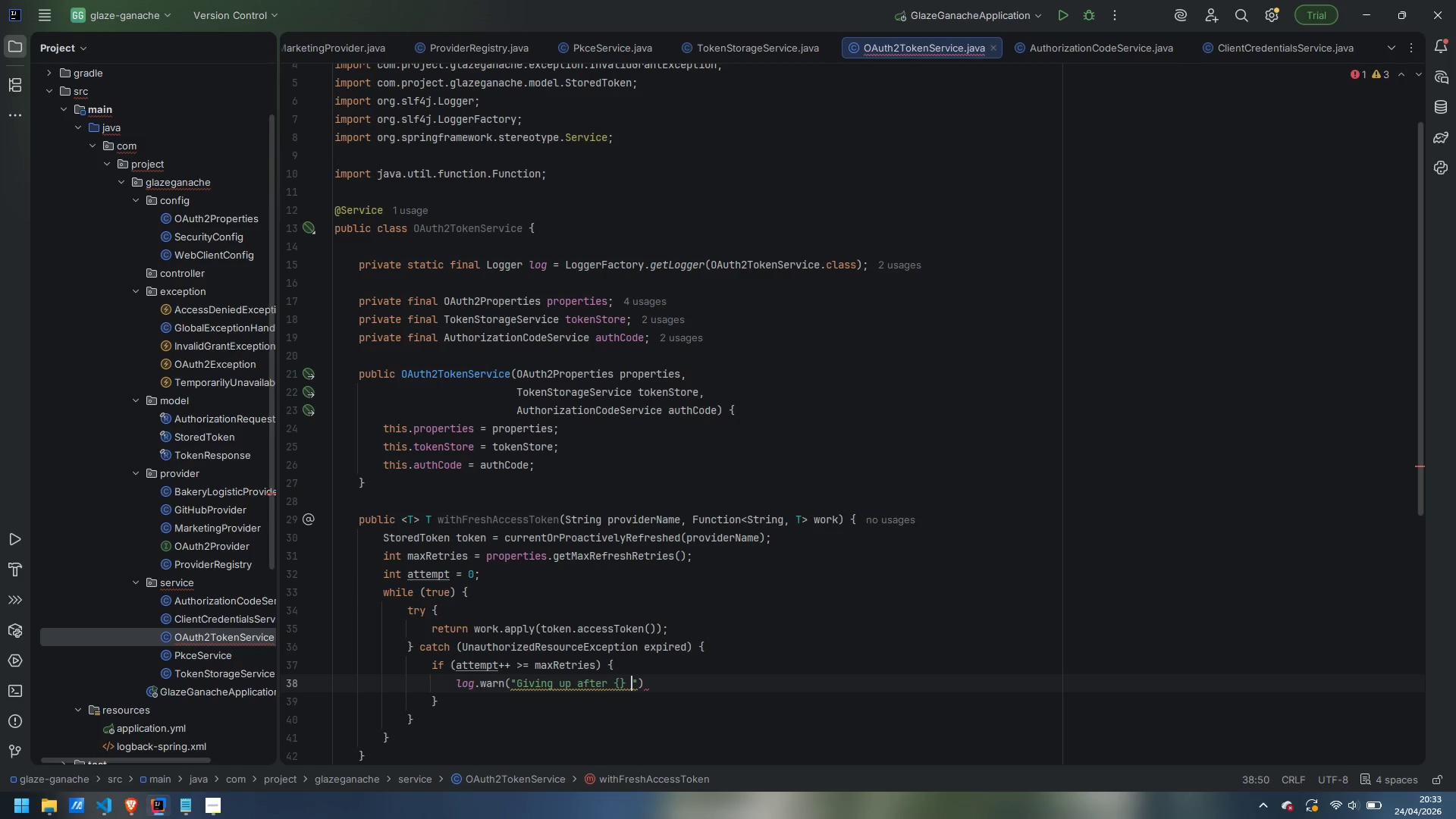 
wait(15.97)
 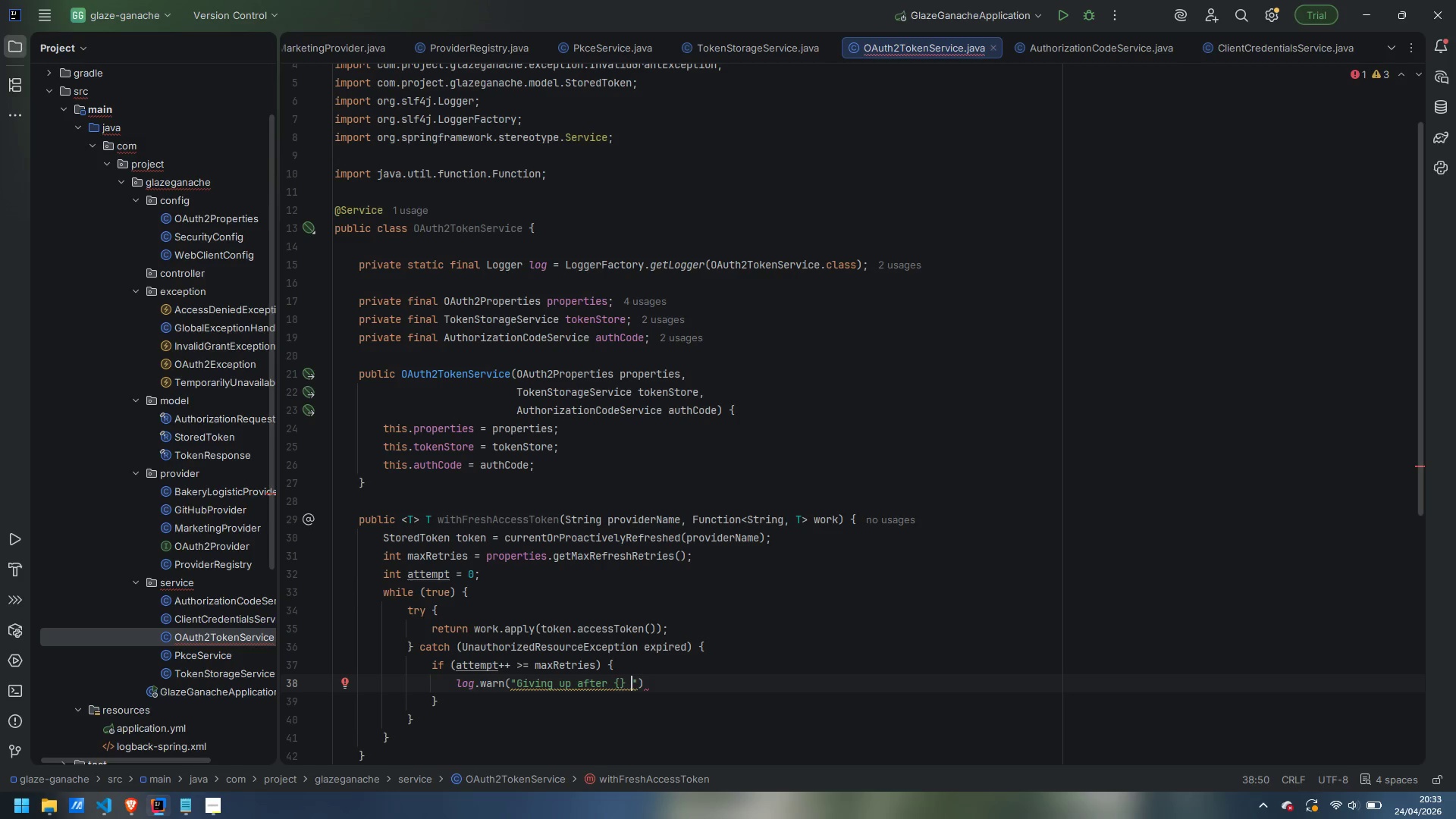 
type(refresh attempts for provider={})
 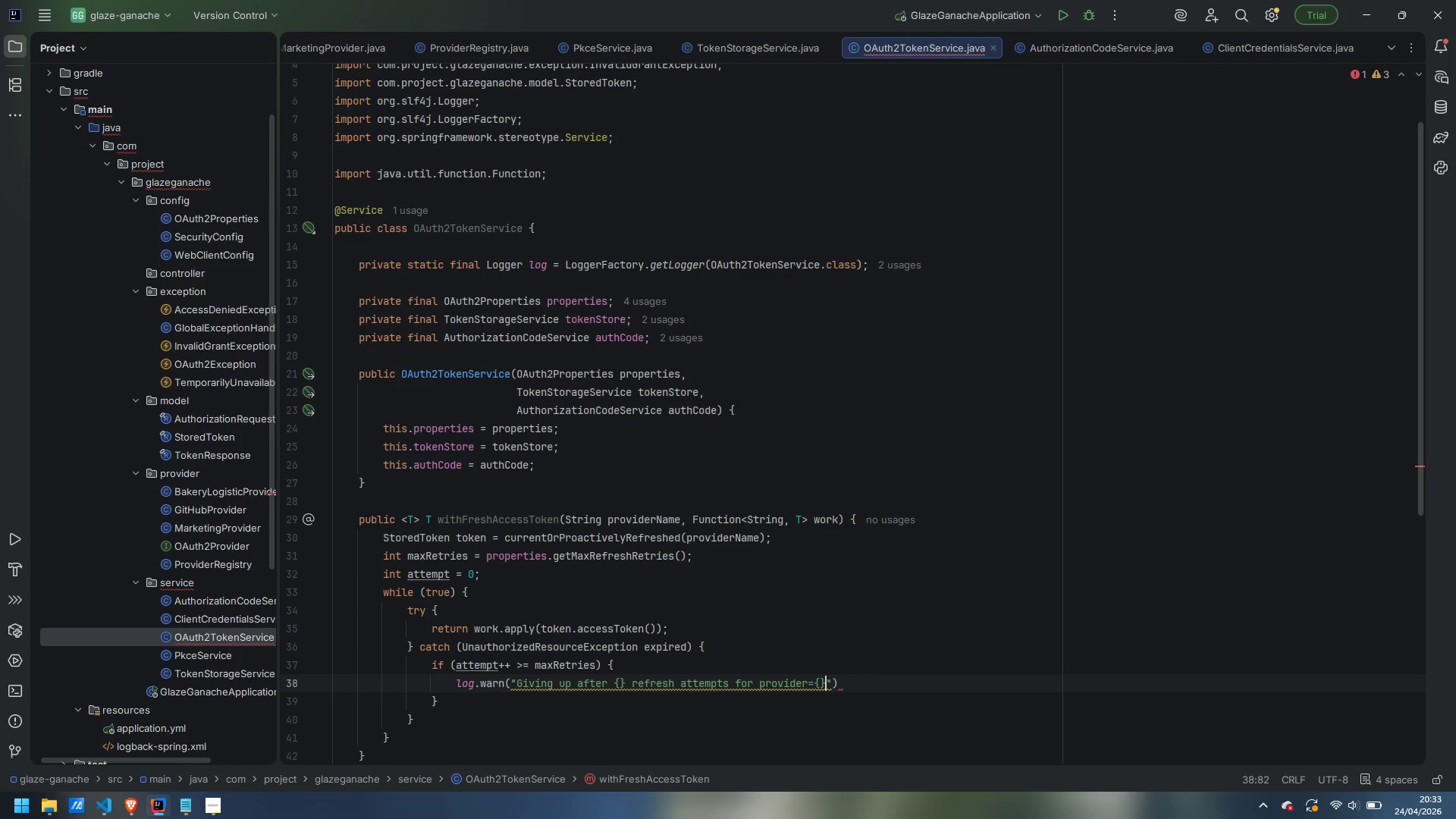 
key(ArrowRight)
 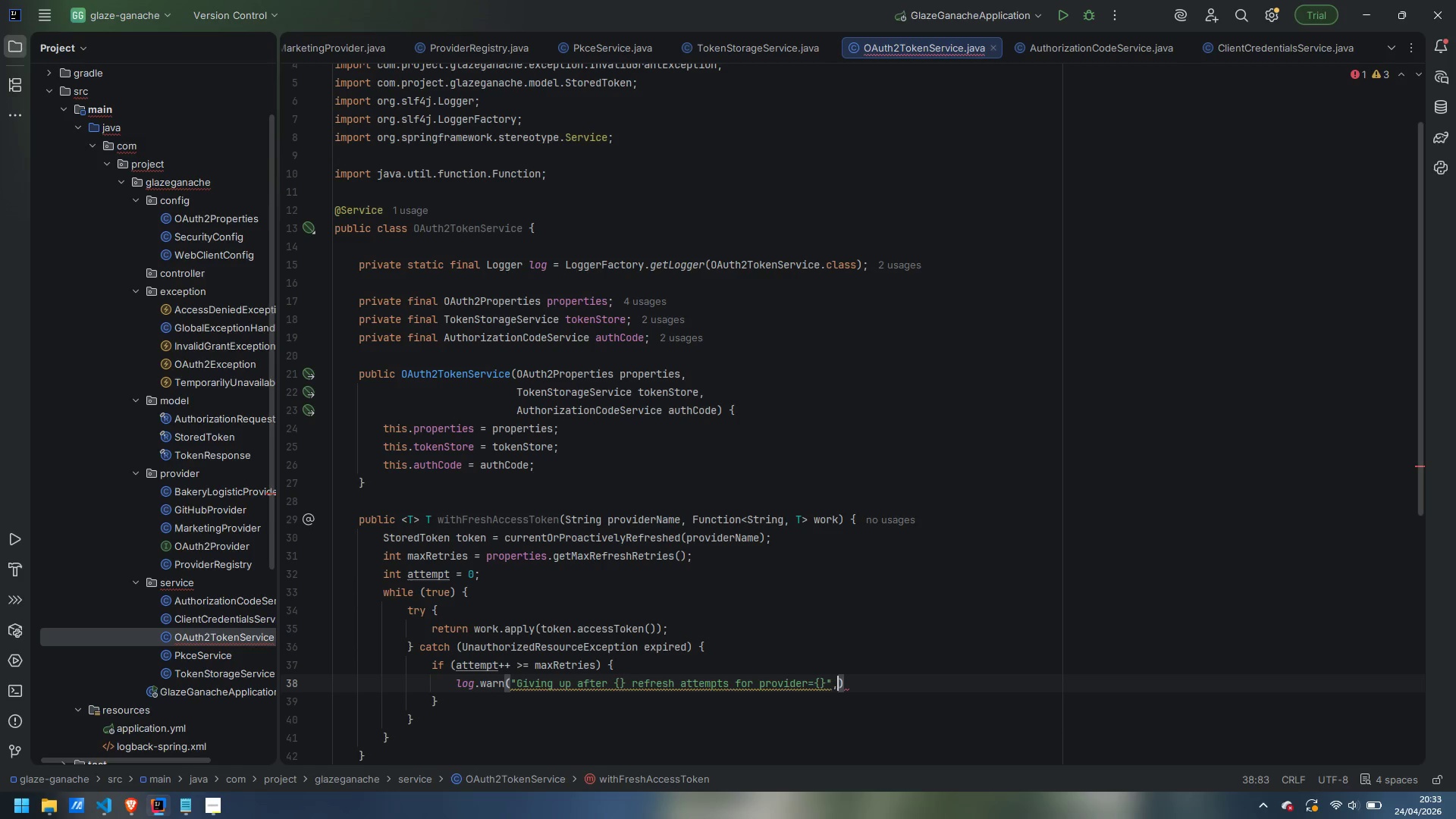 
type(, attempt, providerName)
 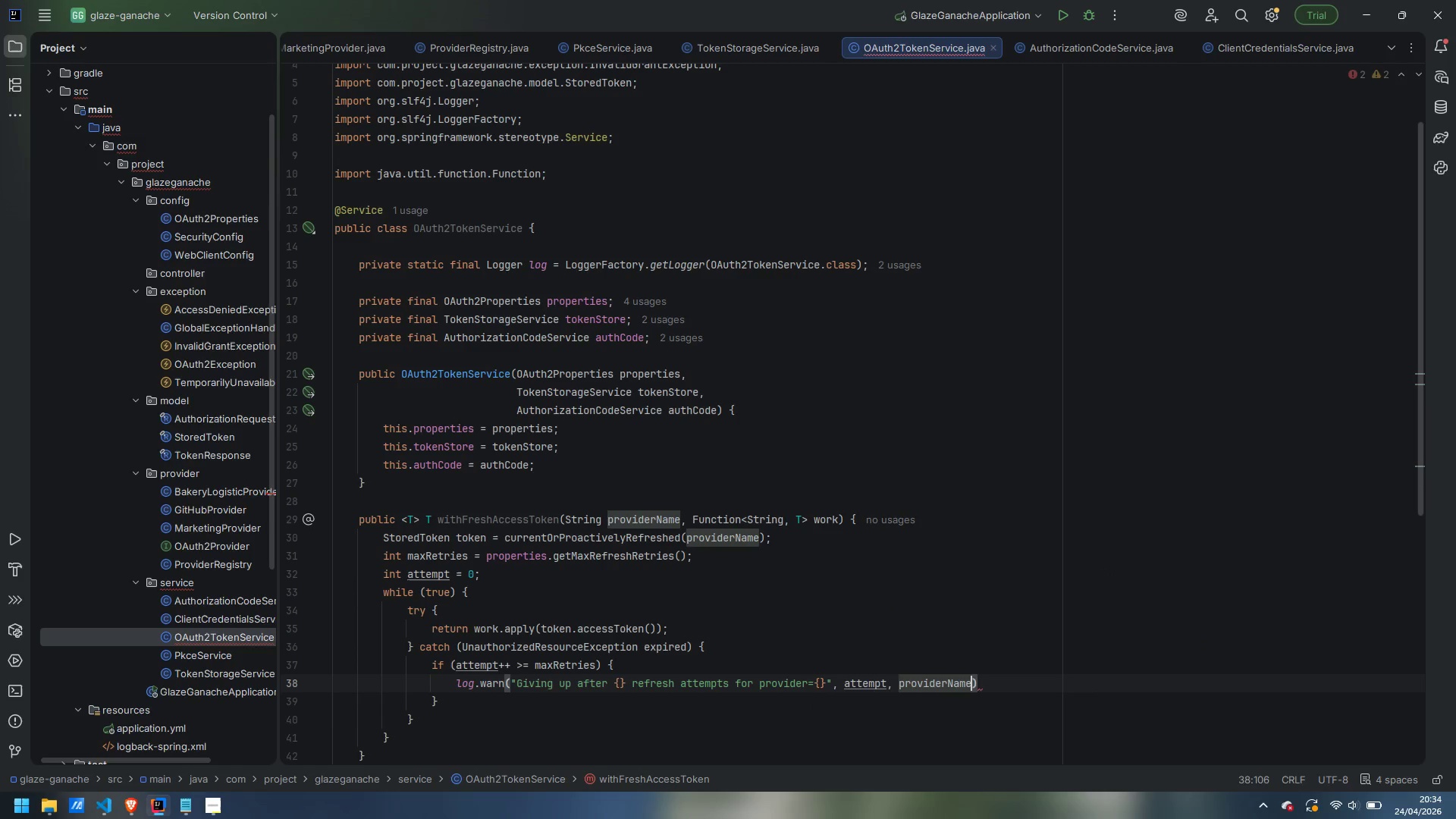 
key(ArrowRight)
 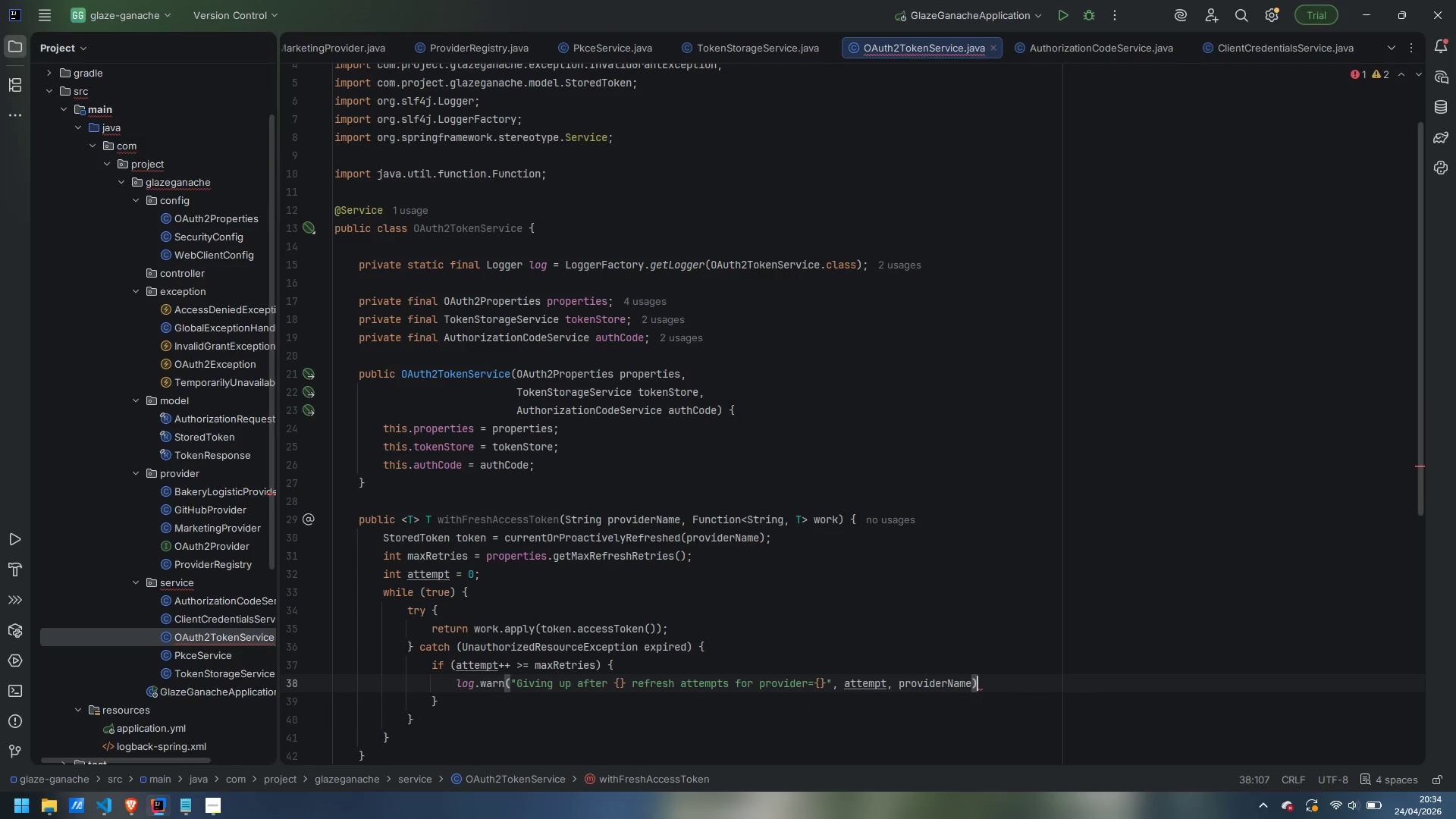 
key(Semicolon)
 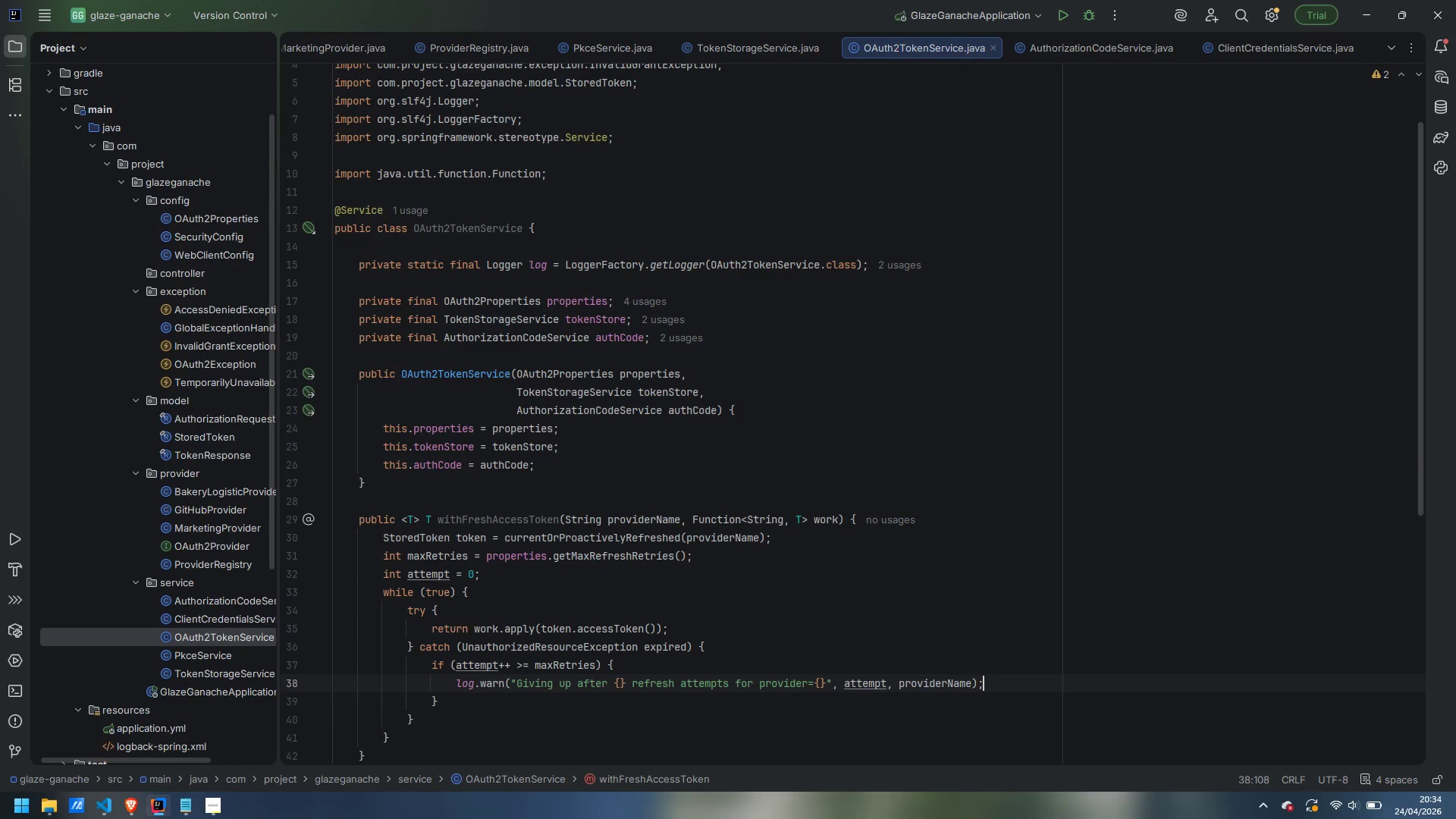 
key(Enter)
 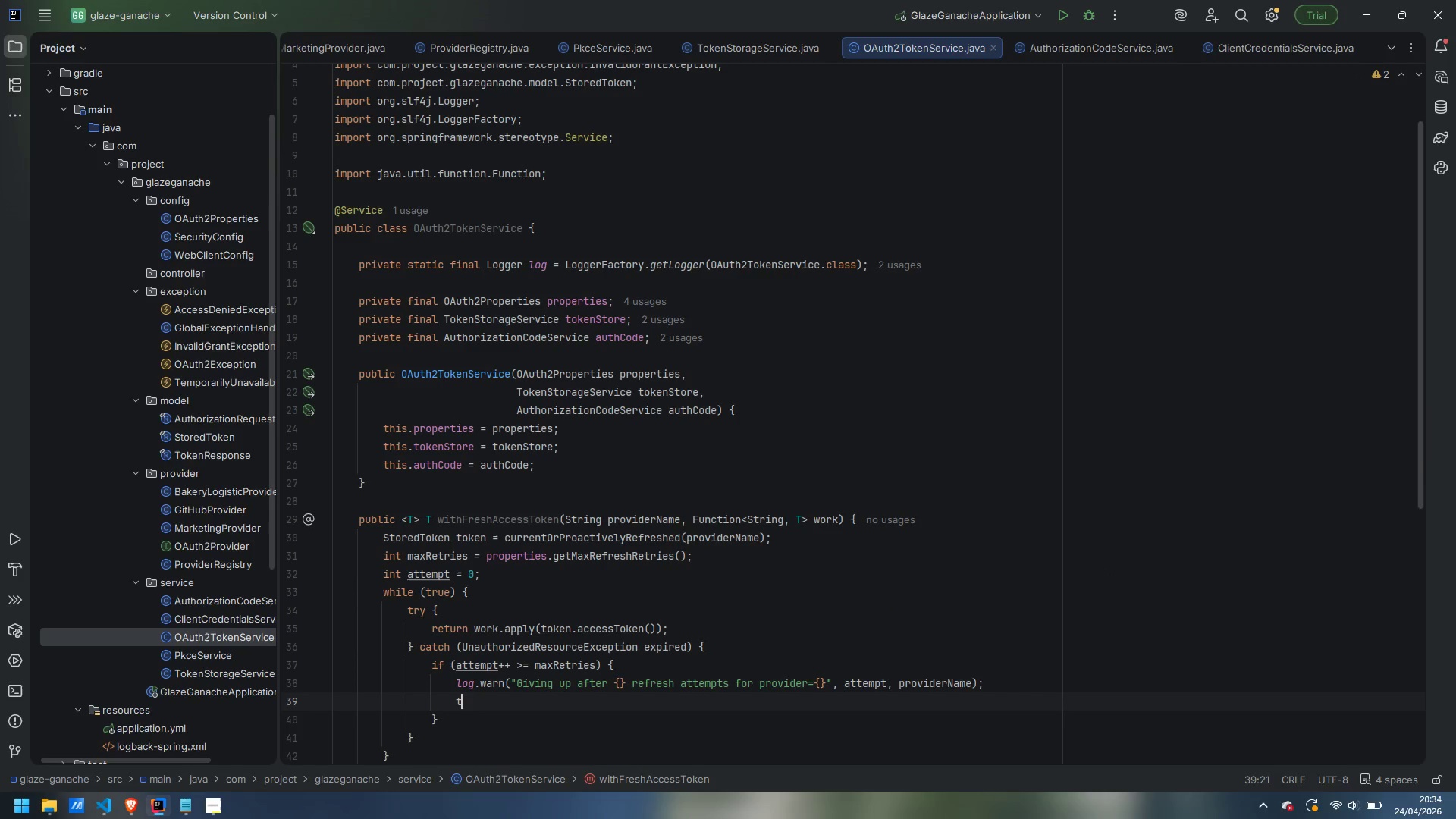 
type(thr)
 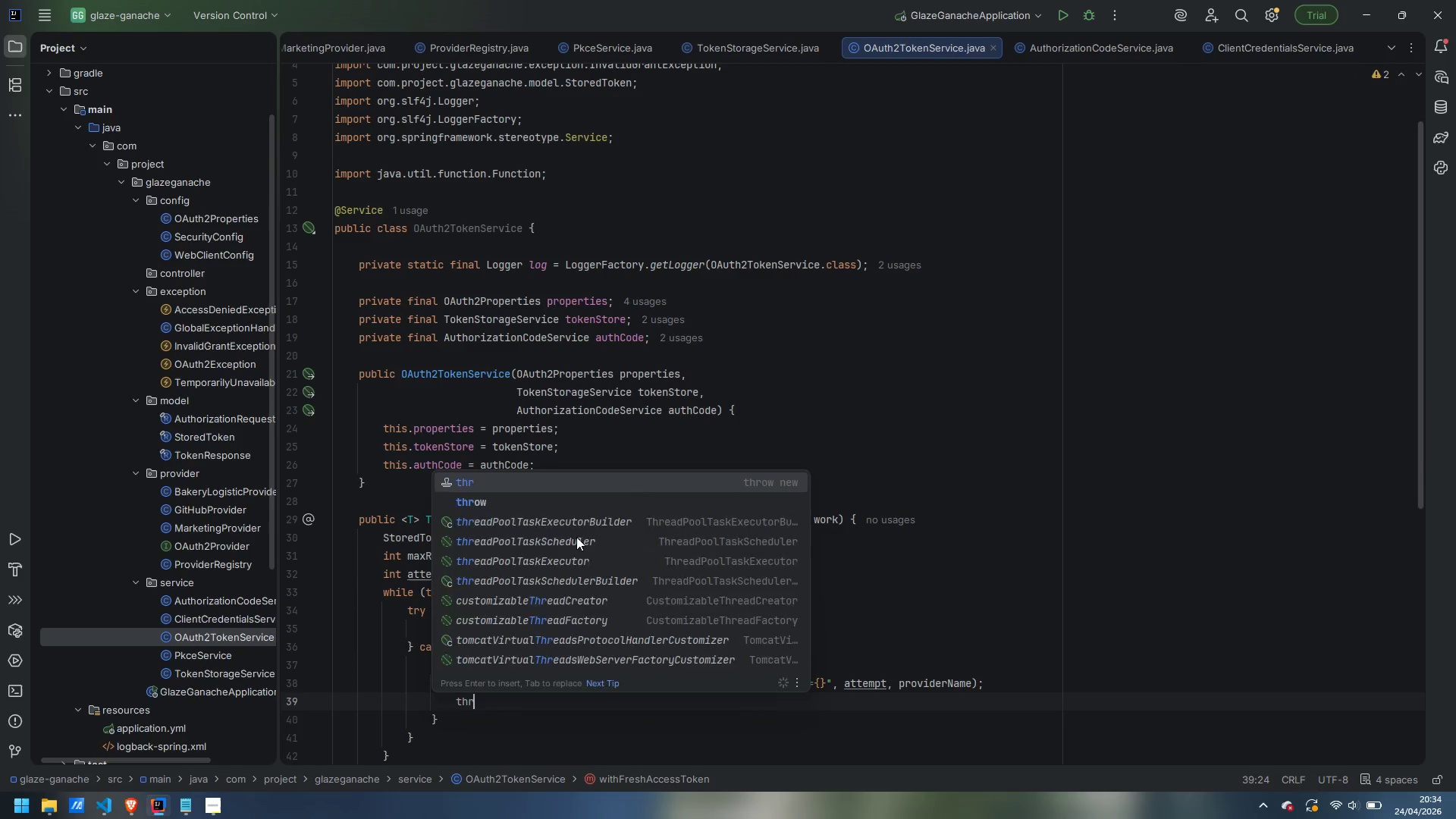 
key(Enter)
 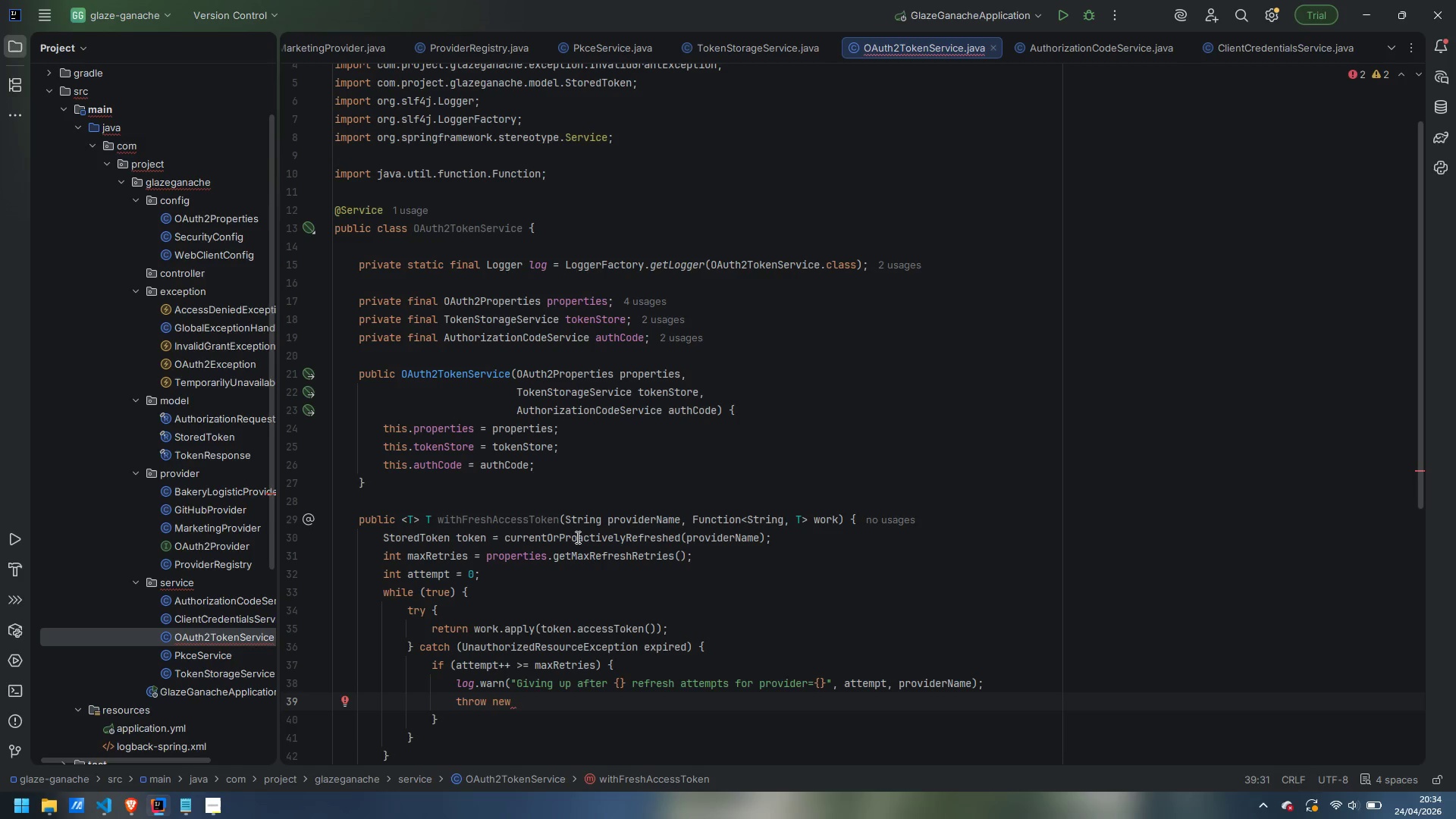 
type(InvalidGrantException()
 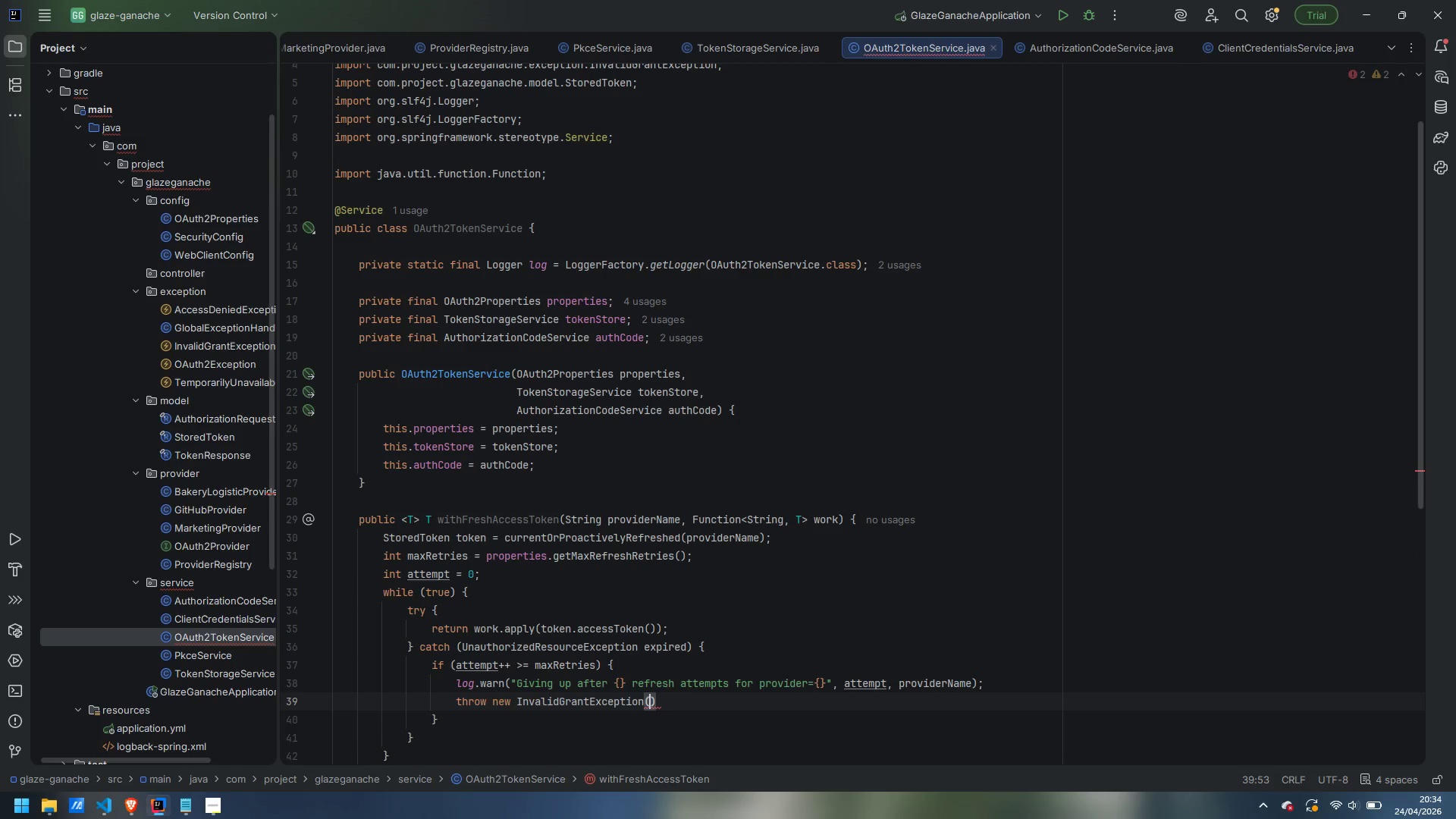 
type("Access token refresh exhaused)
key(Backspace)
key(Backspace)
type(ted for provider={})
key(Backspace)
key(Backspace)
 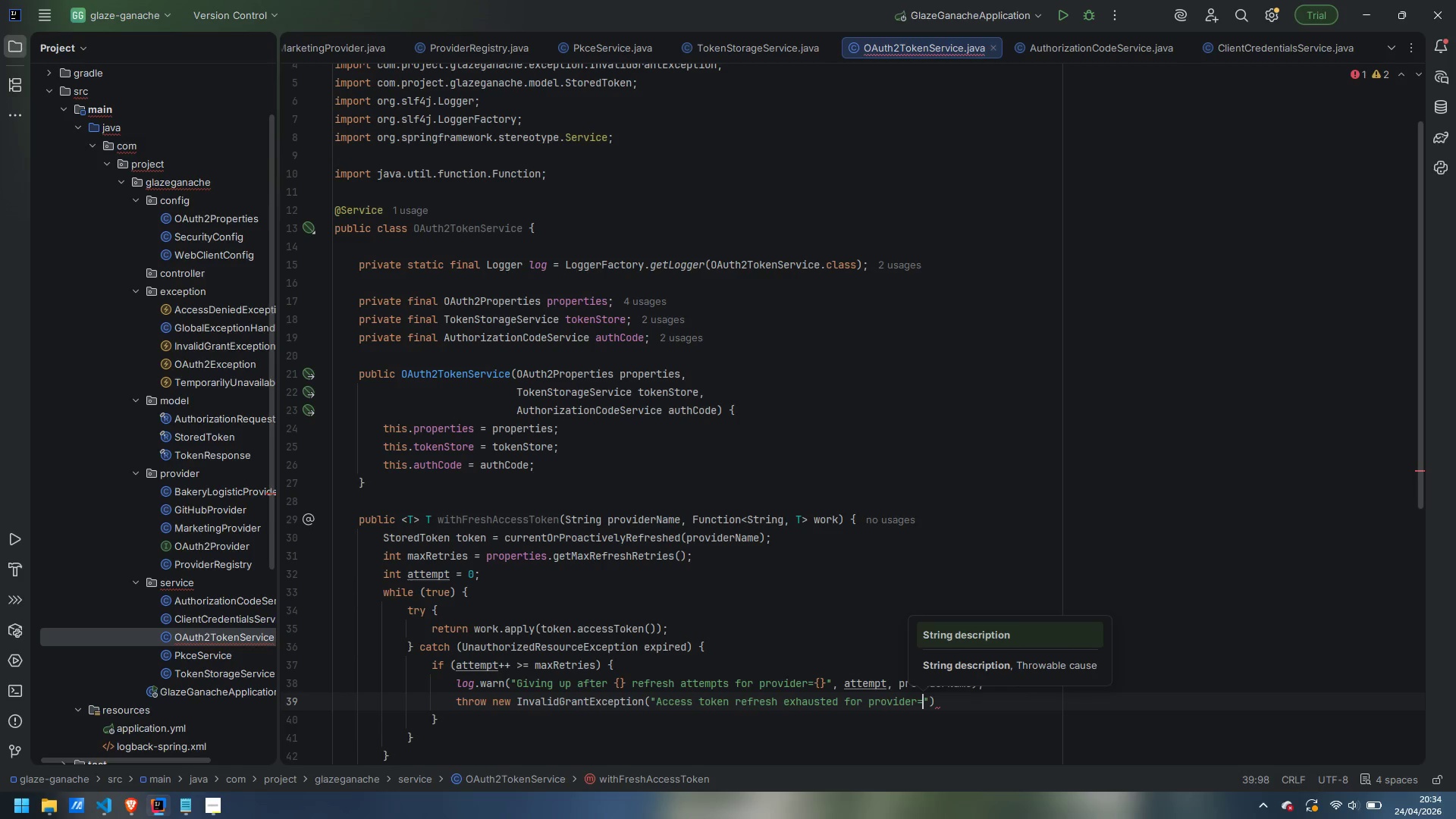 
key(ArrowRight)
 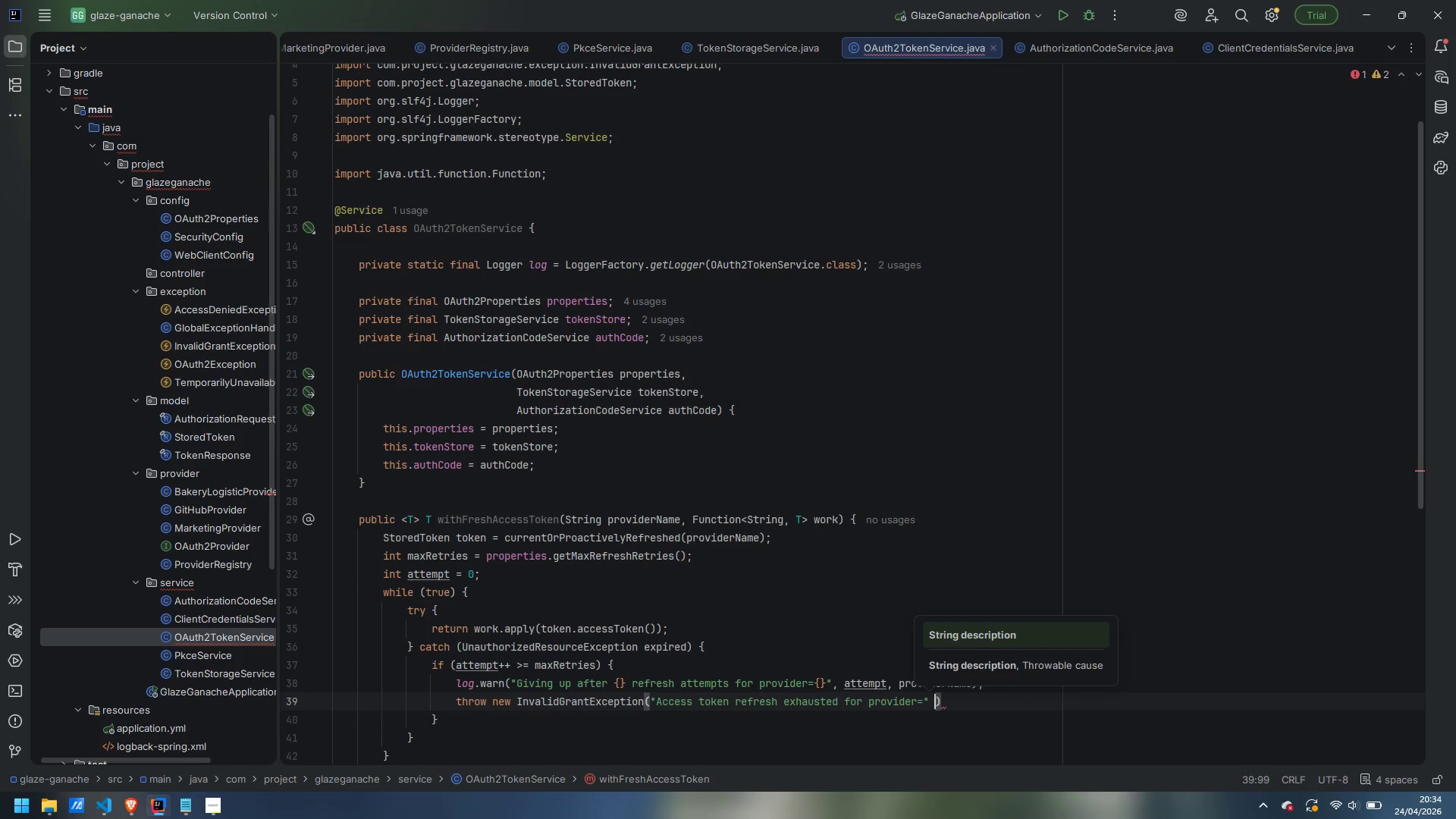 
type( + providerName, expired)
 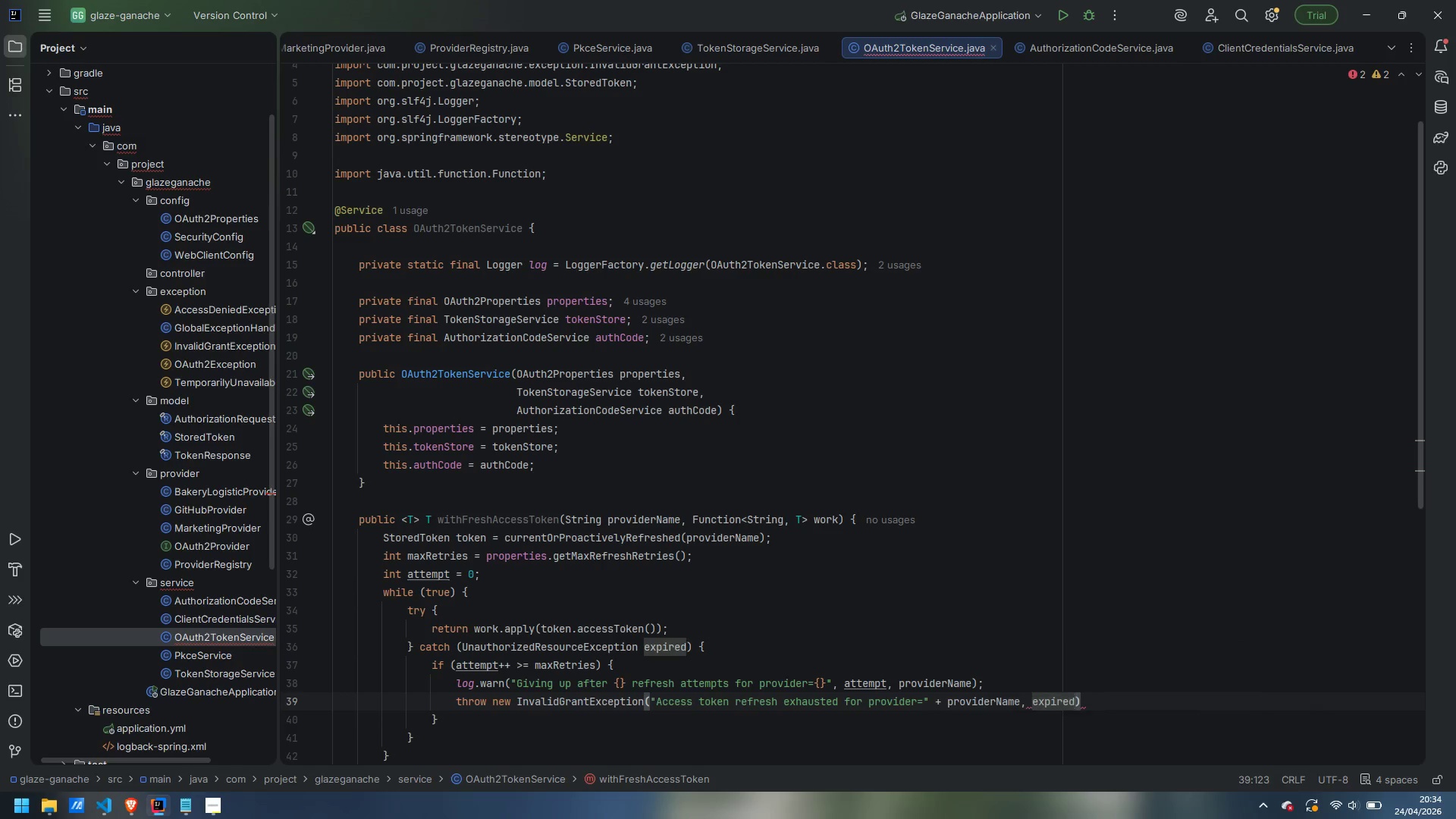 
key(ArrowRight)
 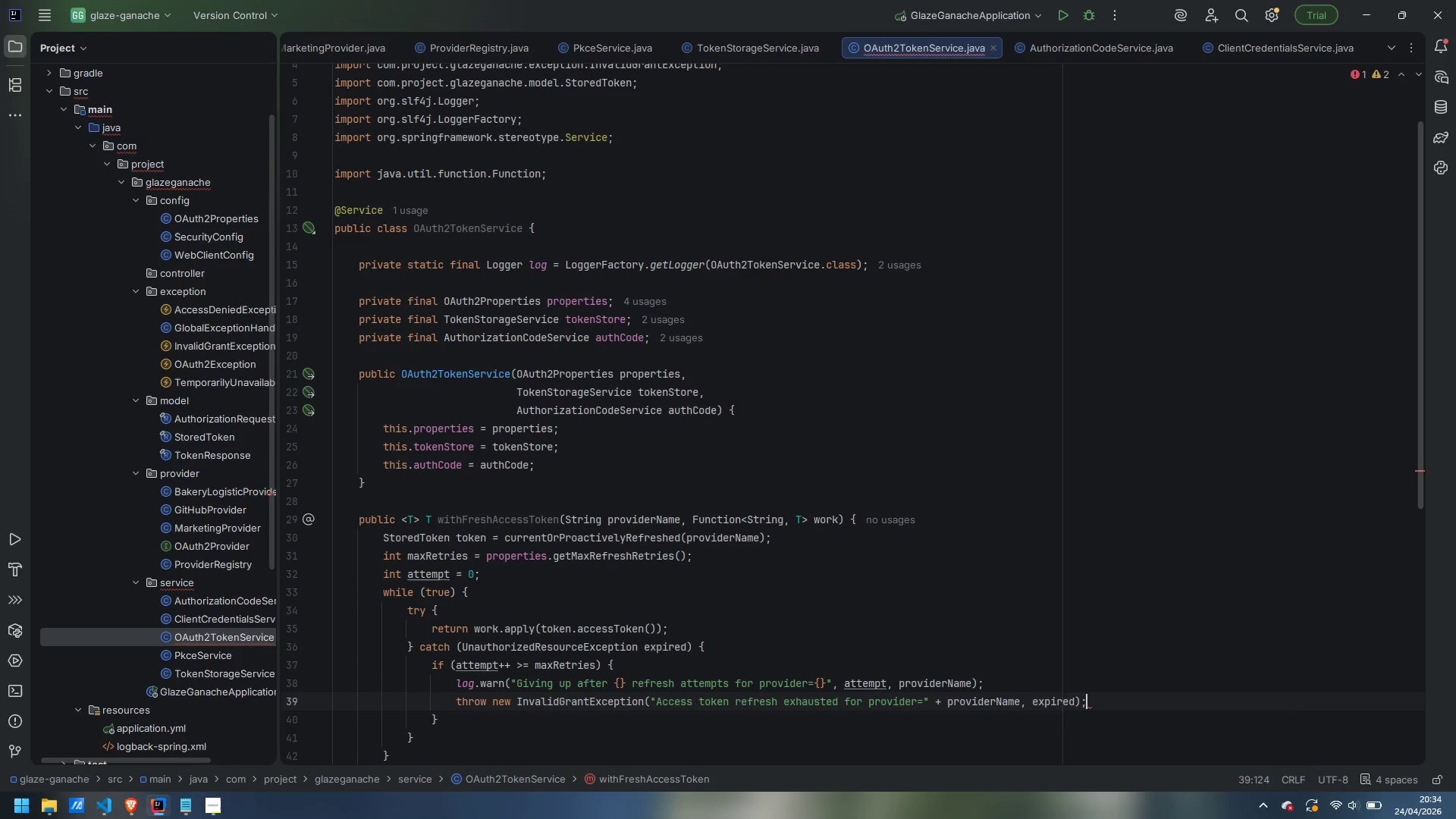 
key(Semicolon)
 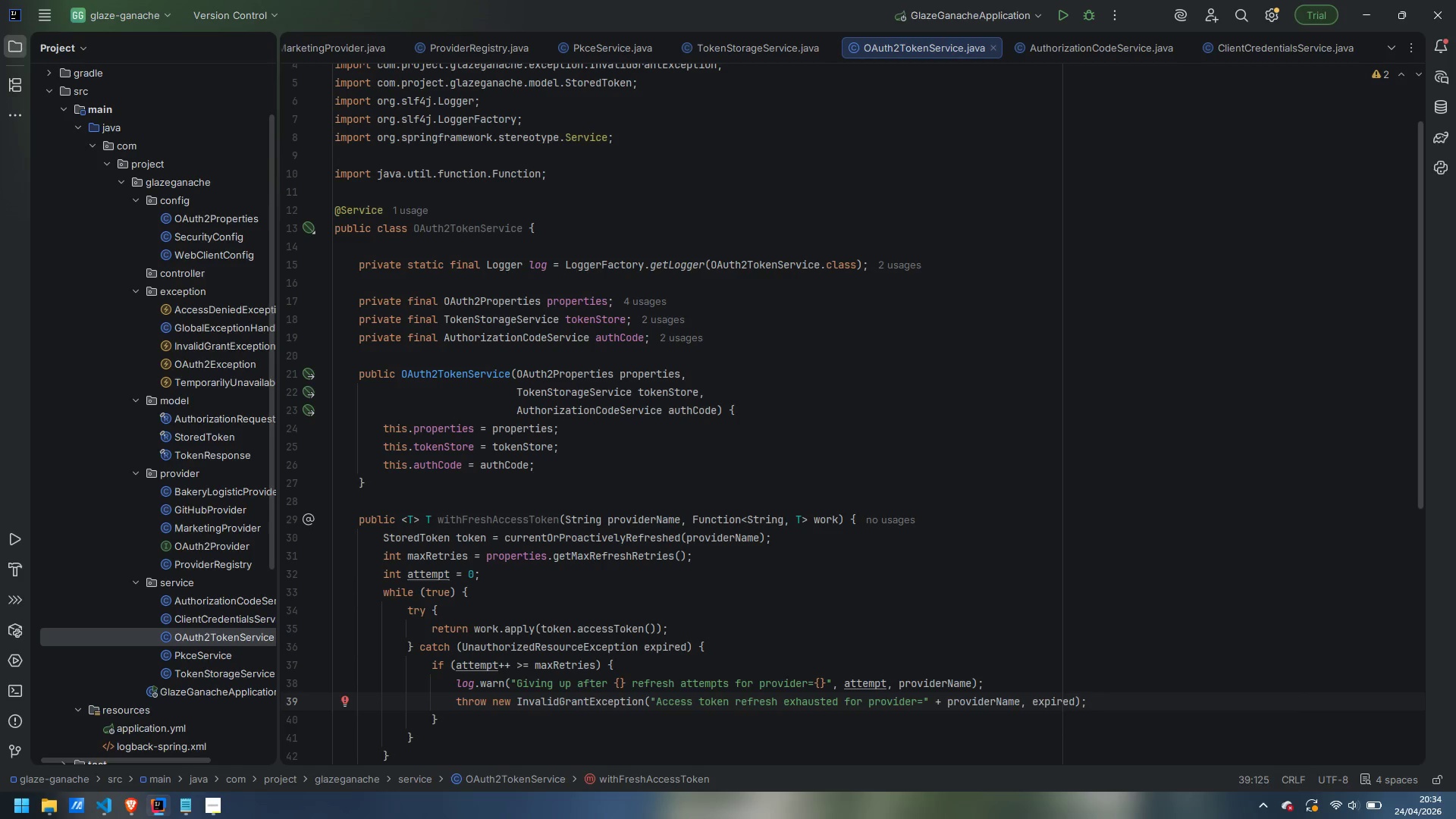 
key(ArrowDown)
 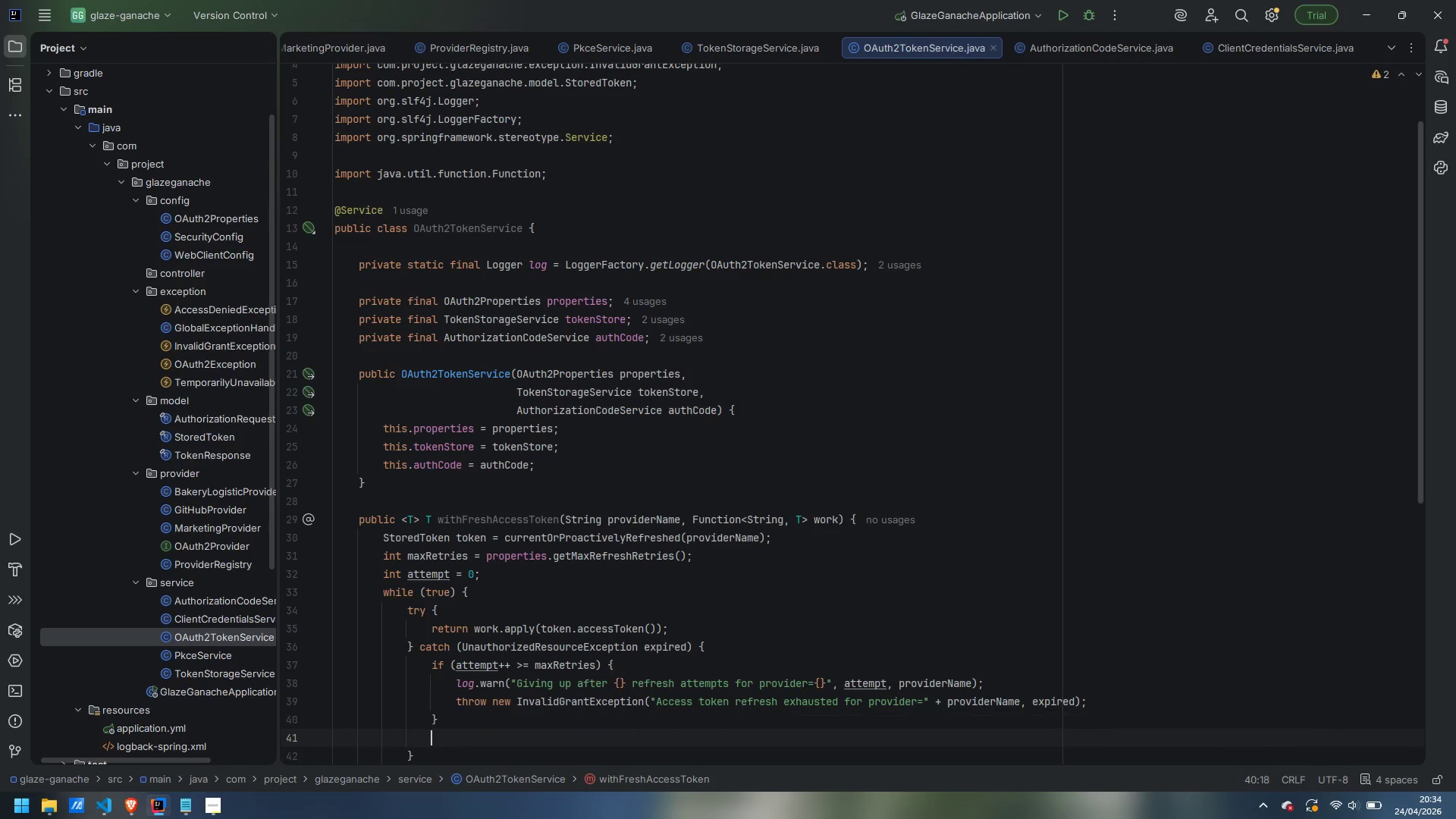 
key(Enter)
 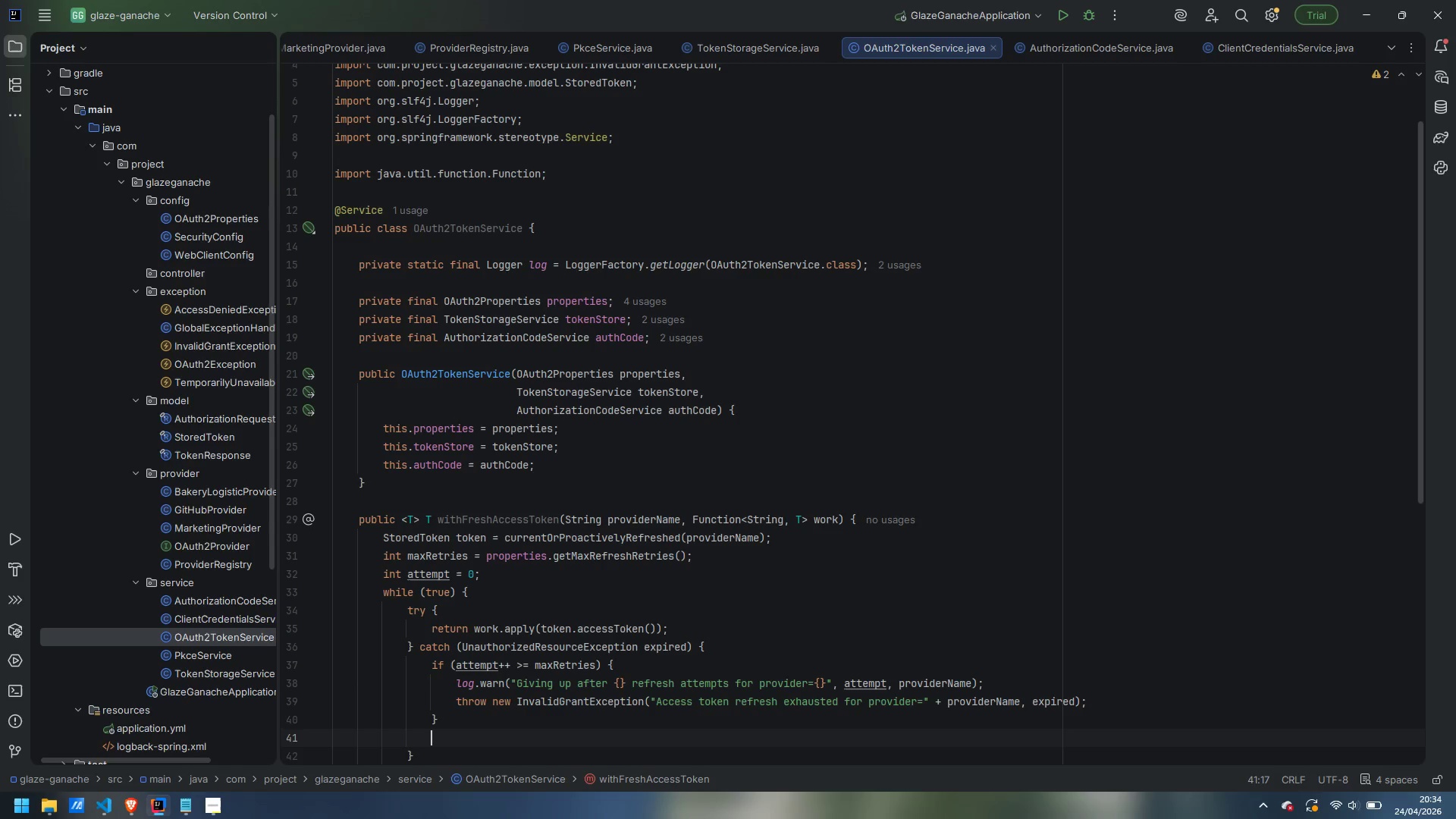 
type(log.info("401 on protected resource; refreshing token for provider={} (attempt {}))
 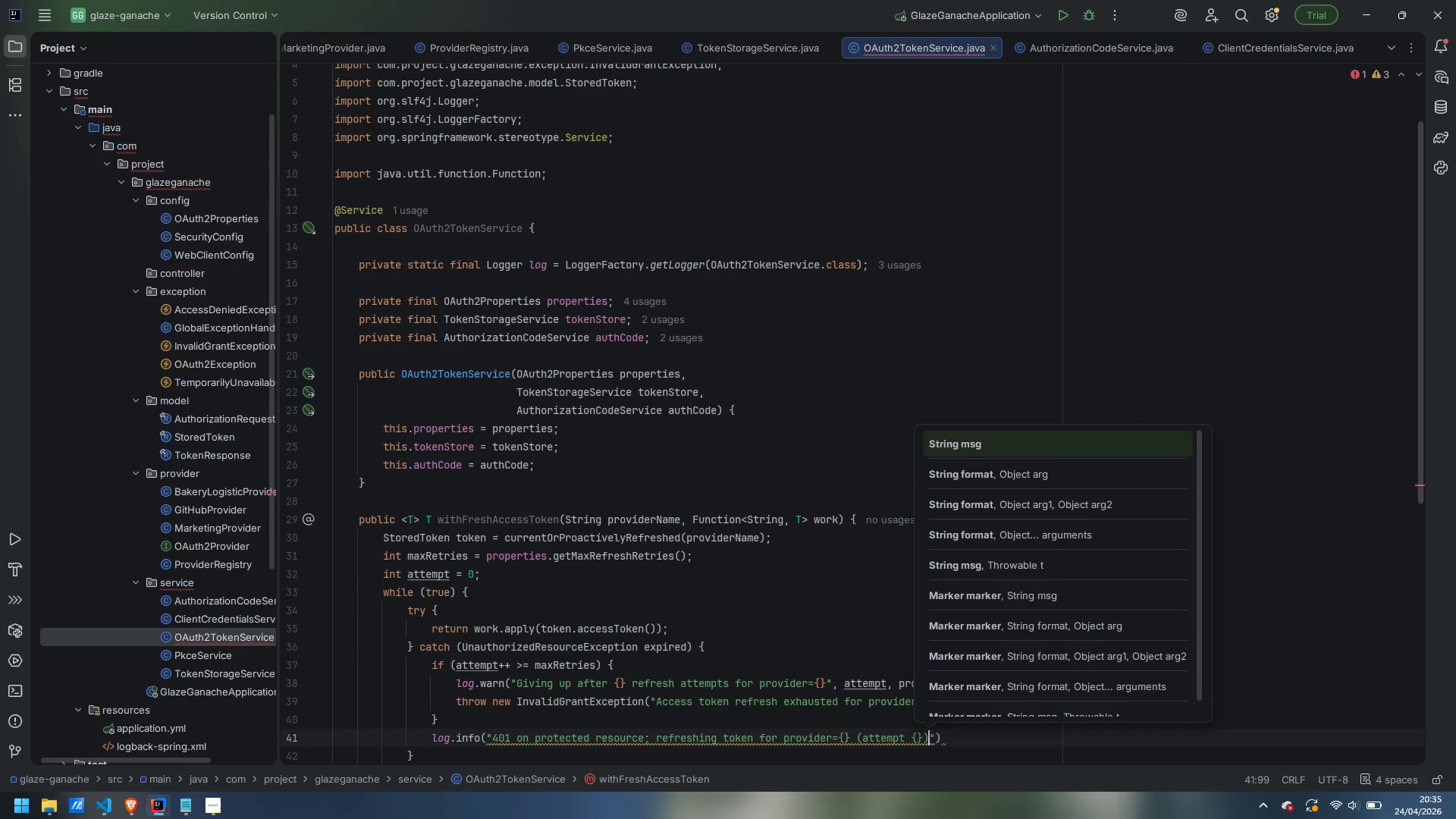 
key(ArrowRight)
 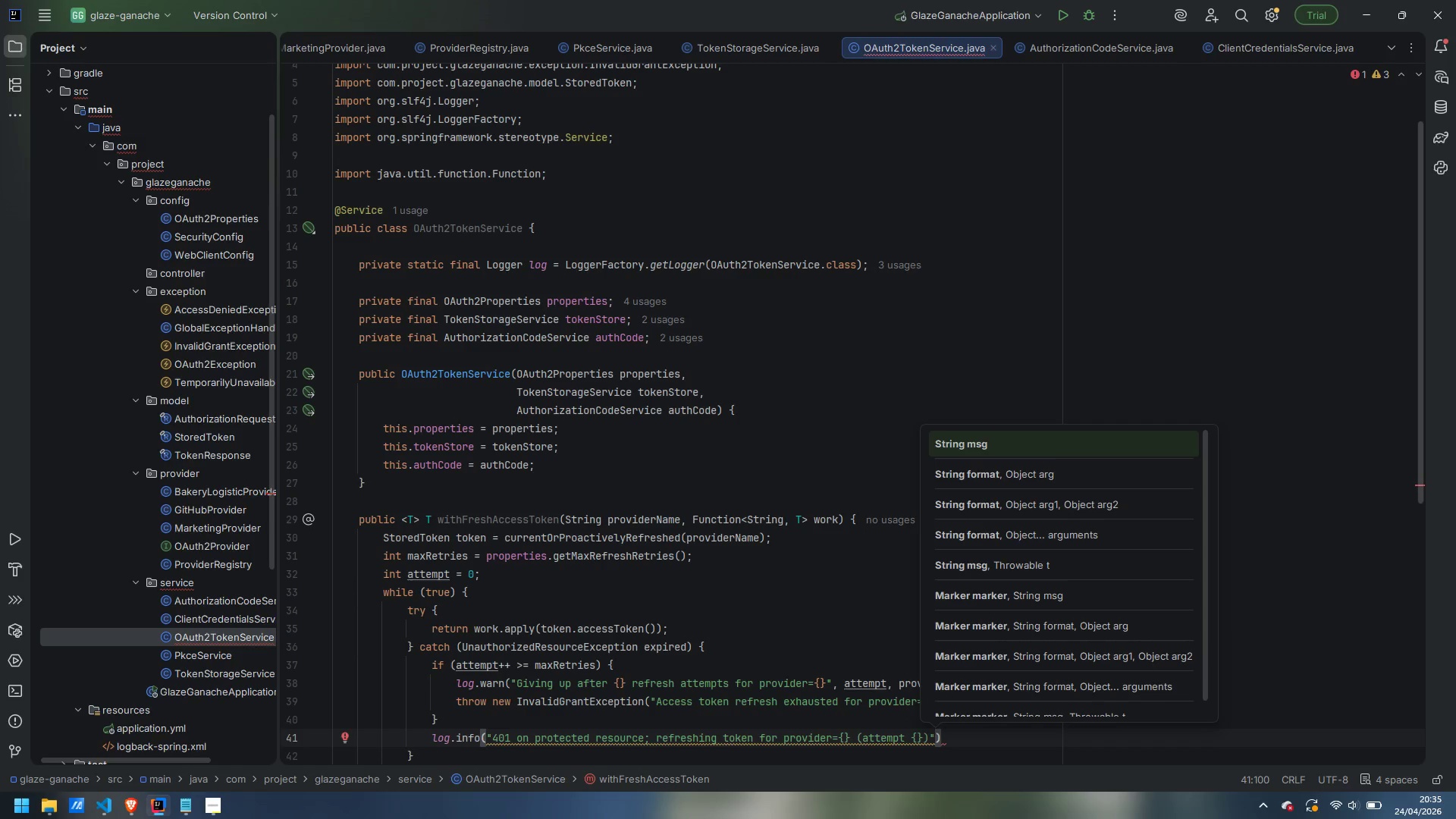 
type(, providerName, attempt)
 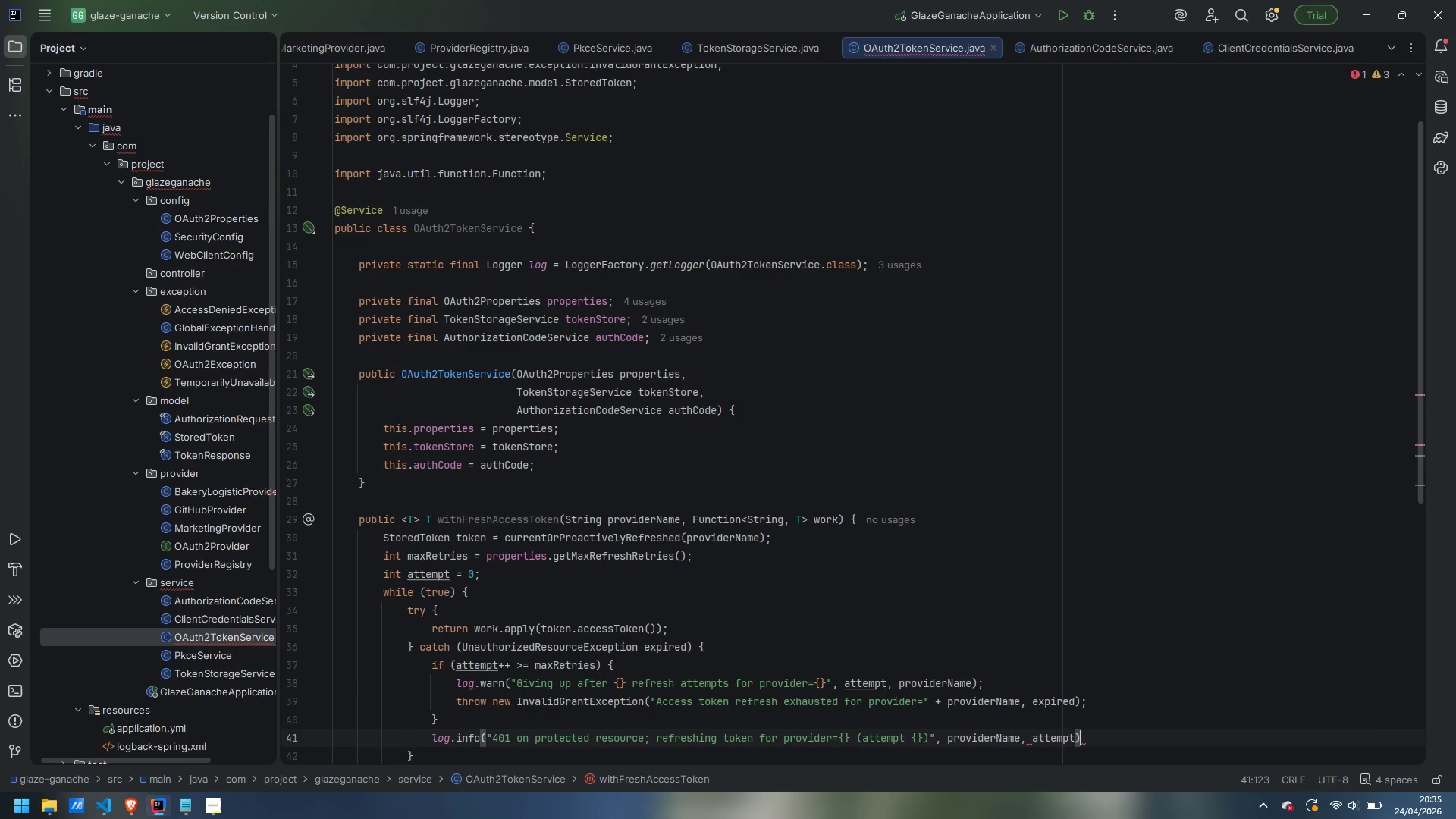 
key(ArrowRight)
 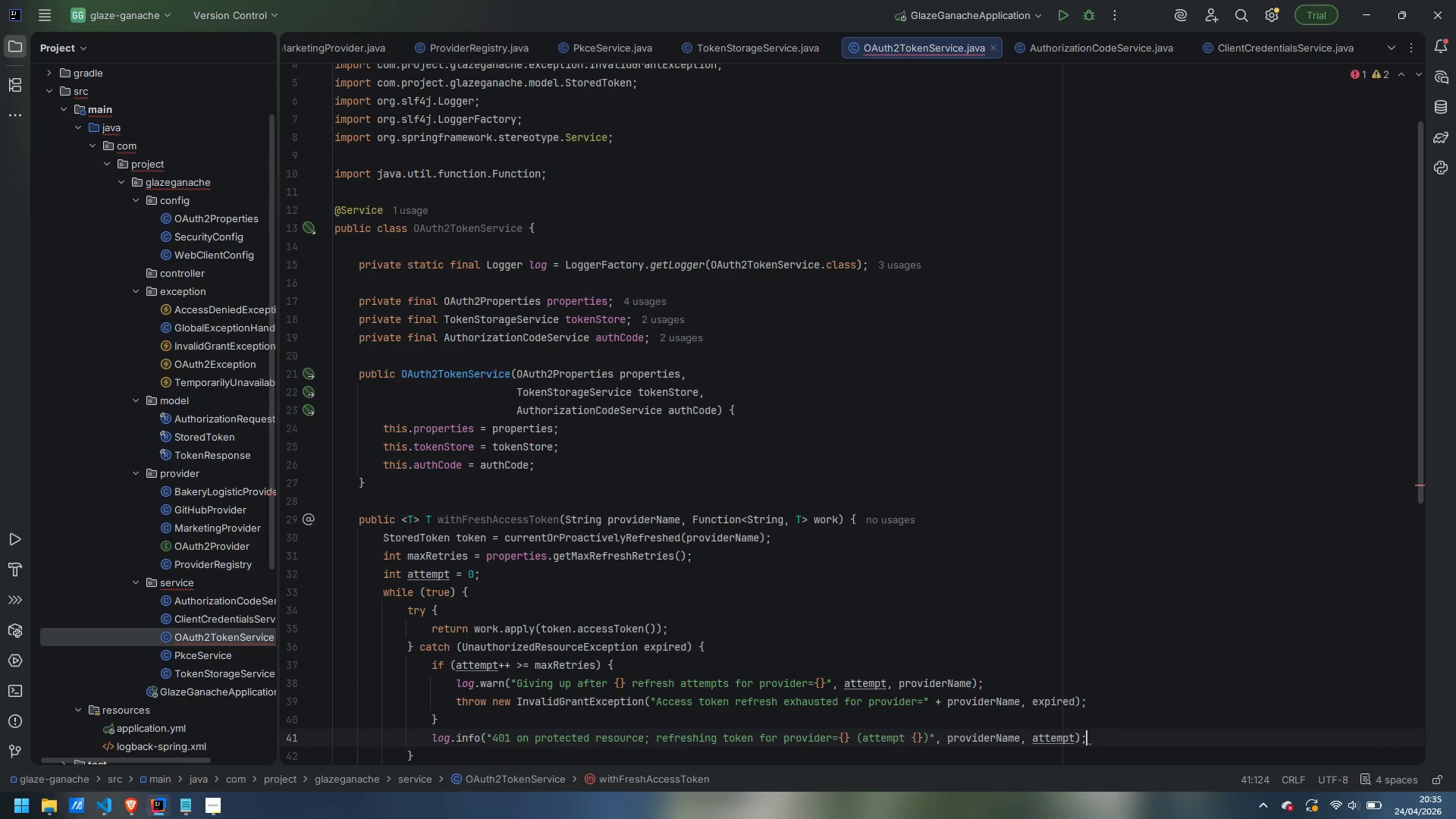 
key(Semicolon)
 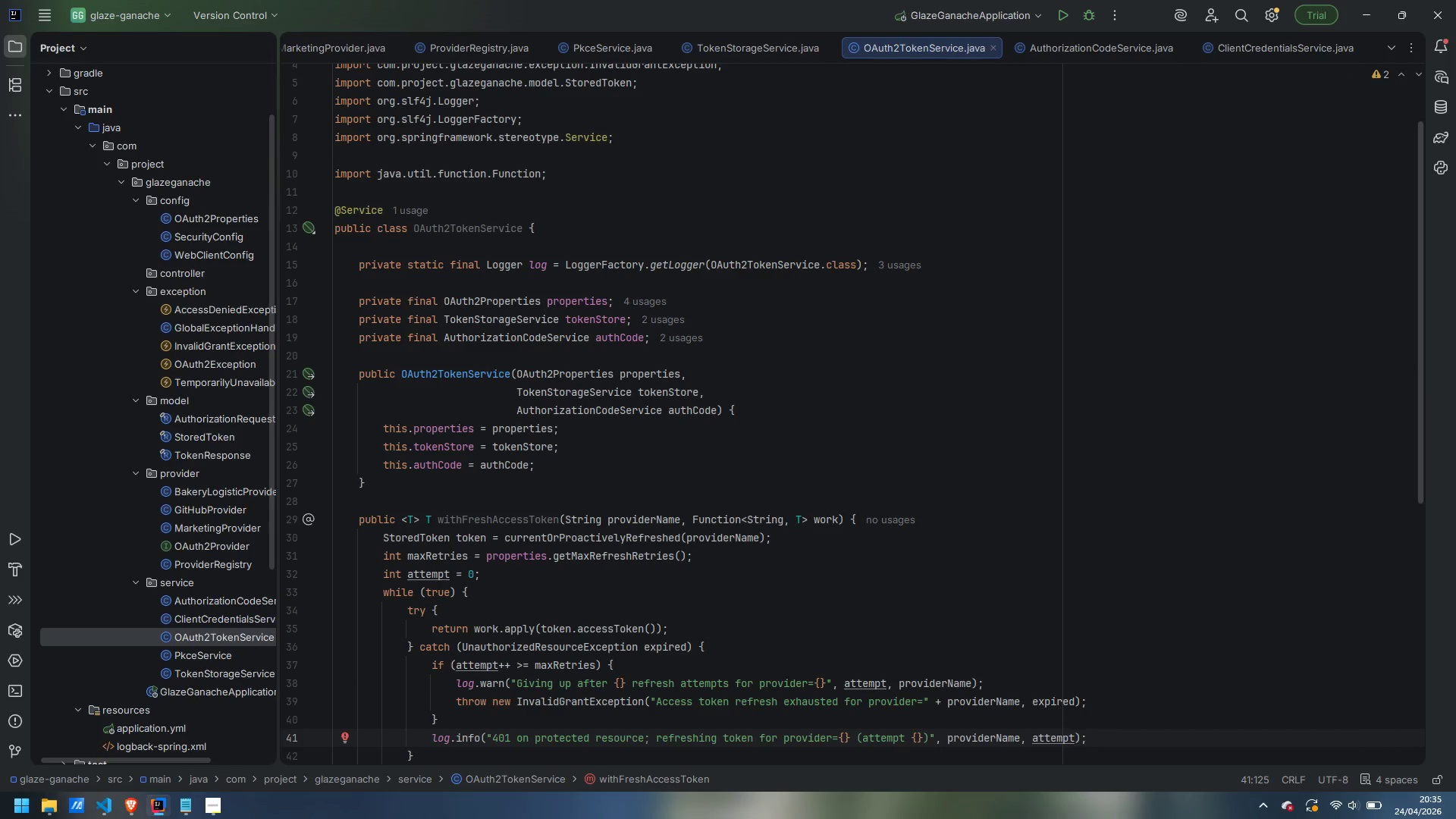 
key(Enter)
 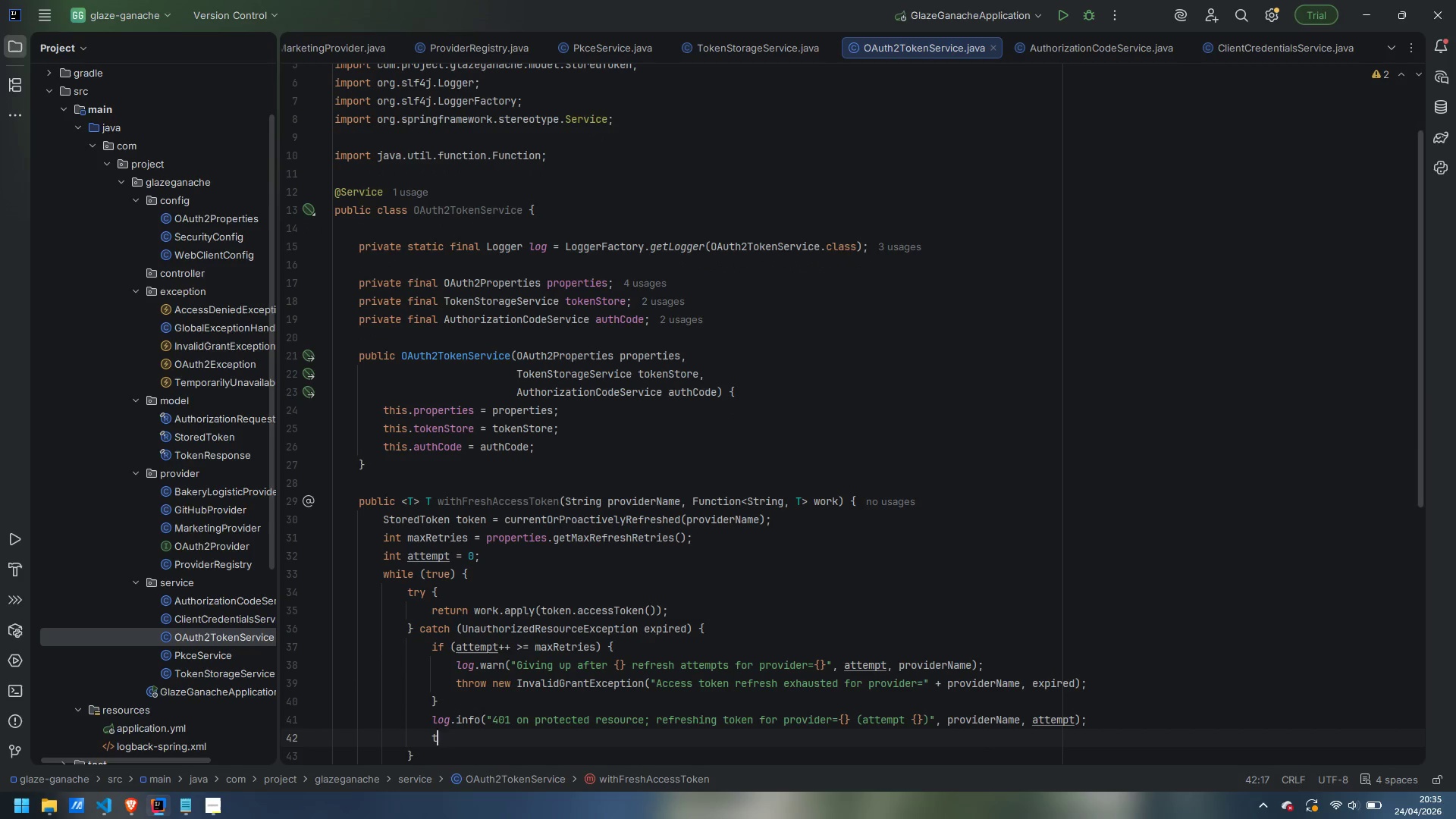 
type(token = authCode.refresh(providerNMame)
key(Backspace)
key(Backspace)
key(Backspace)
key(Backspace)
type(ame)
 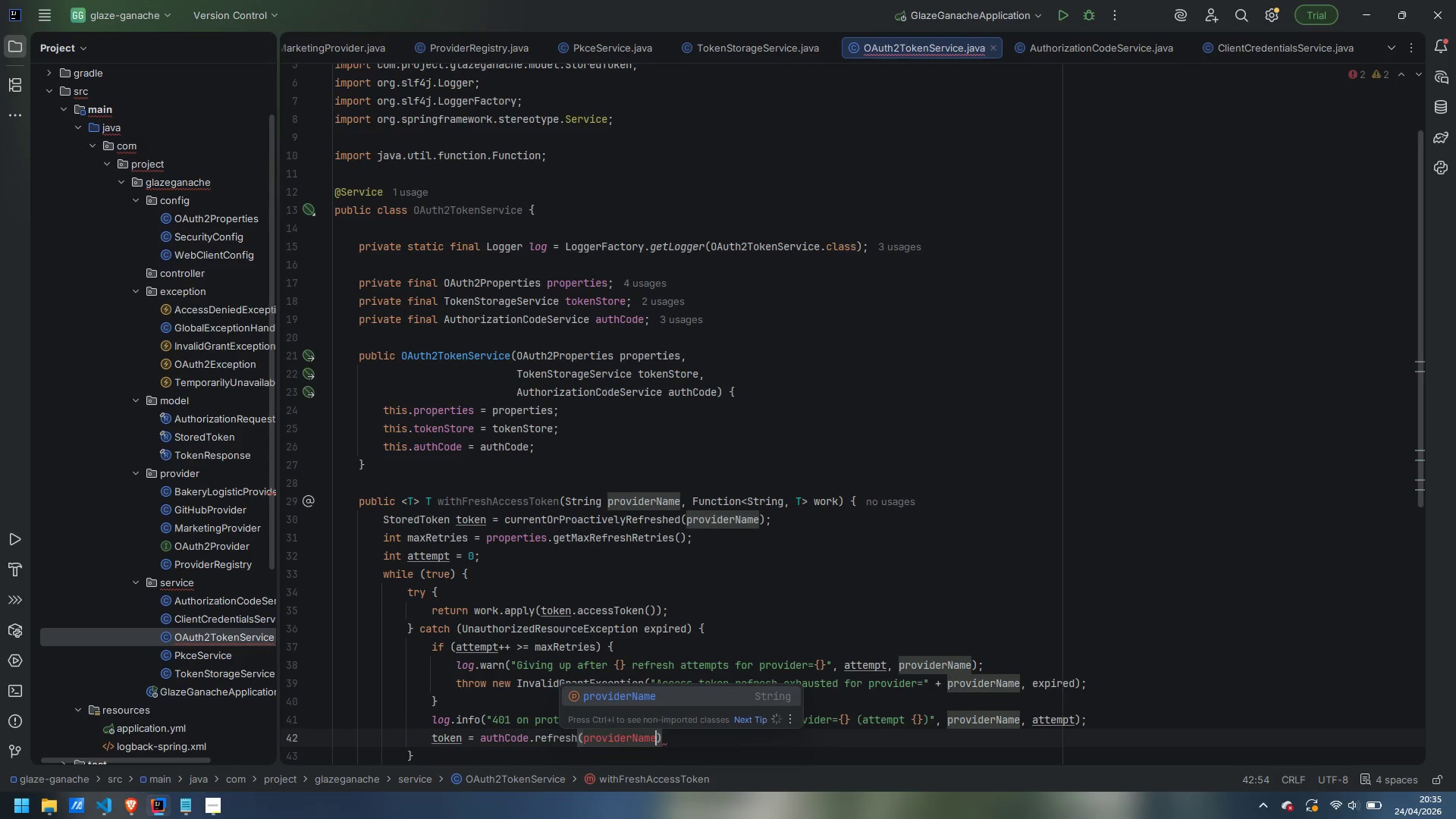 
key(ArrowRight)
 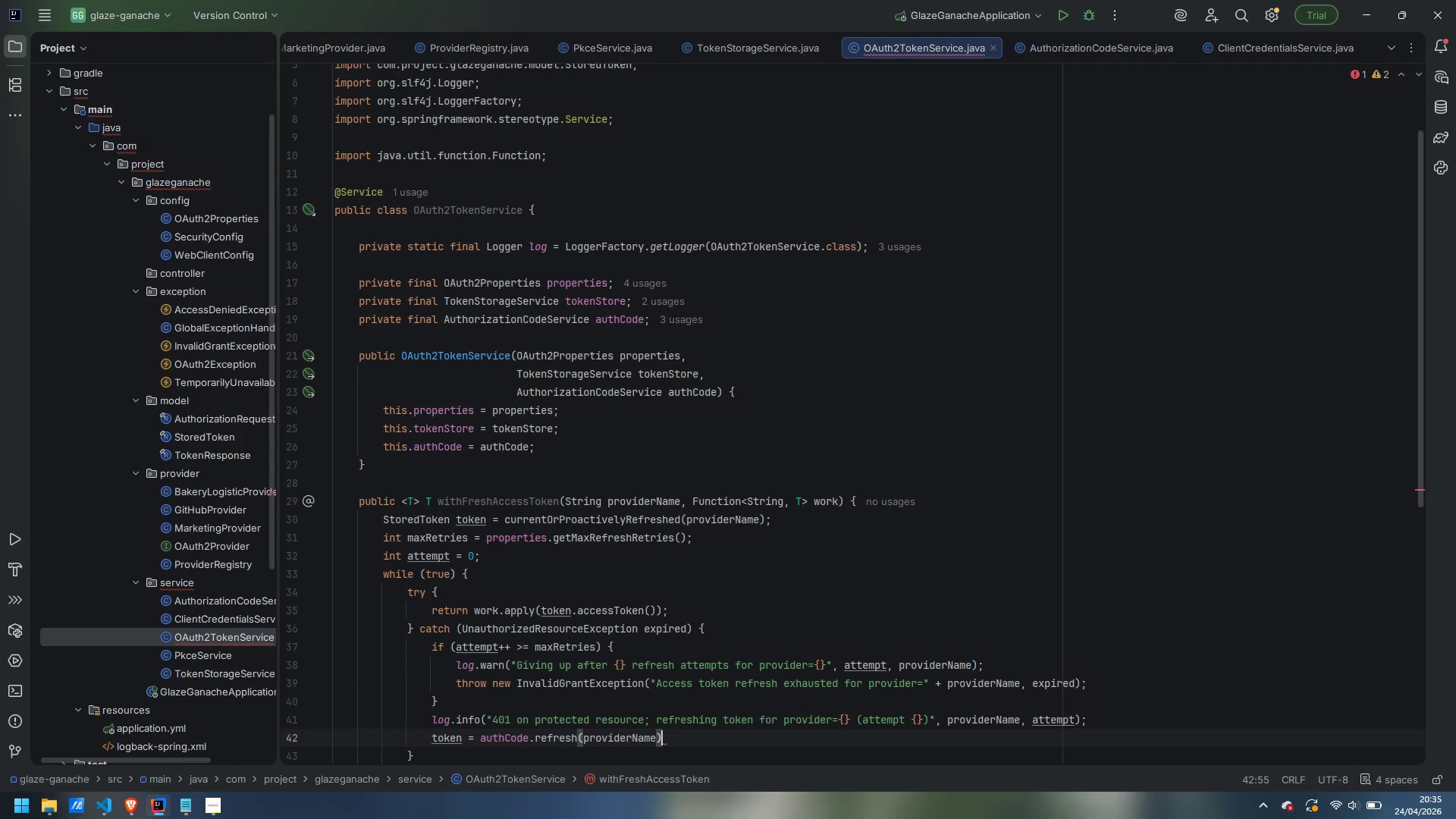 
key(Semicolon)
 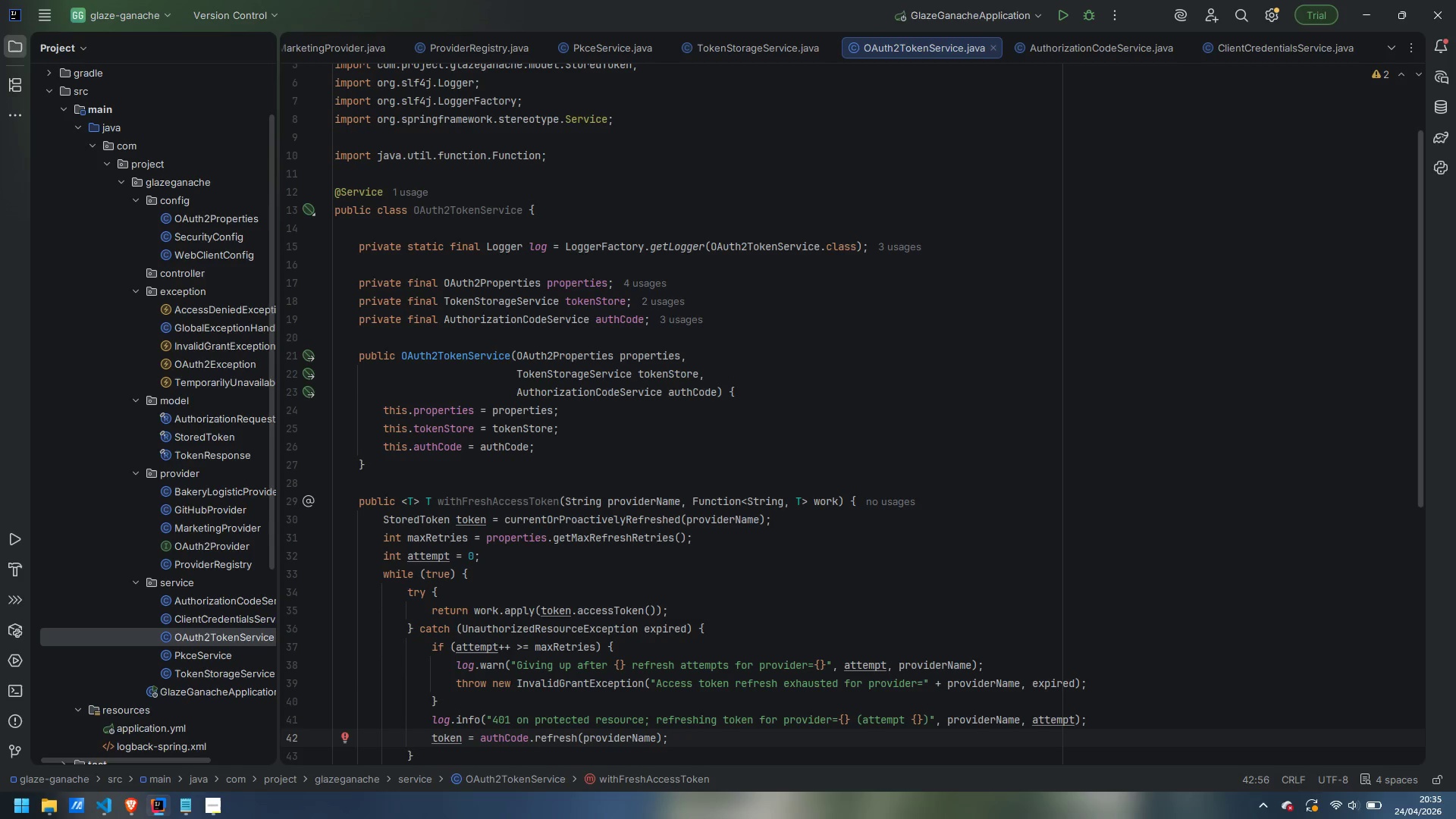 
wait(6.06)
 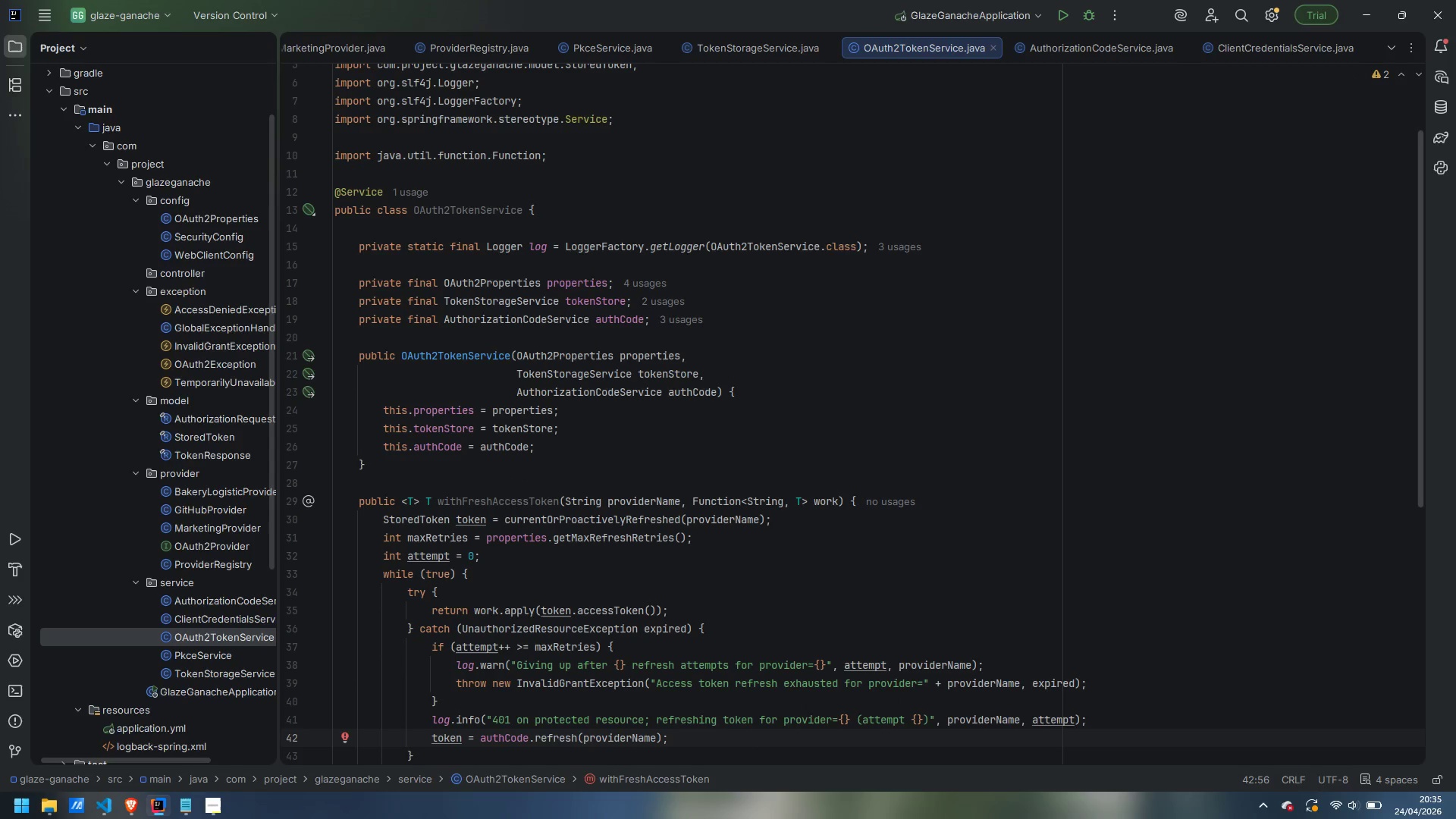 
scroll: coordinate [647, 479], scroll_direction: down, amount: 11.0
 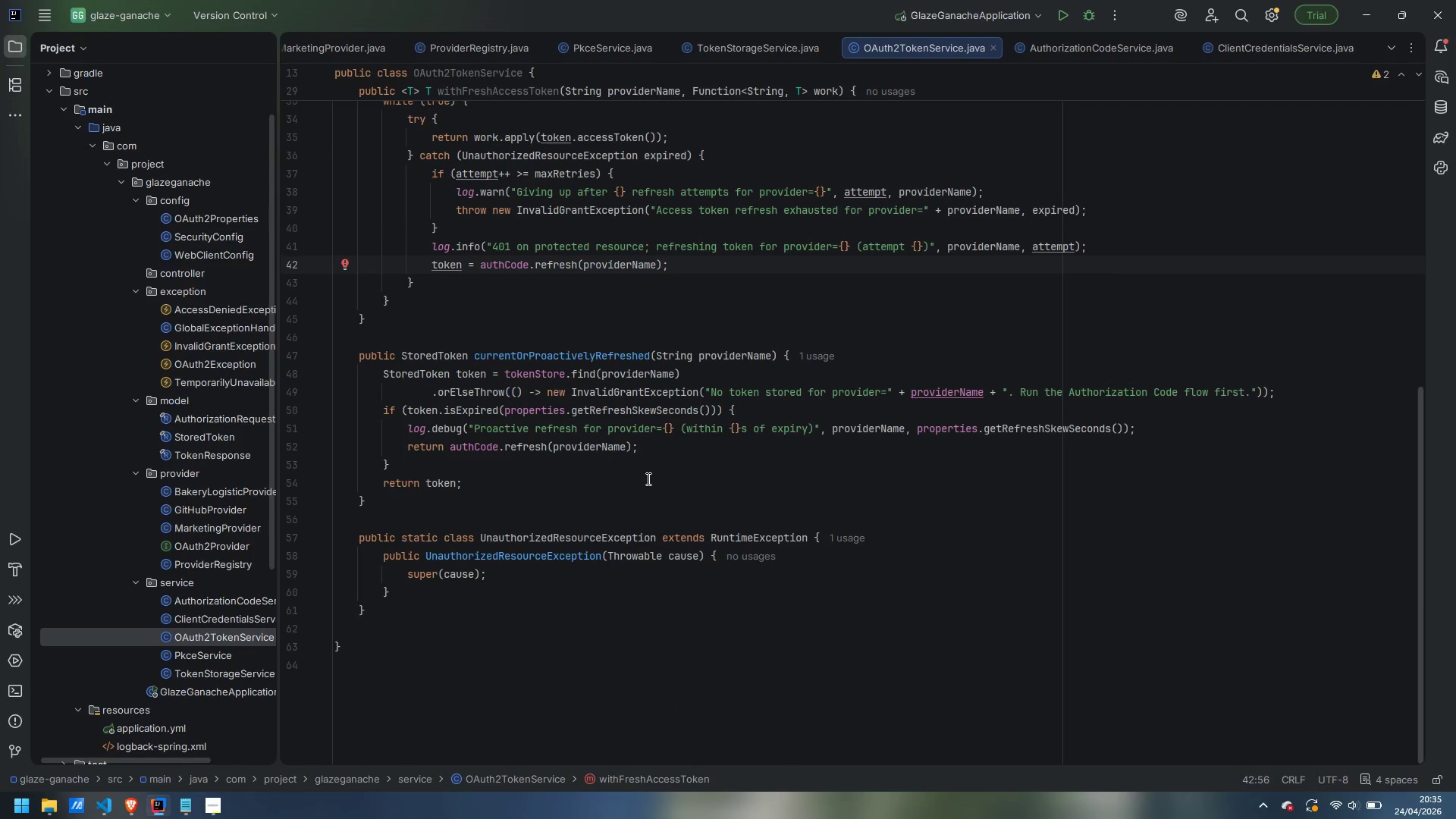 
scroll: coordinate [647, 479], scroll_direction: up, amount: 7.0
 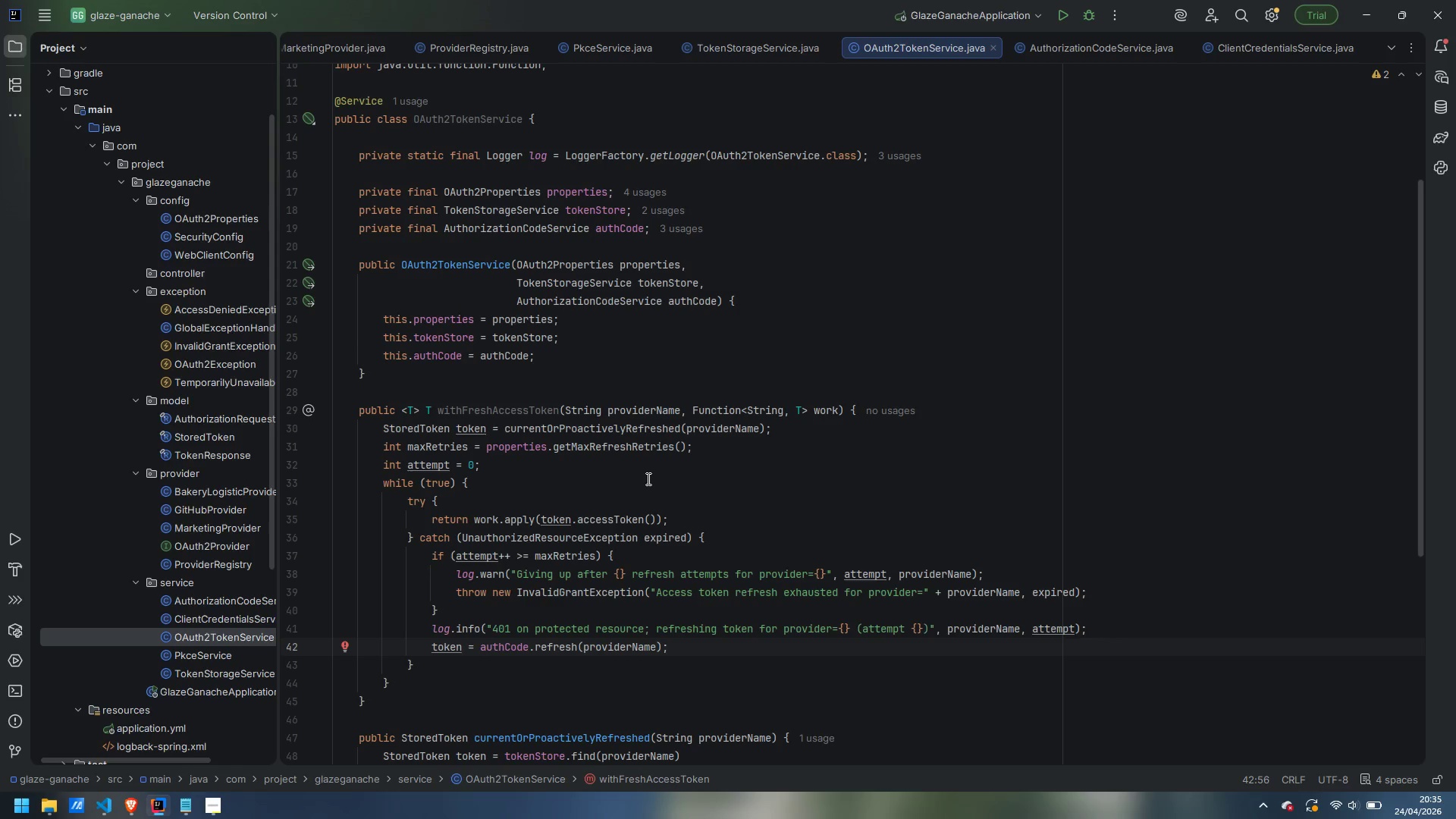 
wait(6.63)
 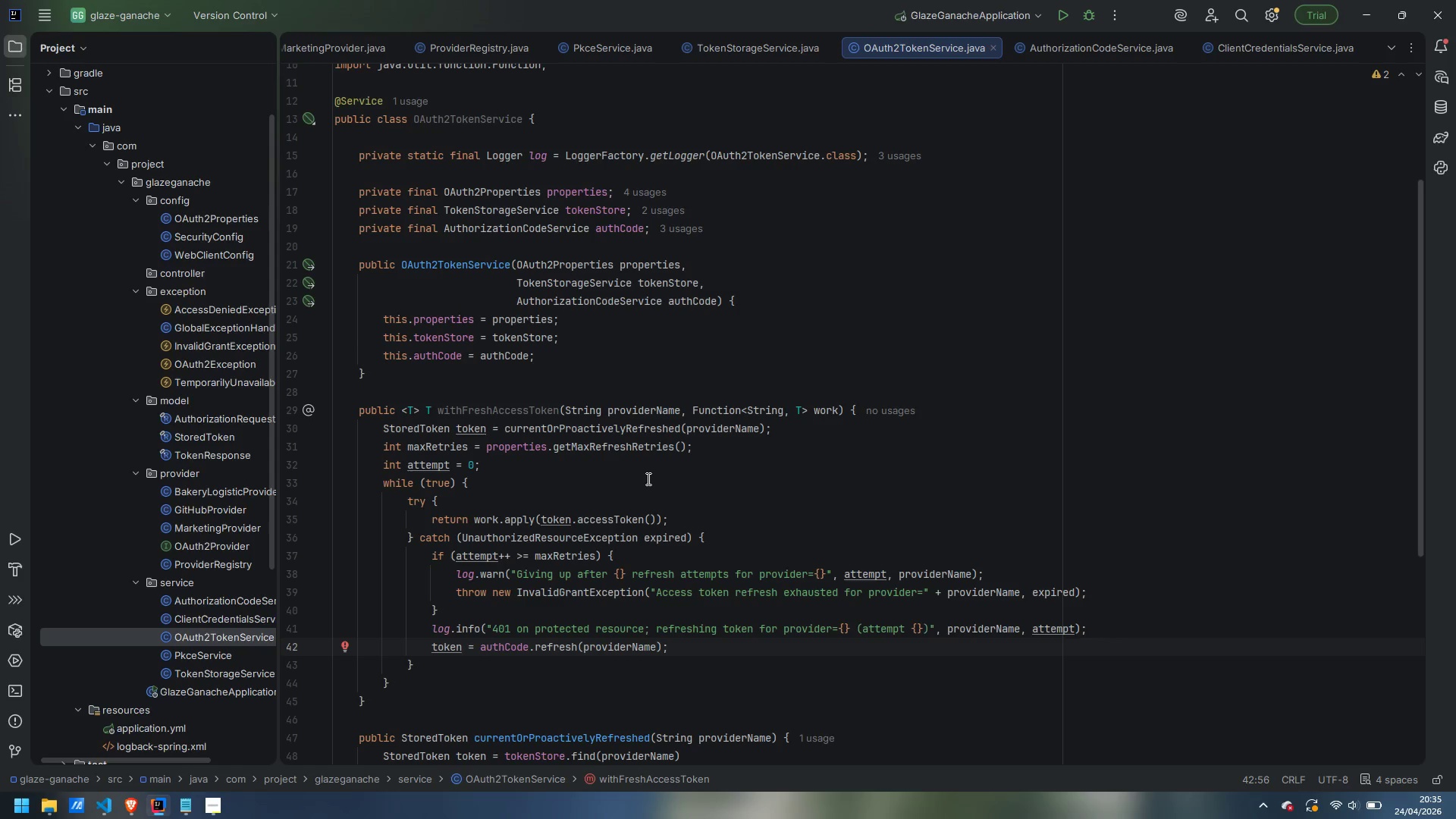 
scroll: coordinate [675, 393], scroll_direction: up, amount: 5.0
 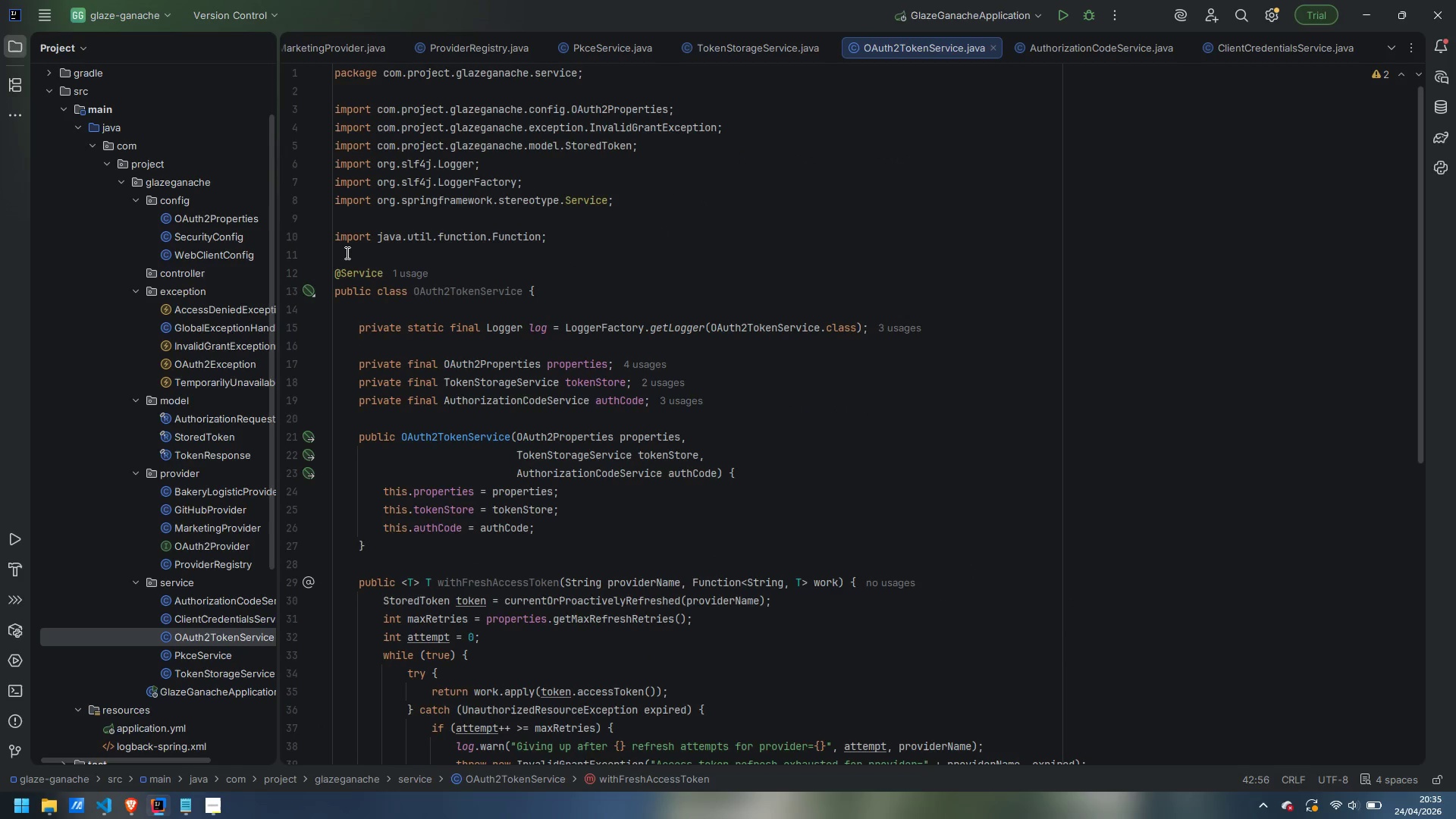 
left_click([346, 253])
 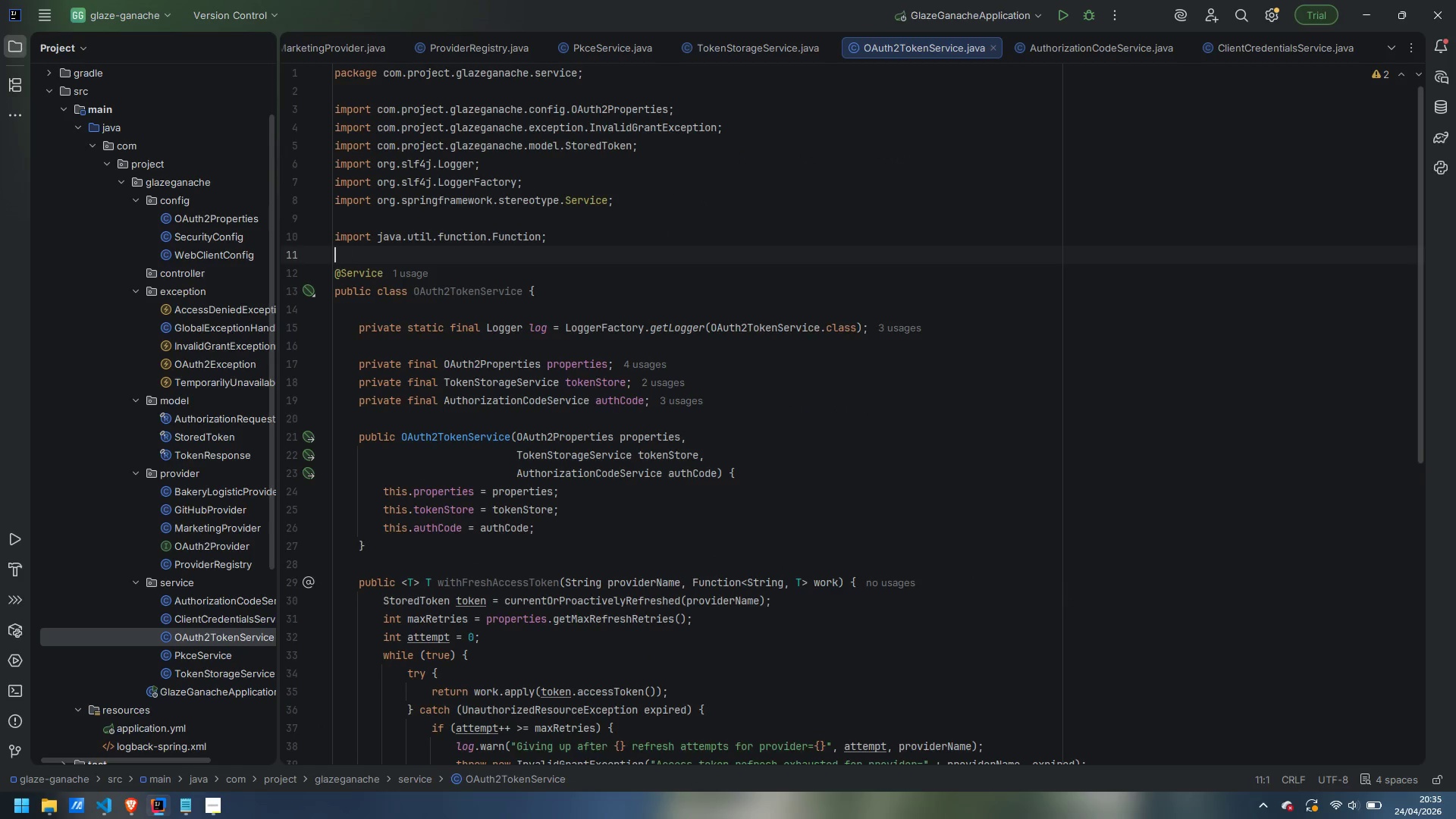 
key(Enter)
 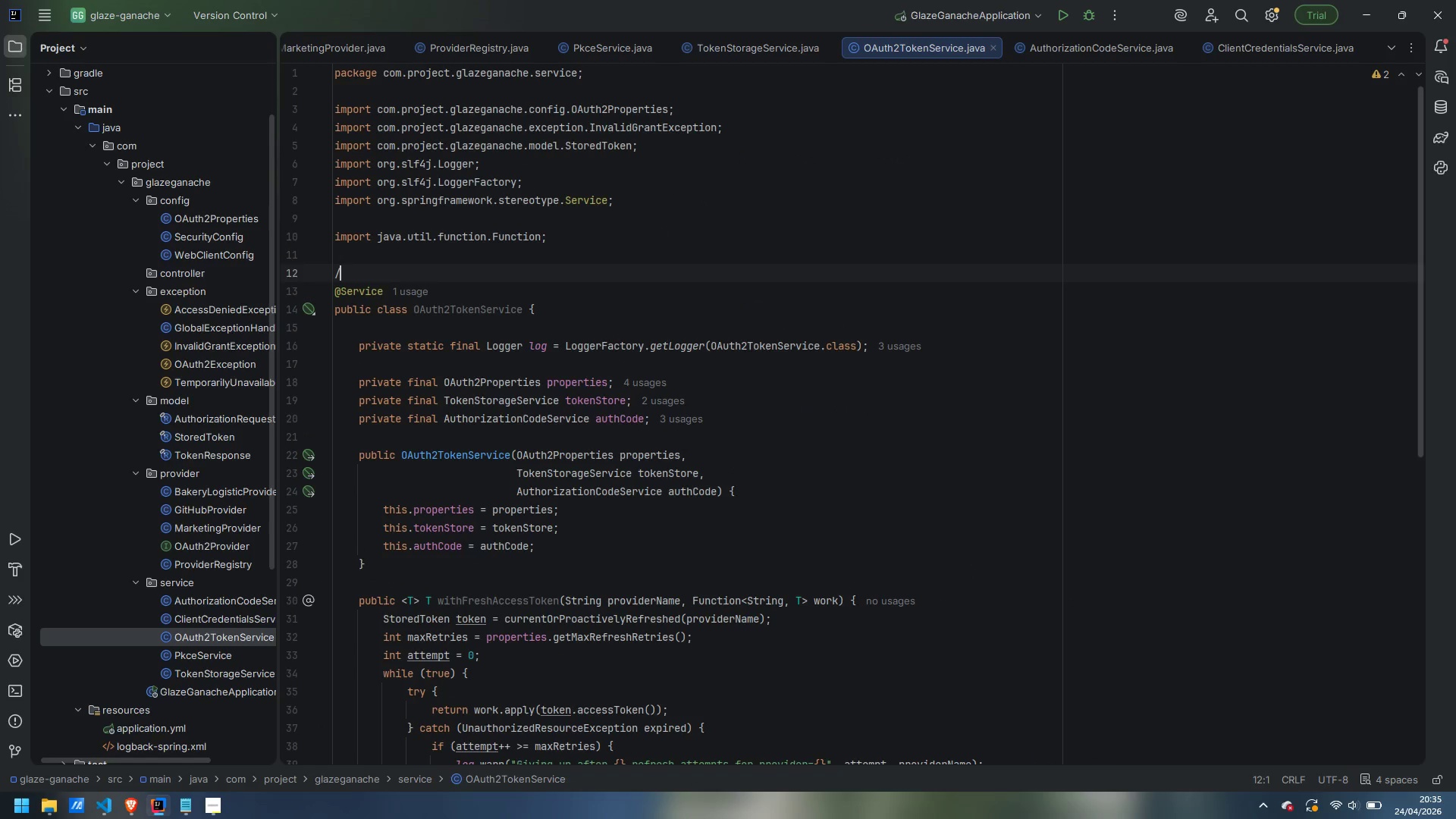 
type(/**)
 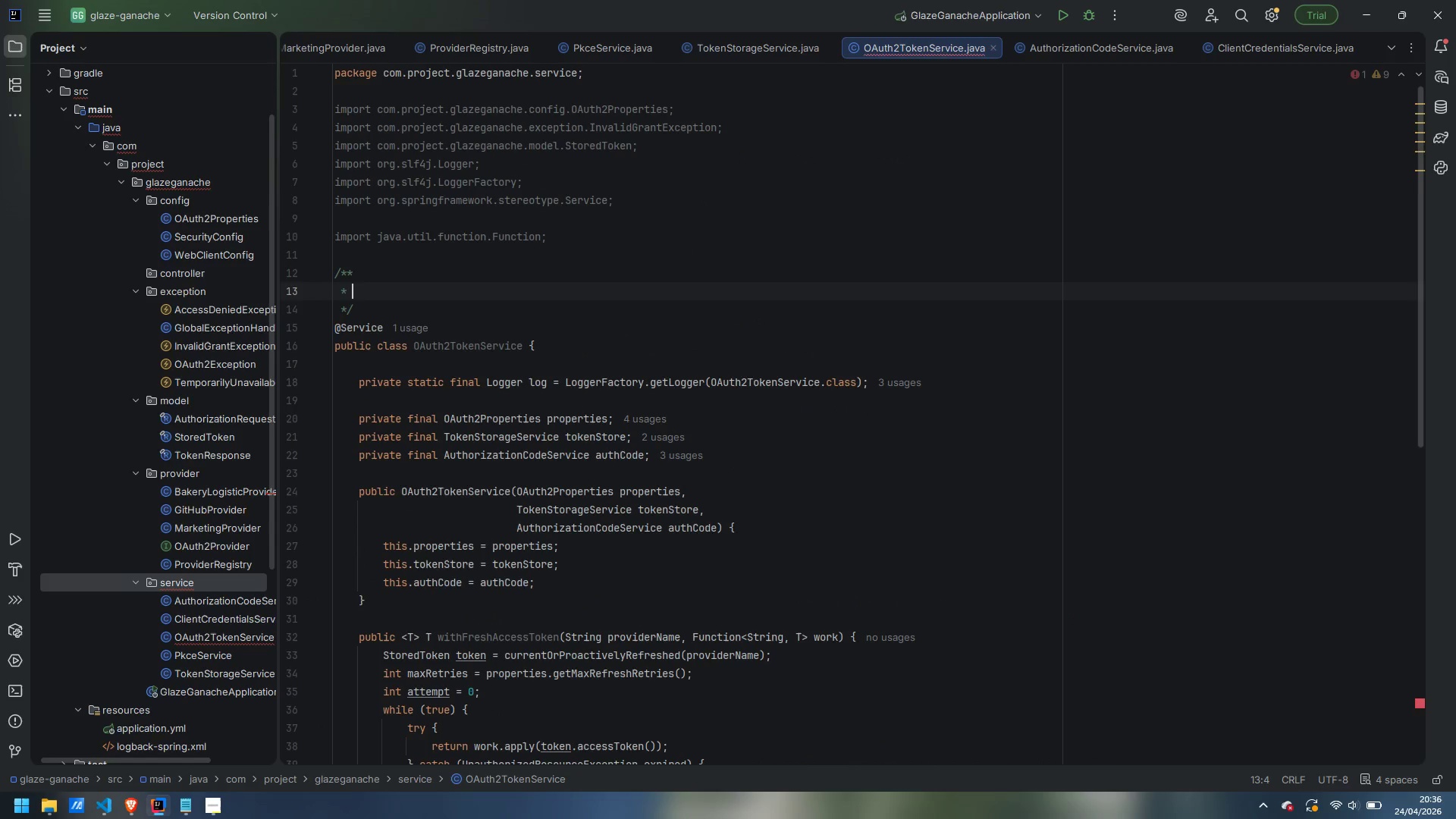 
 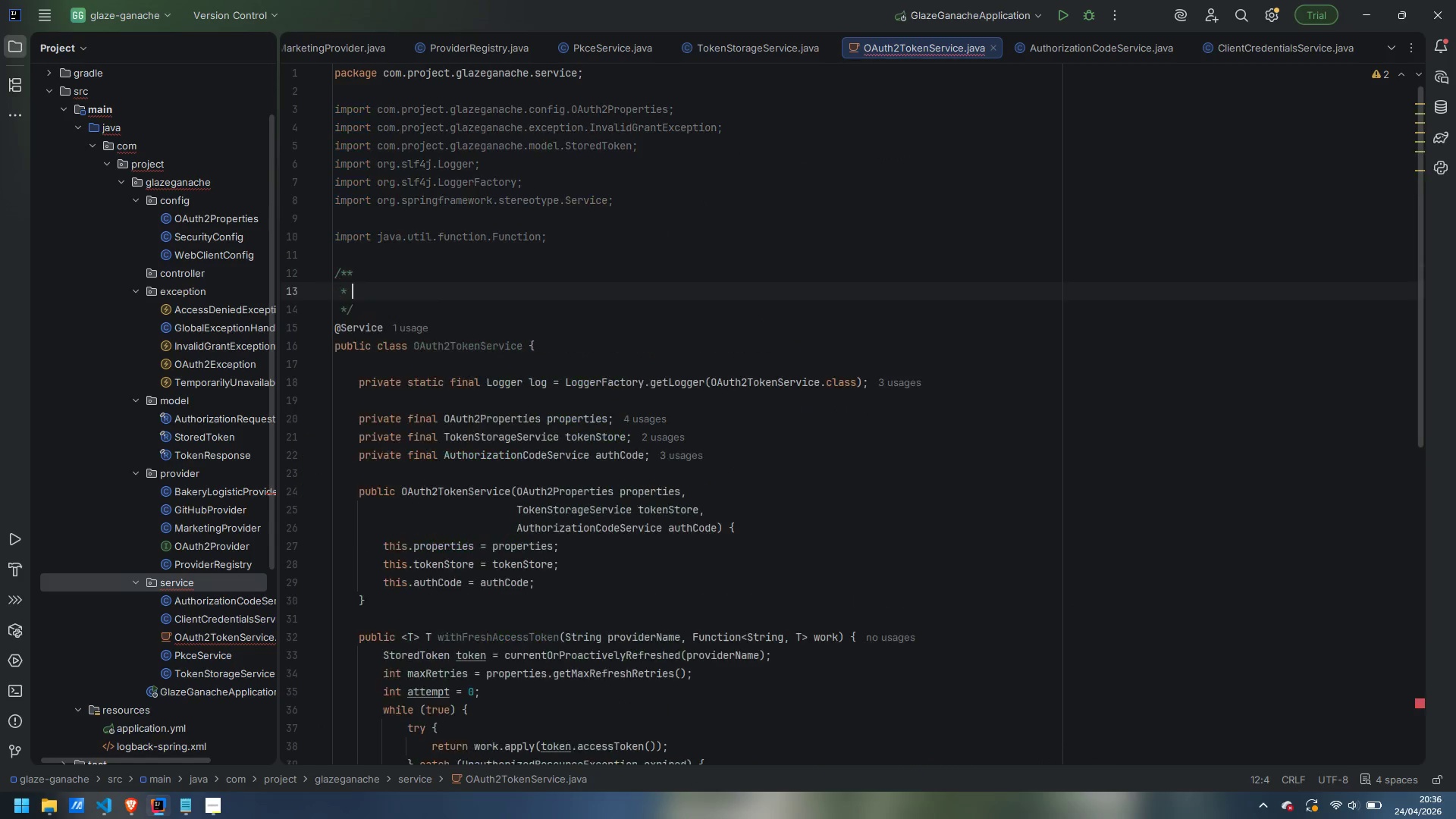 
key(Enter)
 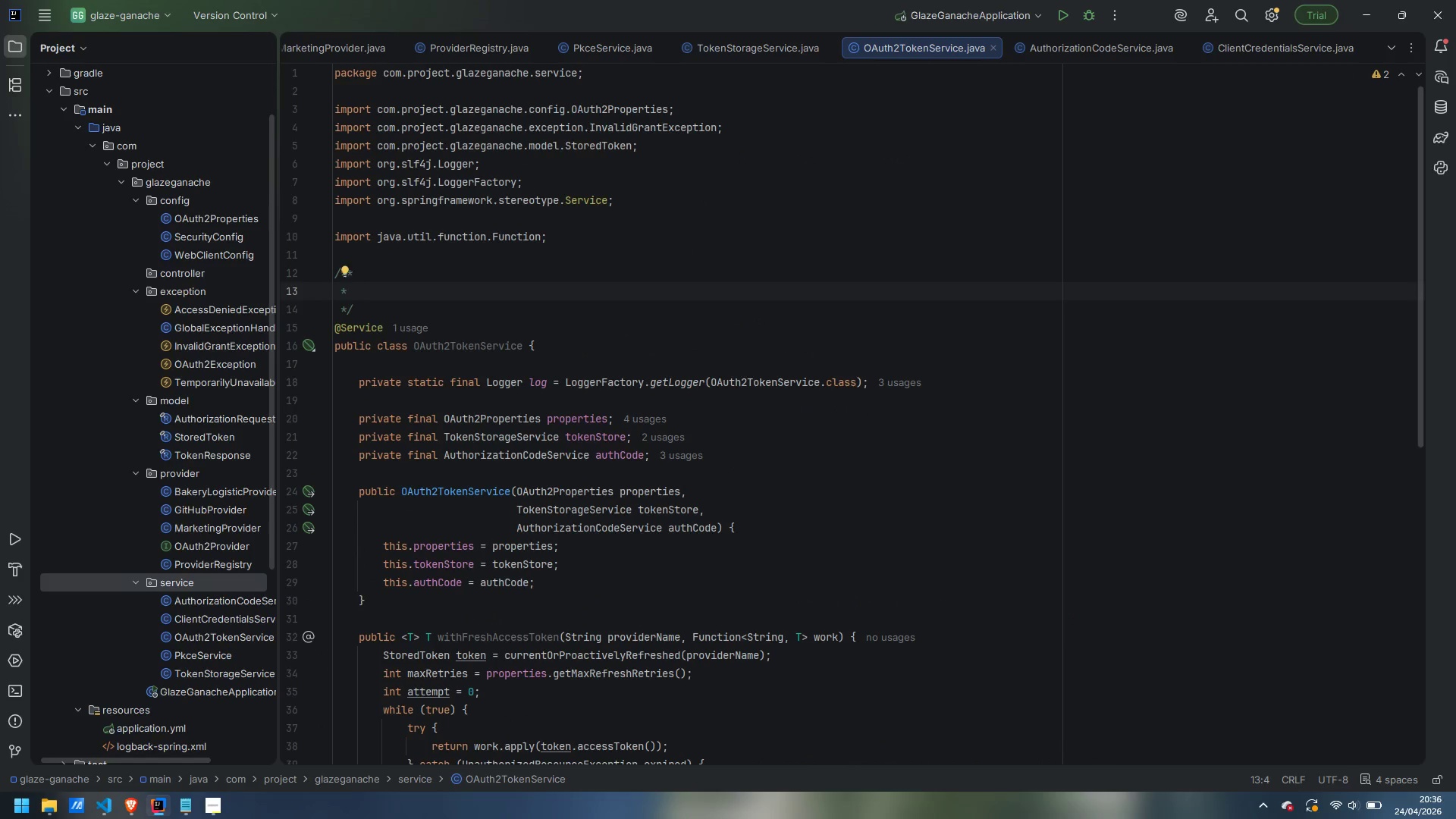 
type(High-level orchestrator that every feature calls when o)
key(Backspace)
type(it needs to hit )
key(Backspace)
 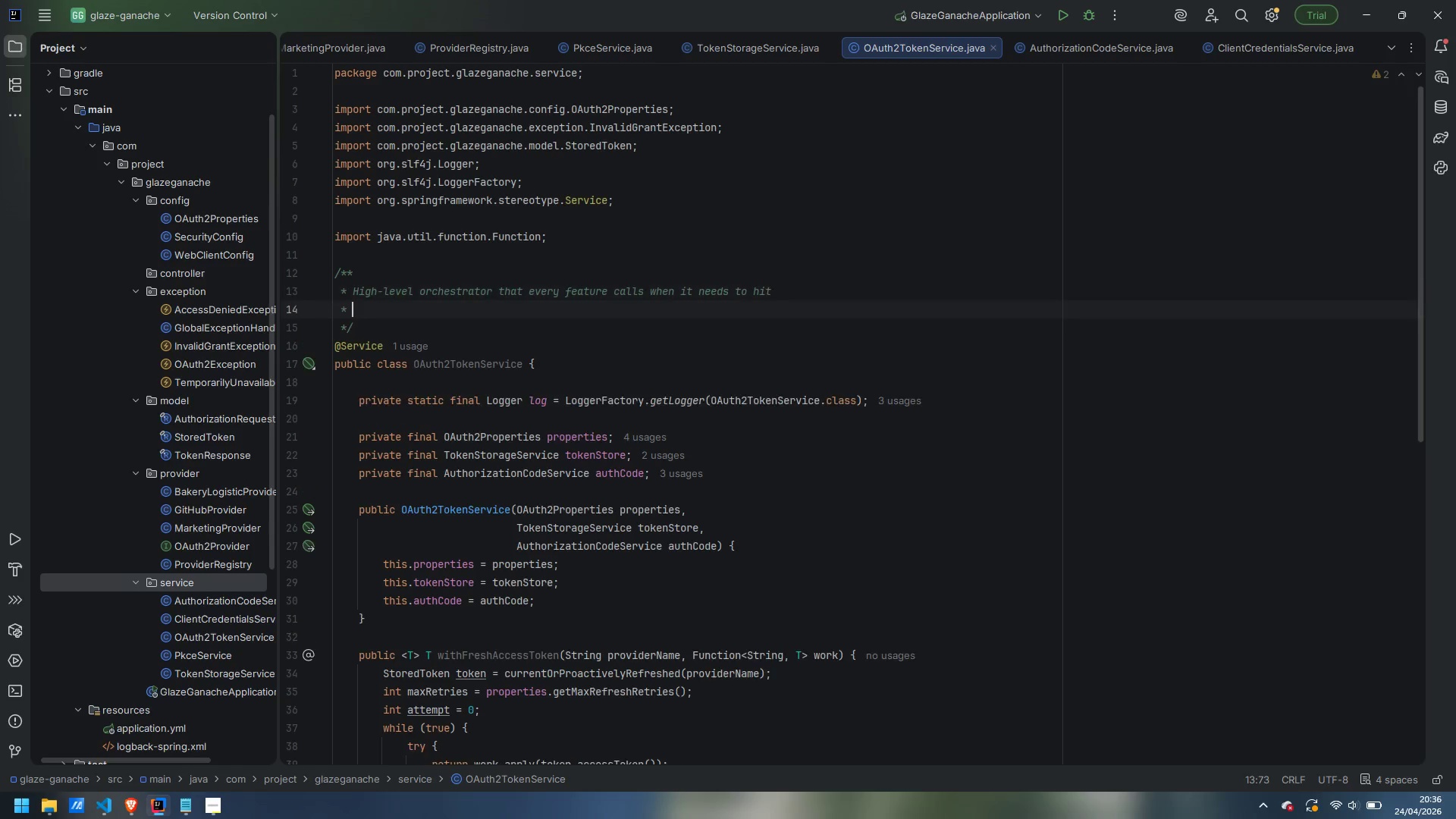 
key(Enter)
 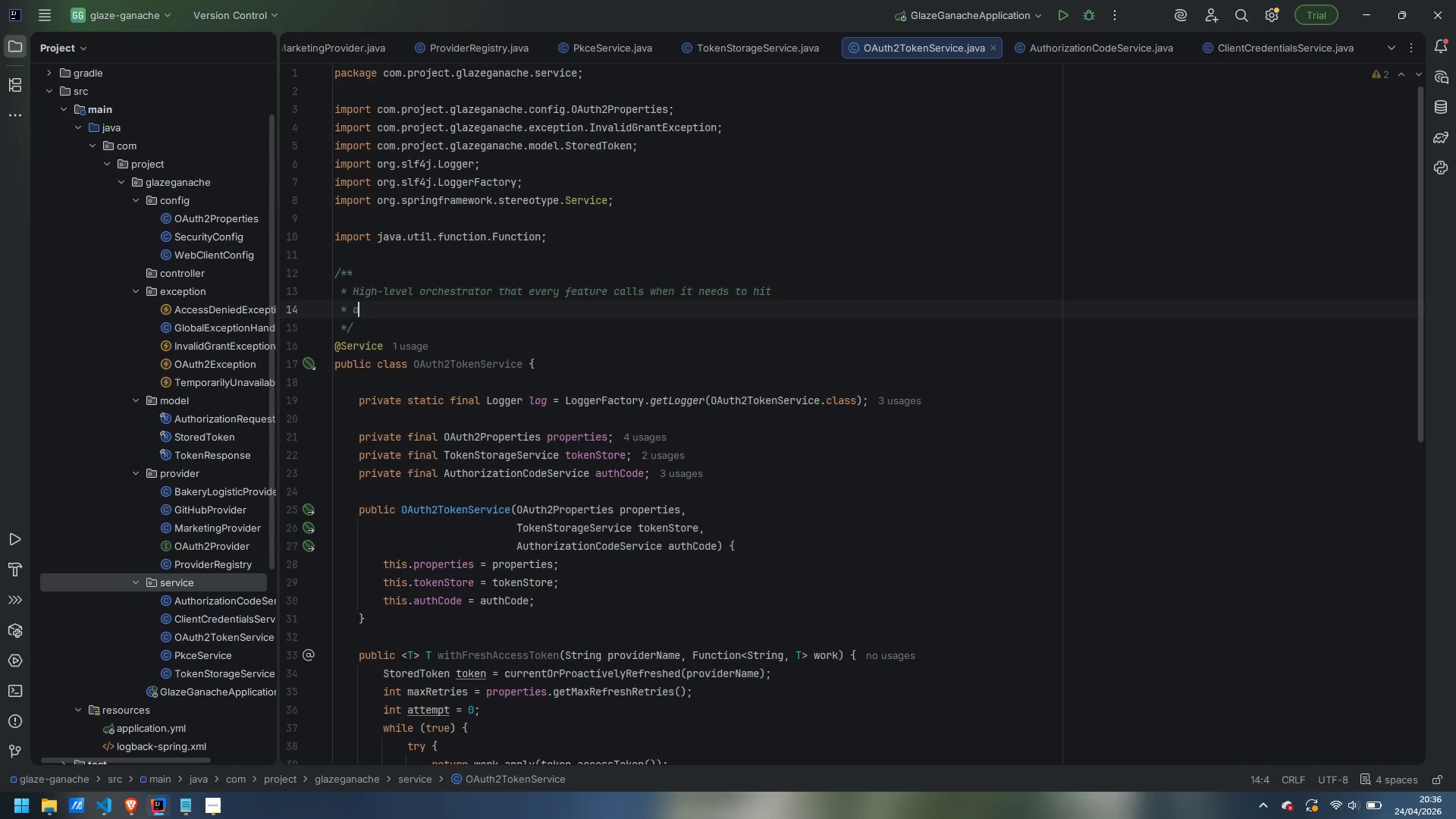 
type(a protected resource.)
 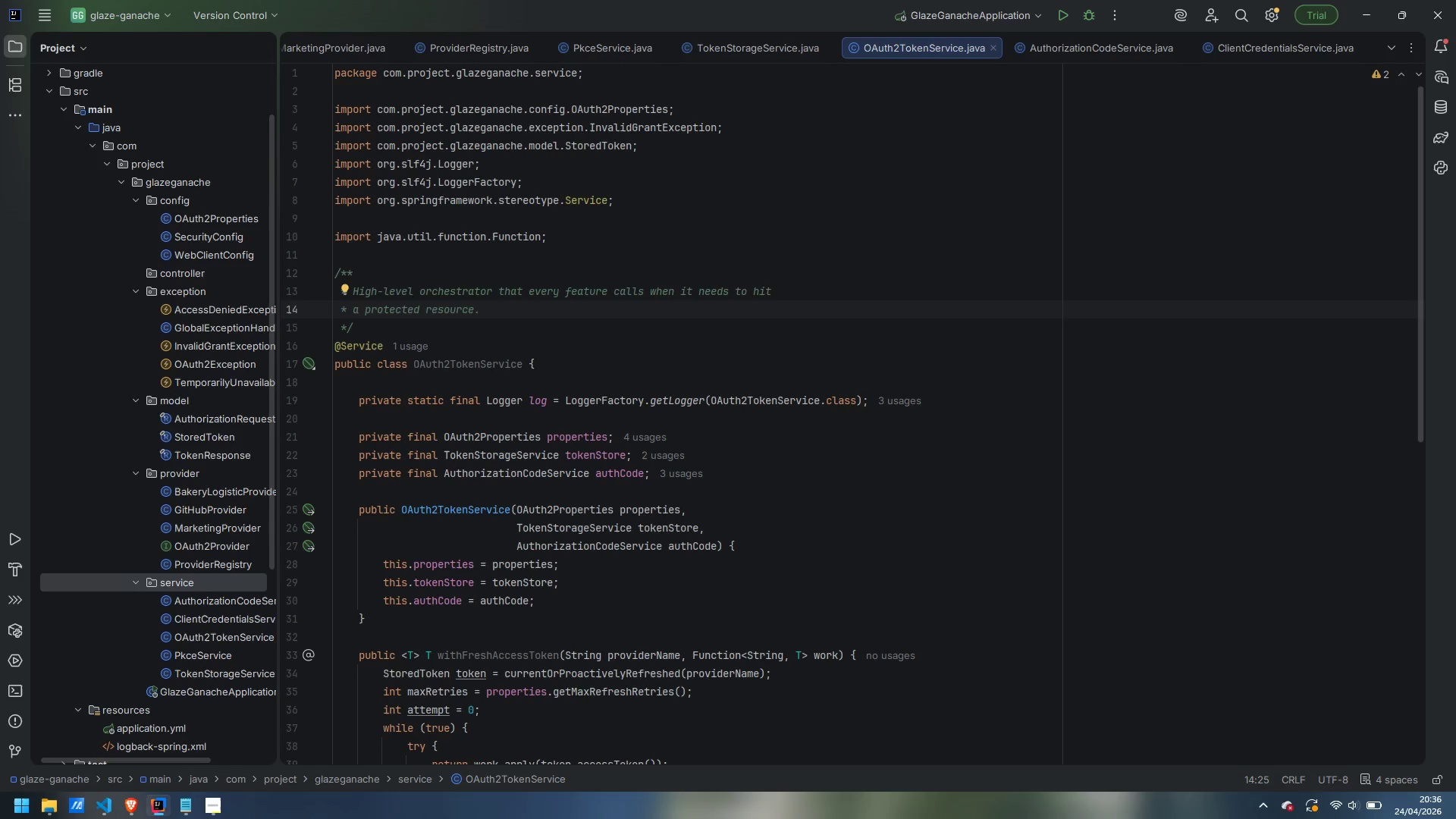 
wait(11.81)
 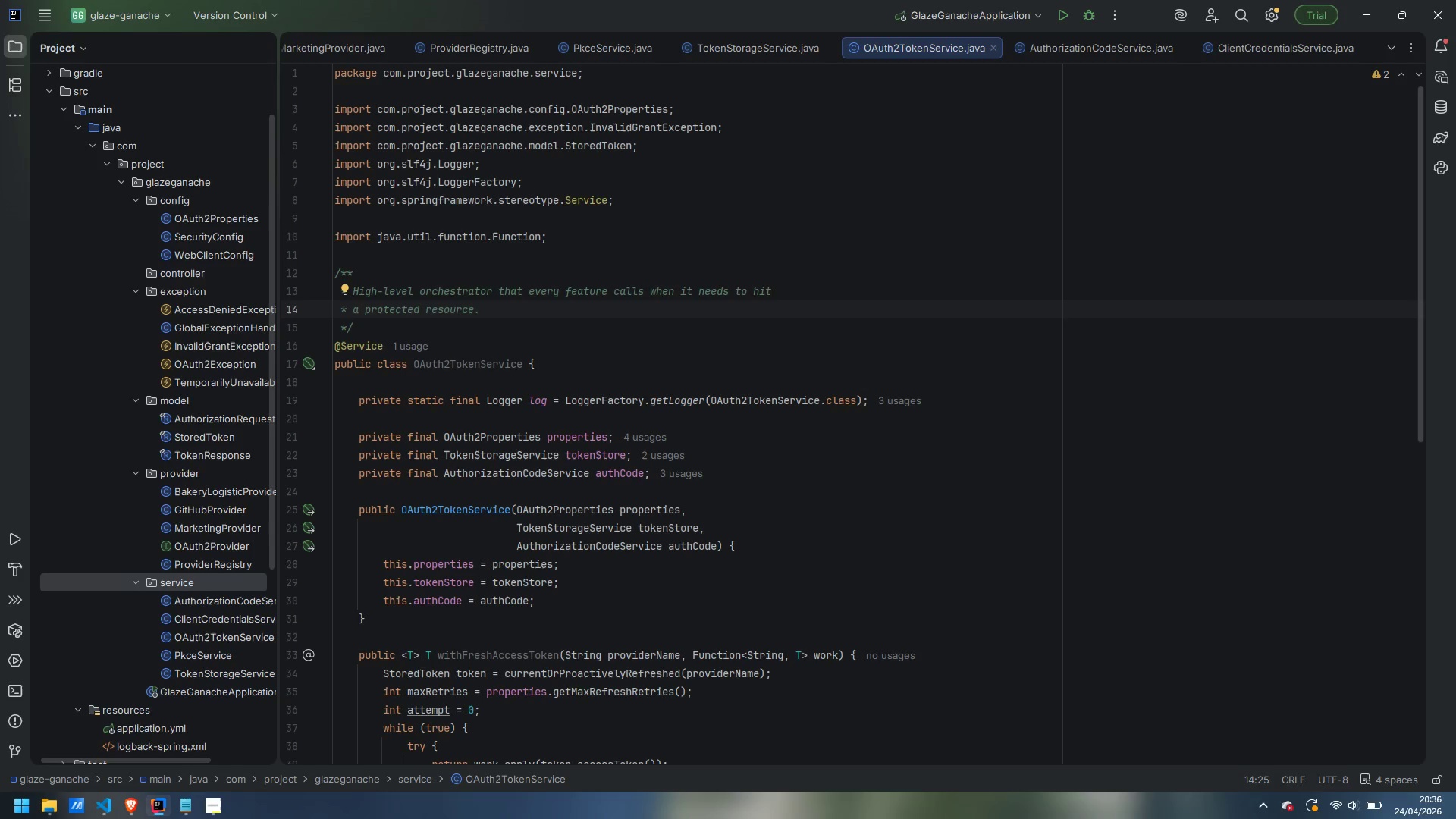 
scroll: coordinate [514, 291], scroll_direction: down, amount: 2.0
 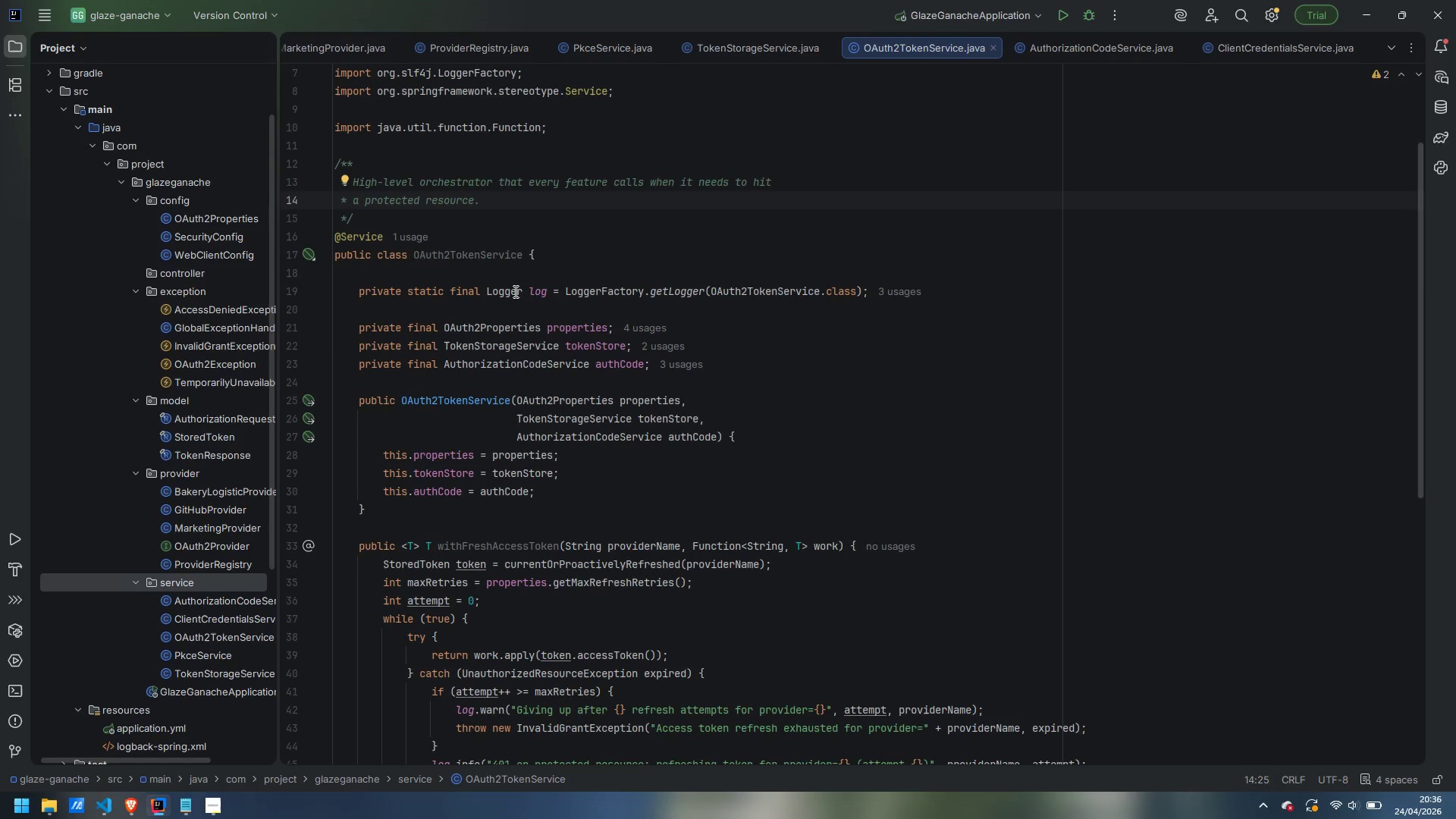 
scroll: coordinate [657, 368], scroll_direction: up, amount: 1.0
 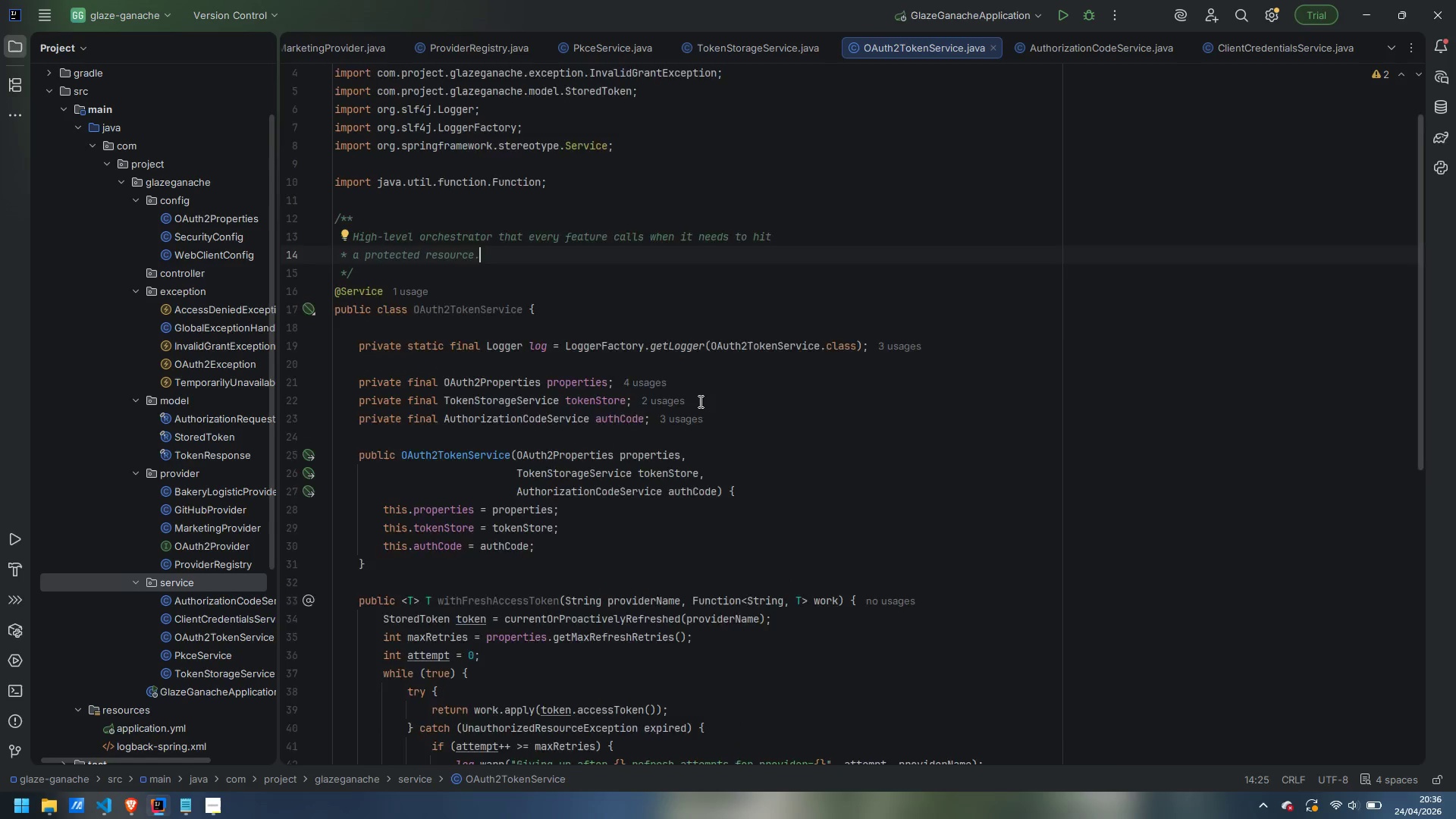 
scroll: coordinate [699, 401], scroll_direction: down, amount: 2.0
 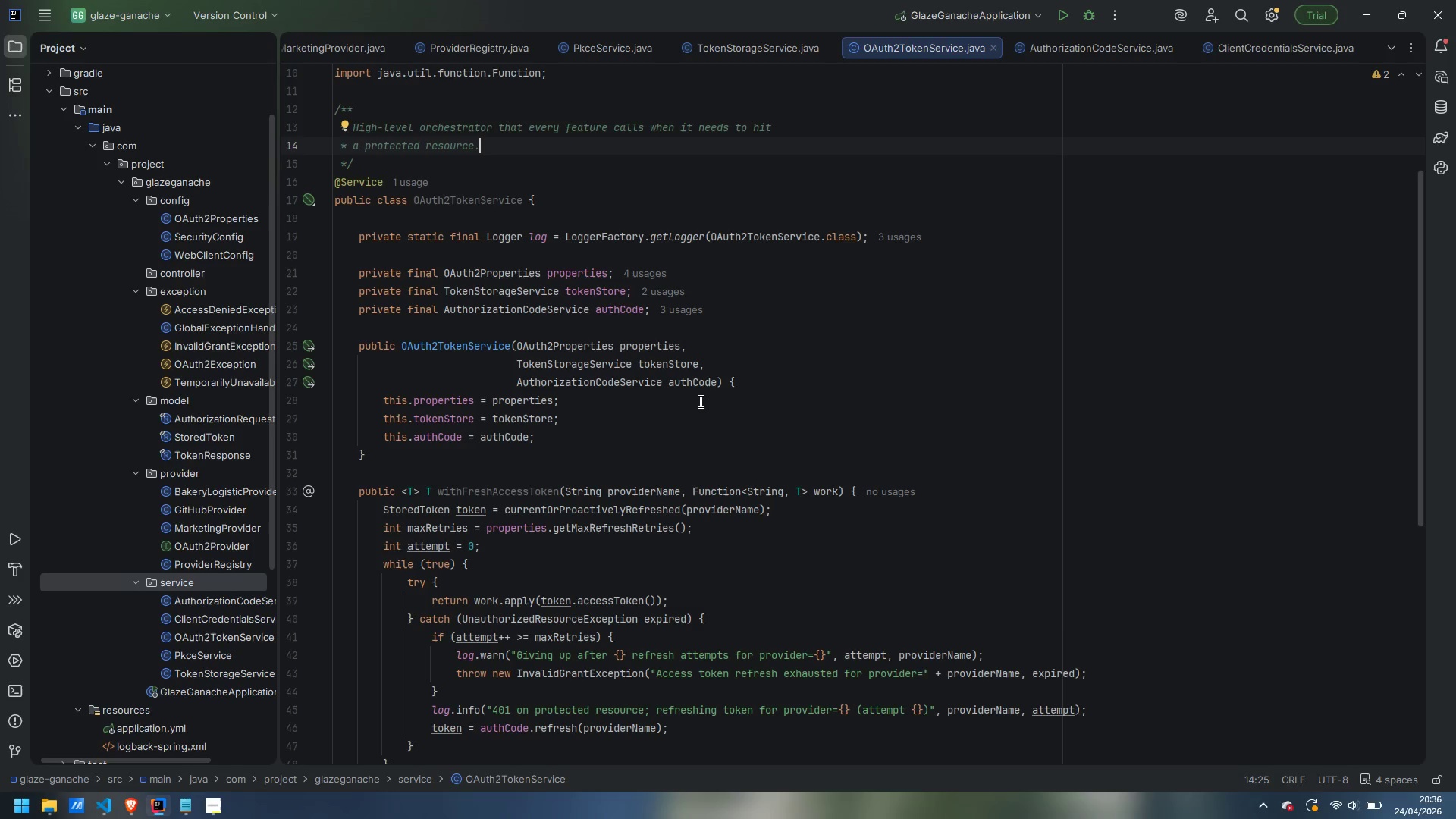 
scroll: coordinate [701, 413], scroll_direction: up, amount: 2.0
 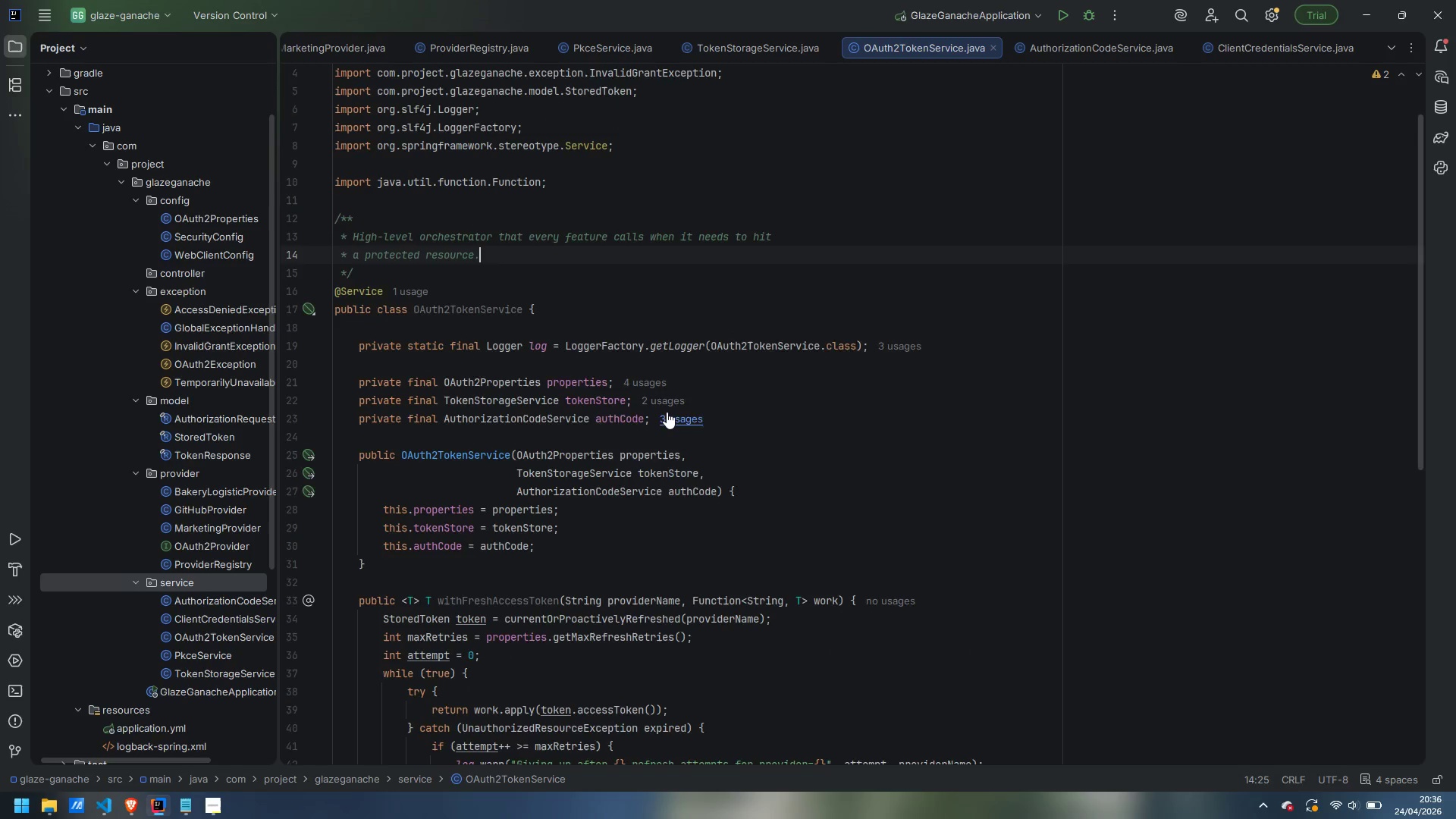 
scroll: coordinate [667, 412], scroll_direction: down, amount: 1.0
 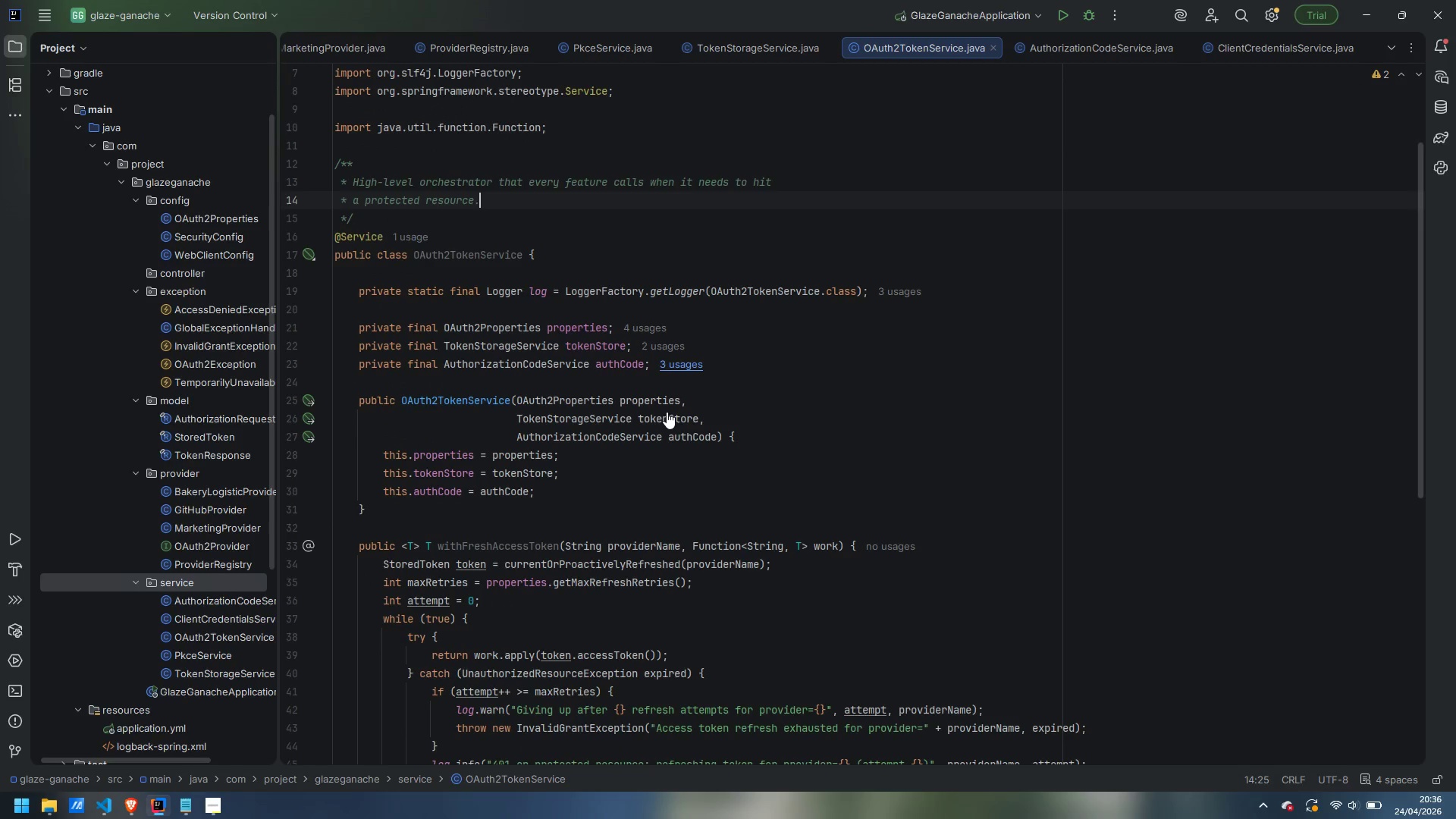 
wait(5.46)
 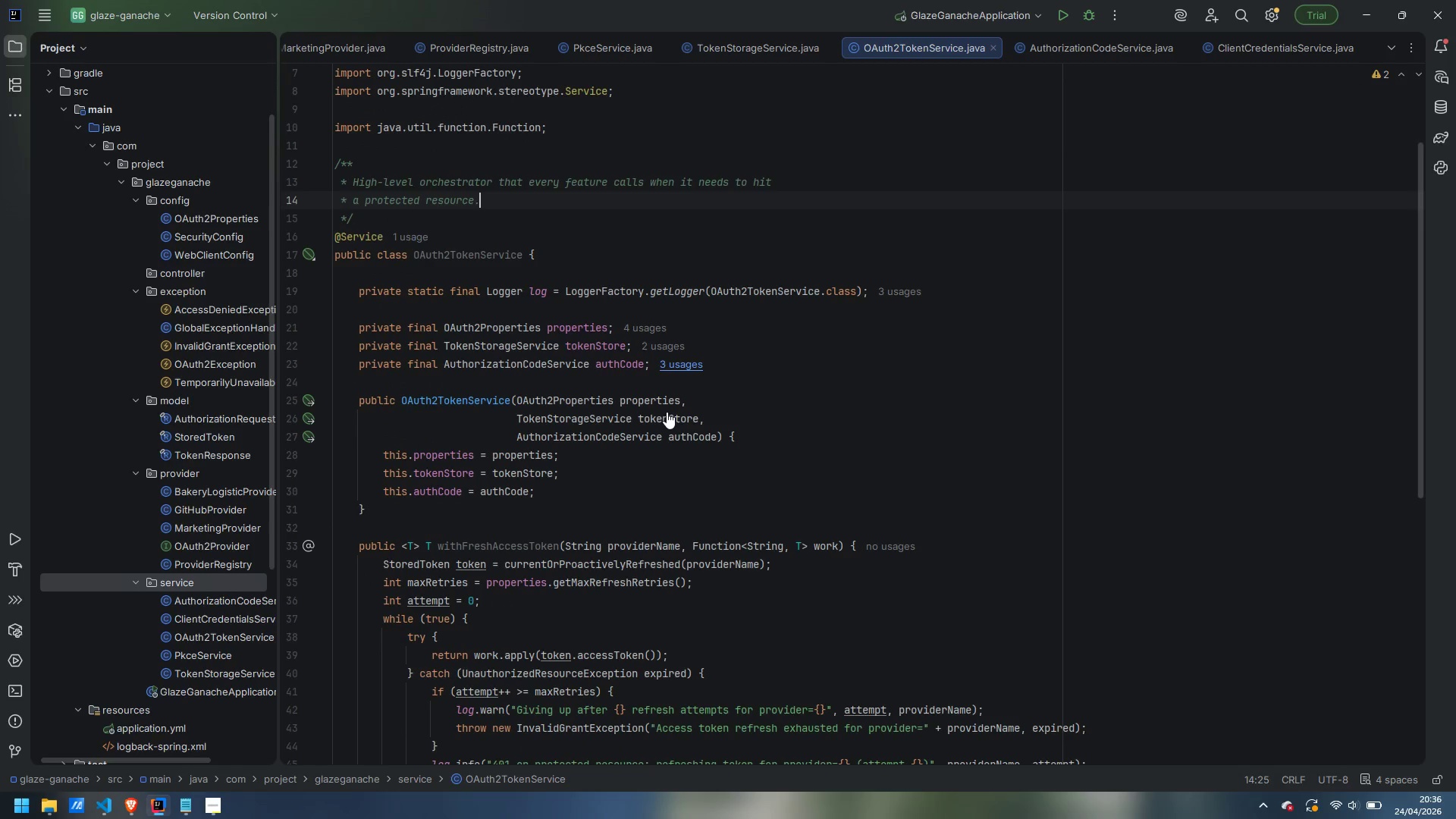 
scroll: coordinate [667, 412], scroll_direction: down, amount: 2.0
 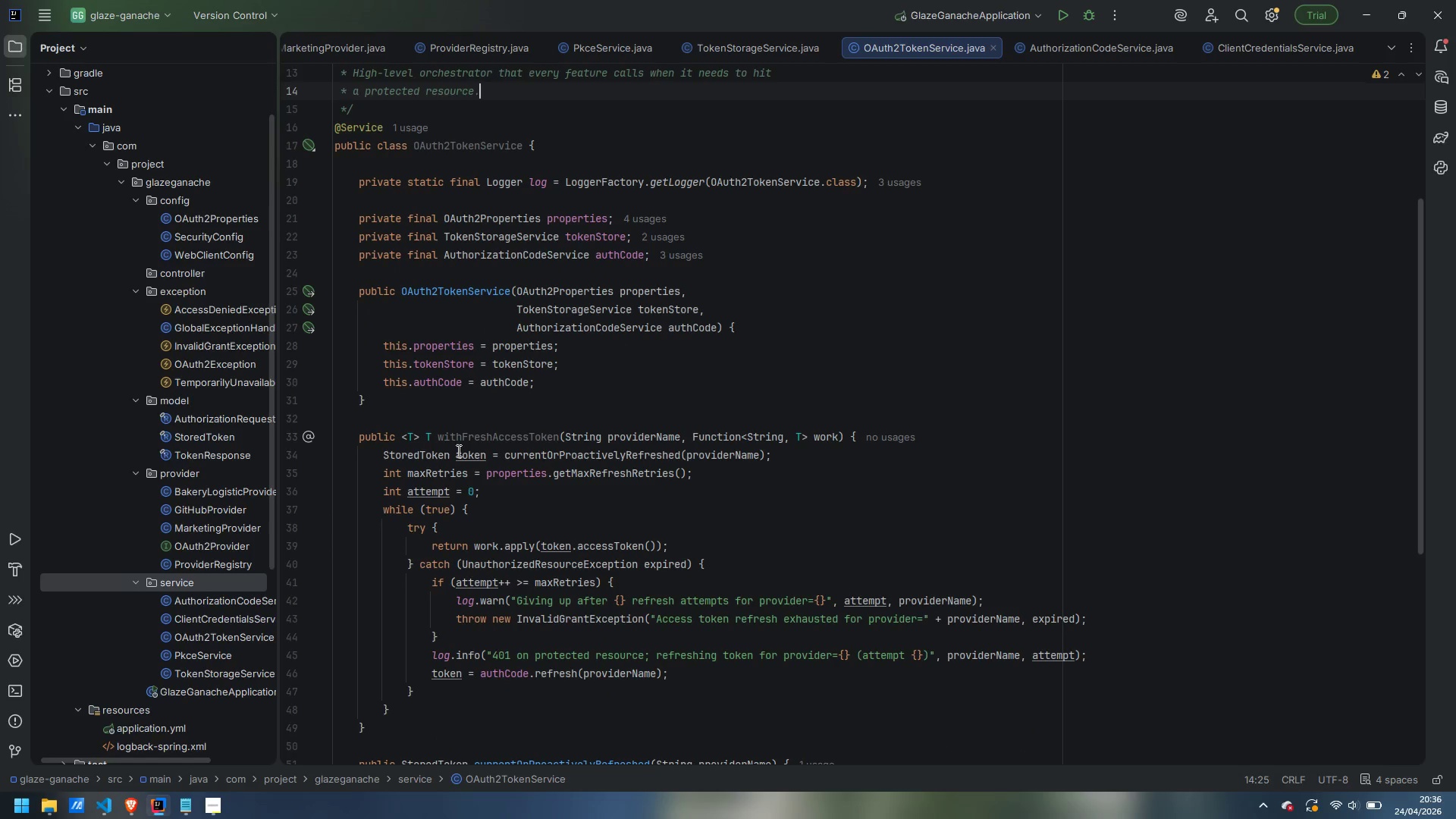 
mouse_move([460, 438])
 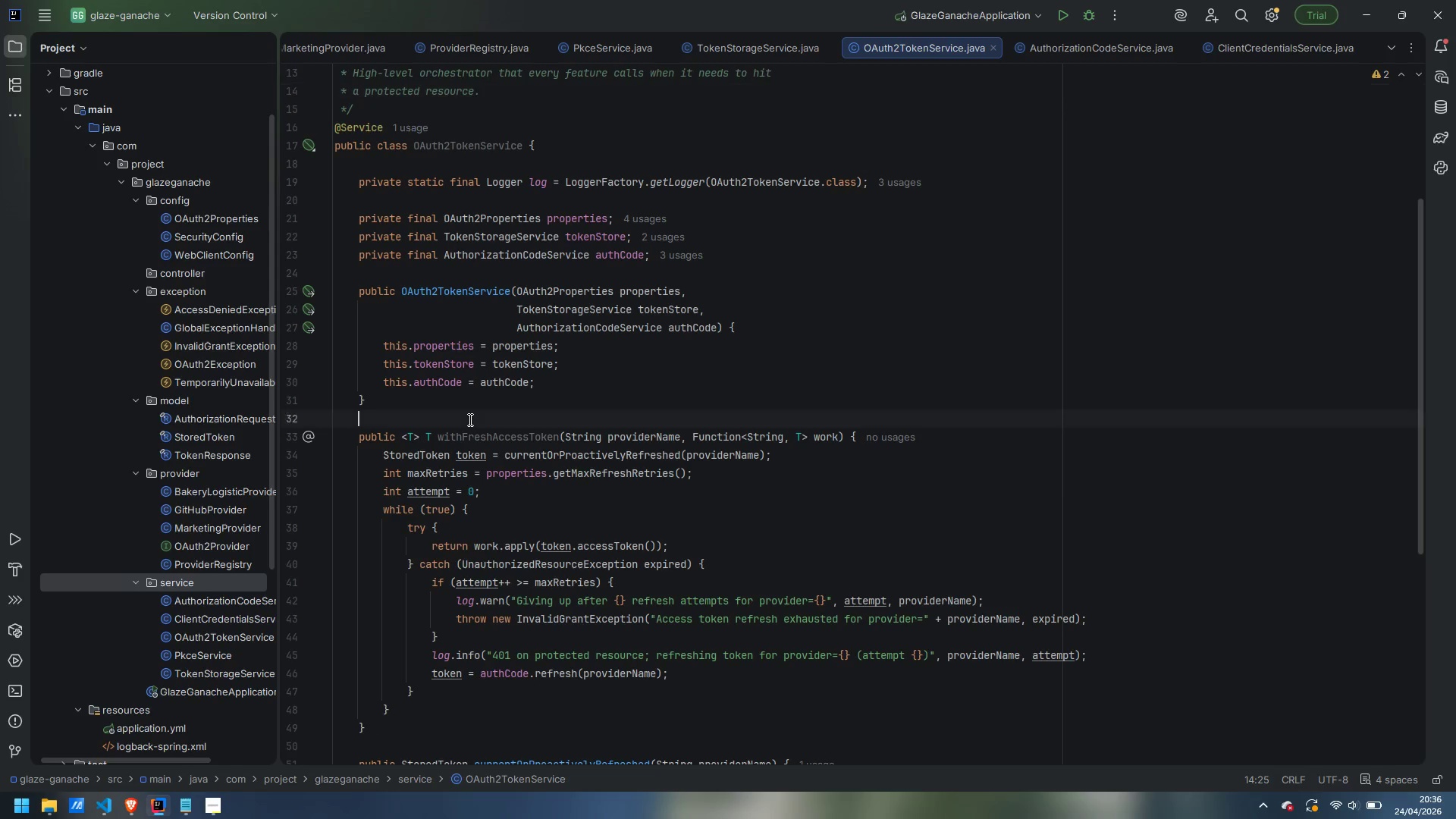 
left_click([469, 419])
 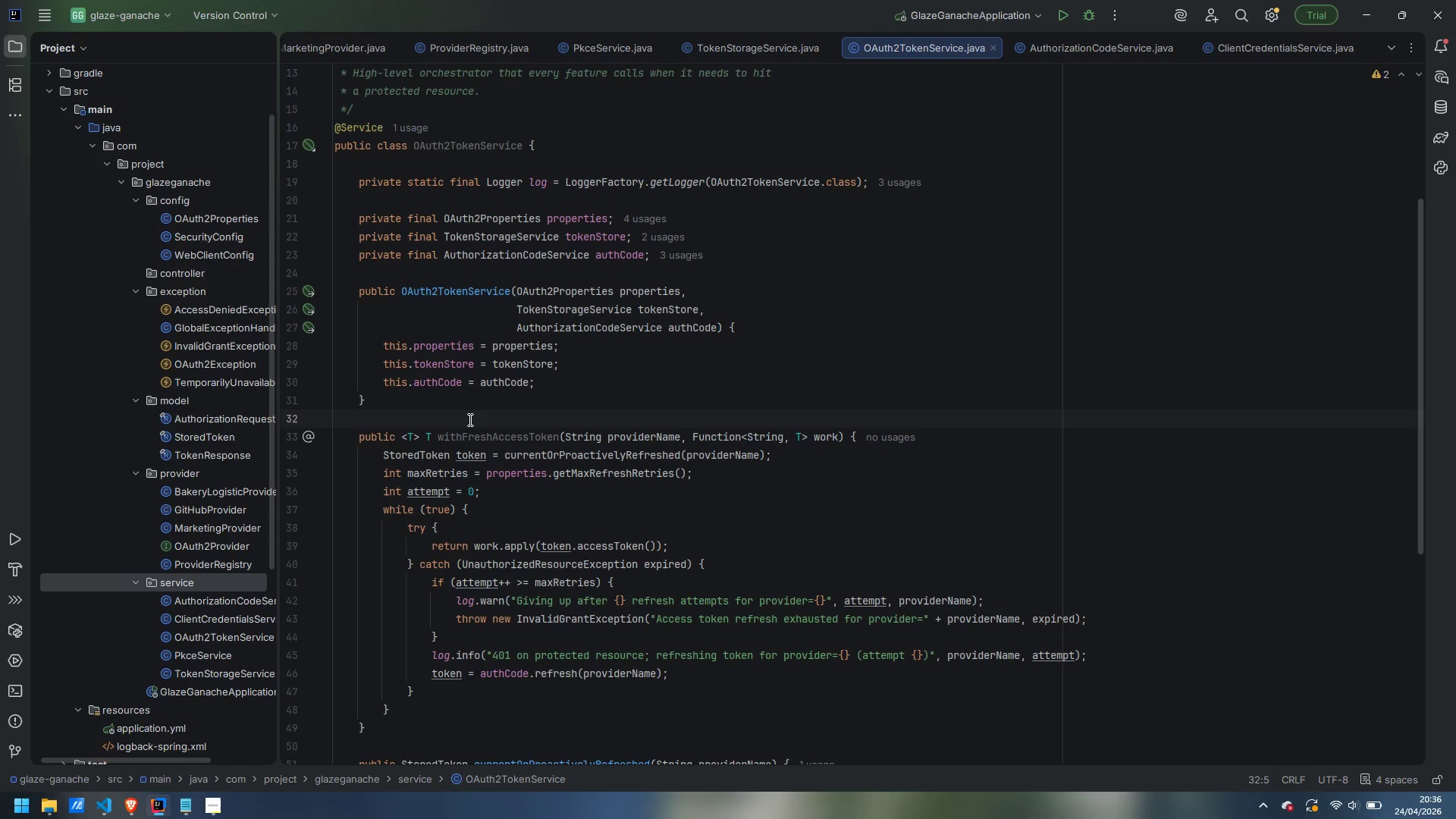 
key(Enter)
 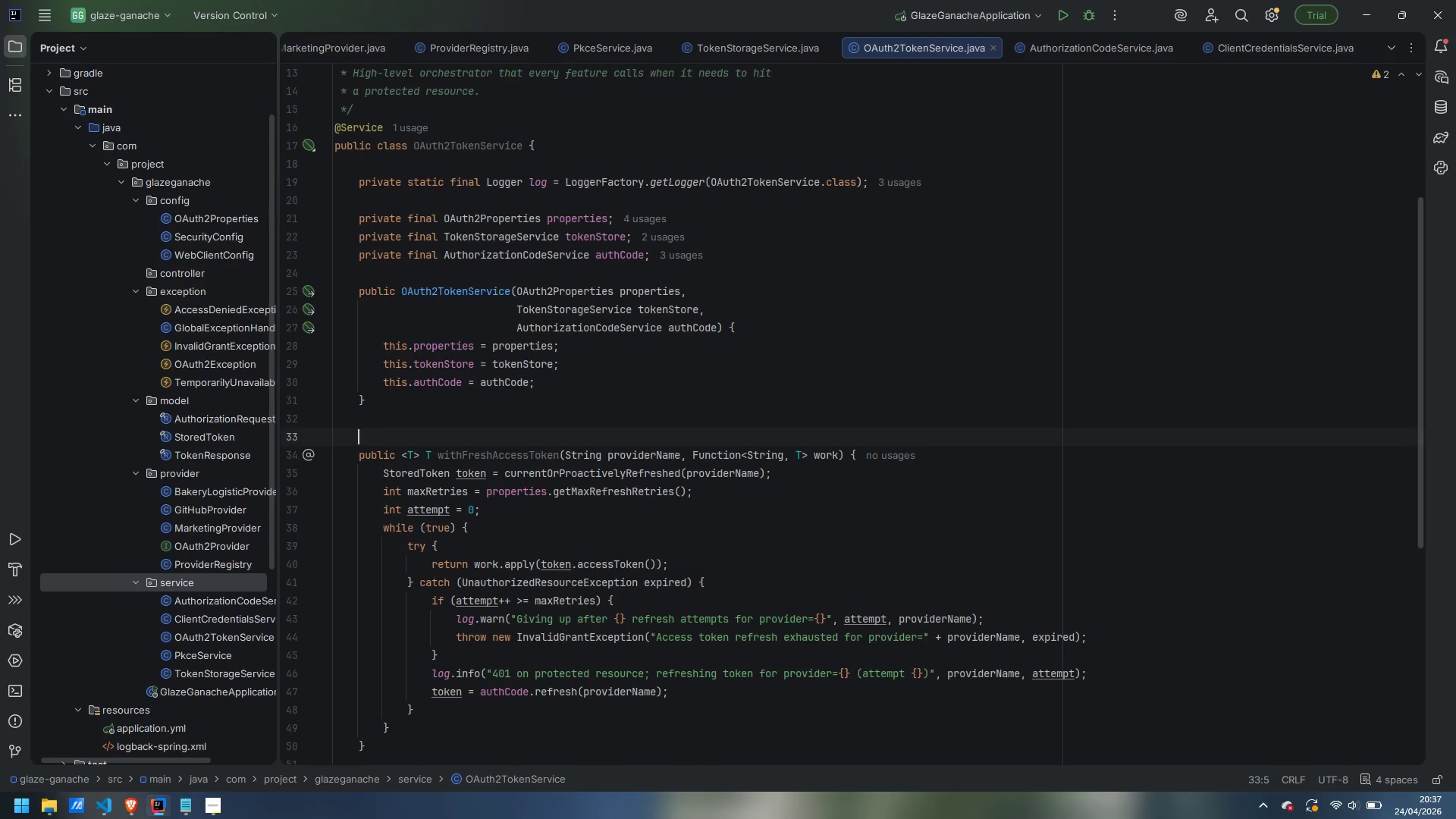 
type(/**)
 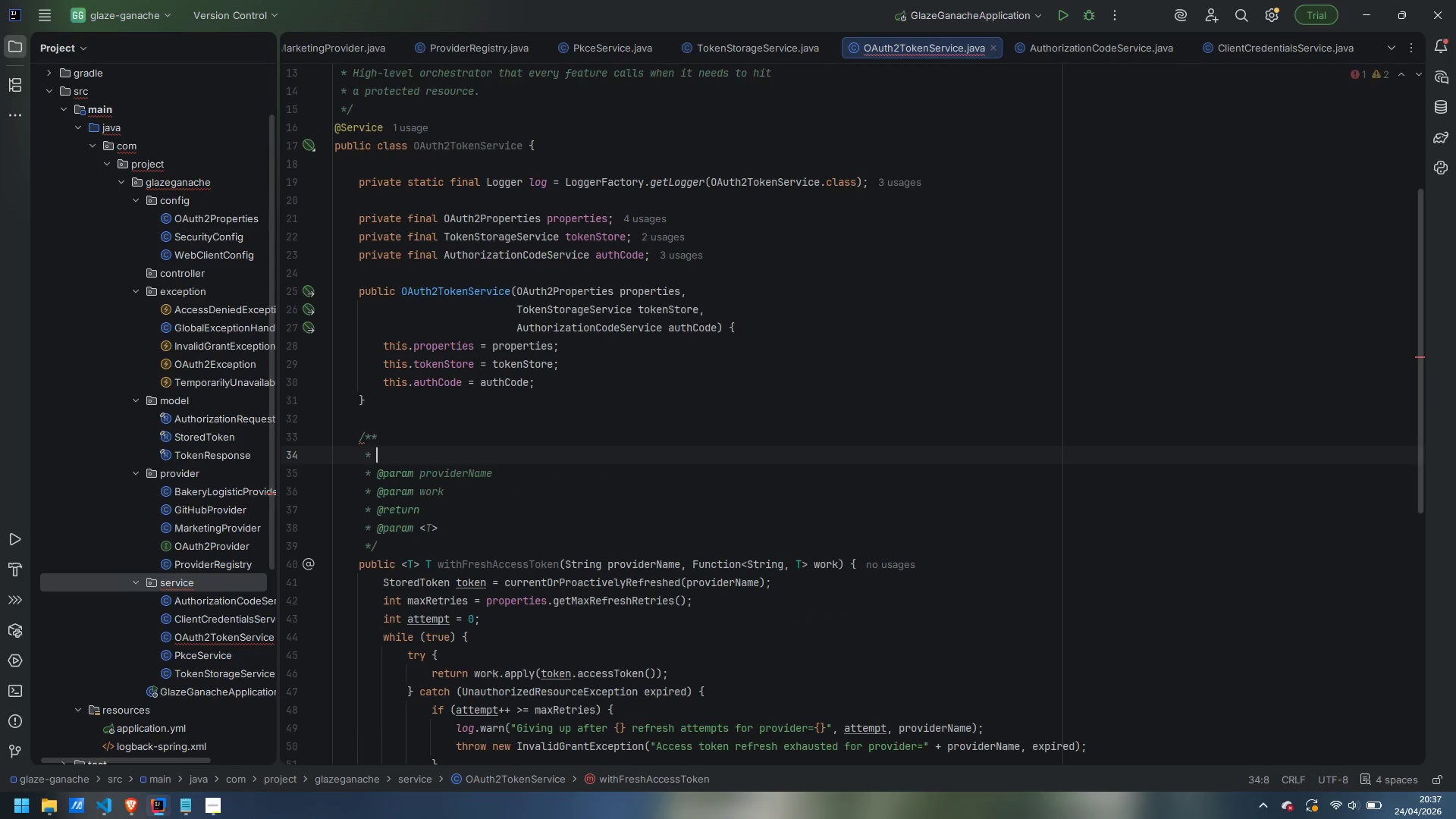 
 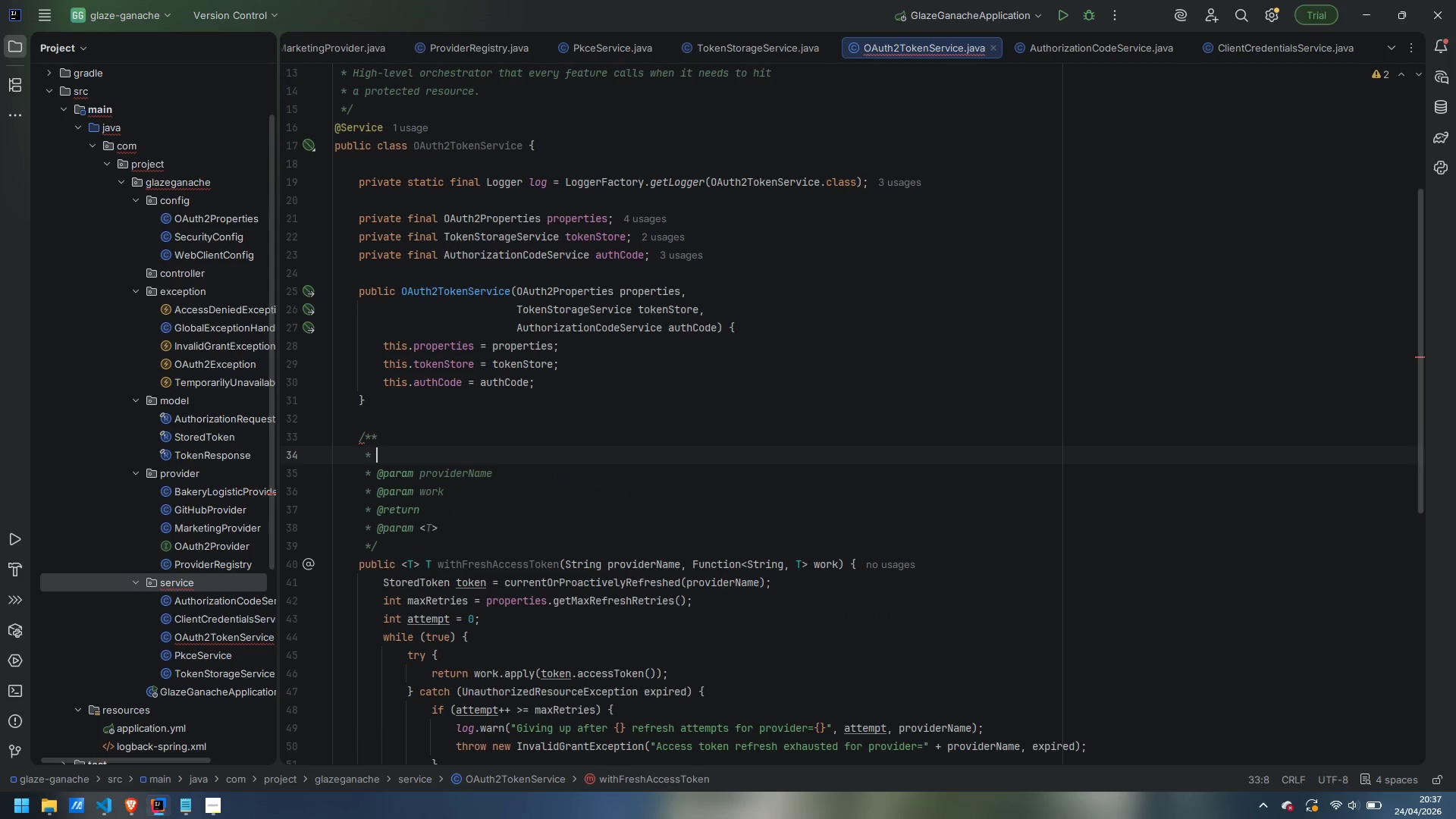 
key(Enter)
 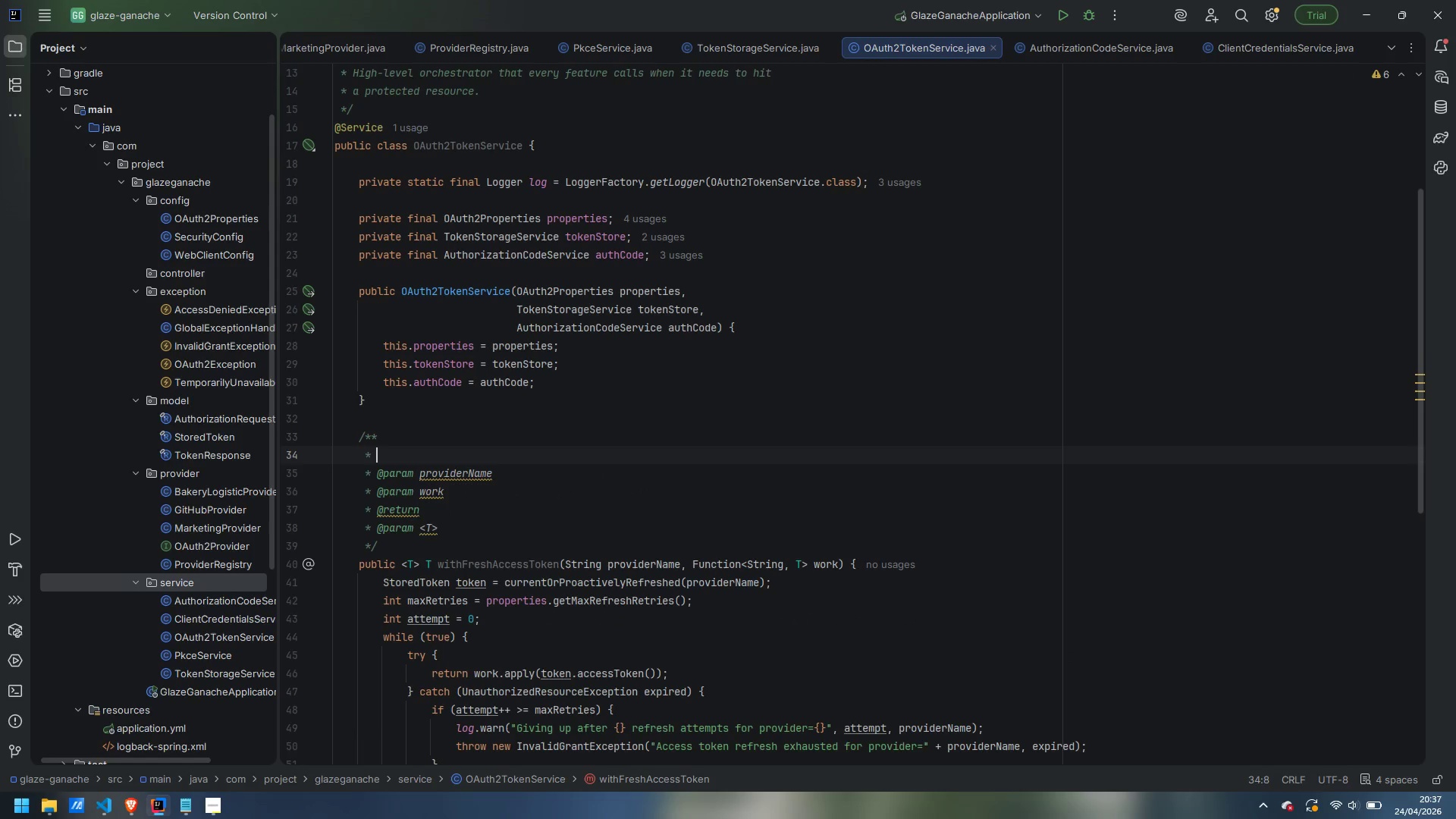 
type(Run {@code work)
 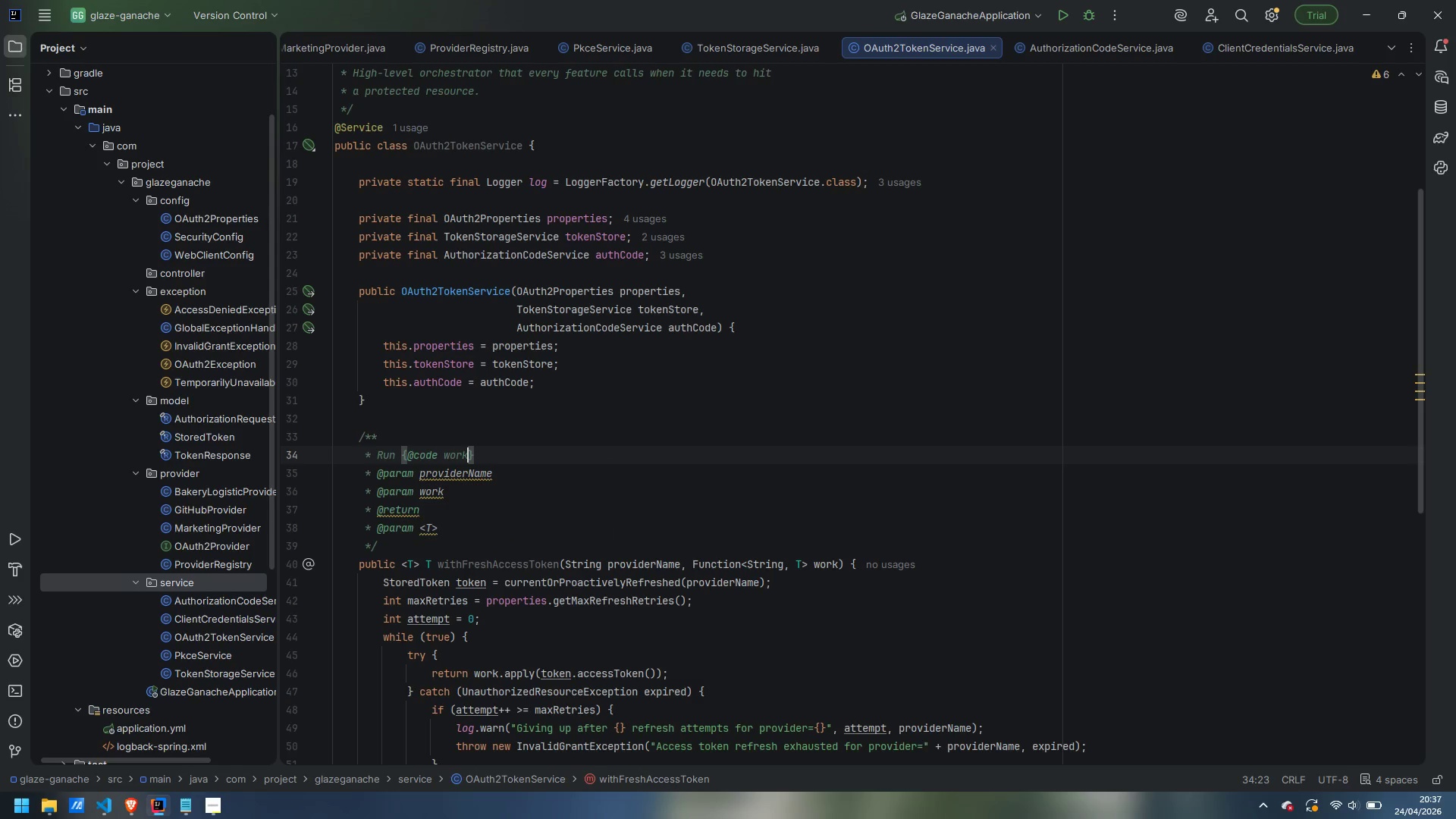 
key(ArrowRight)
 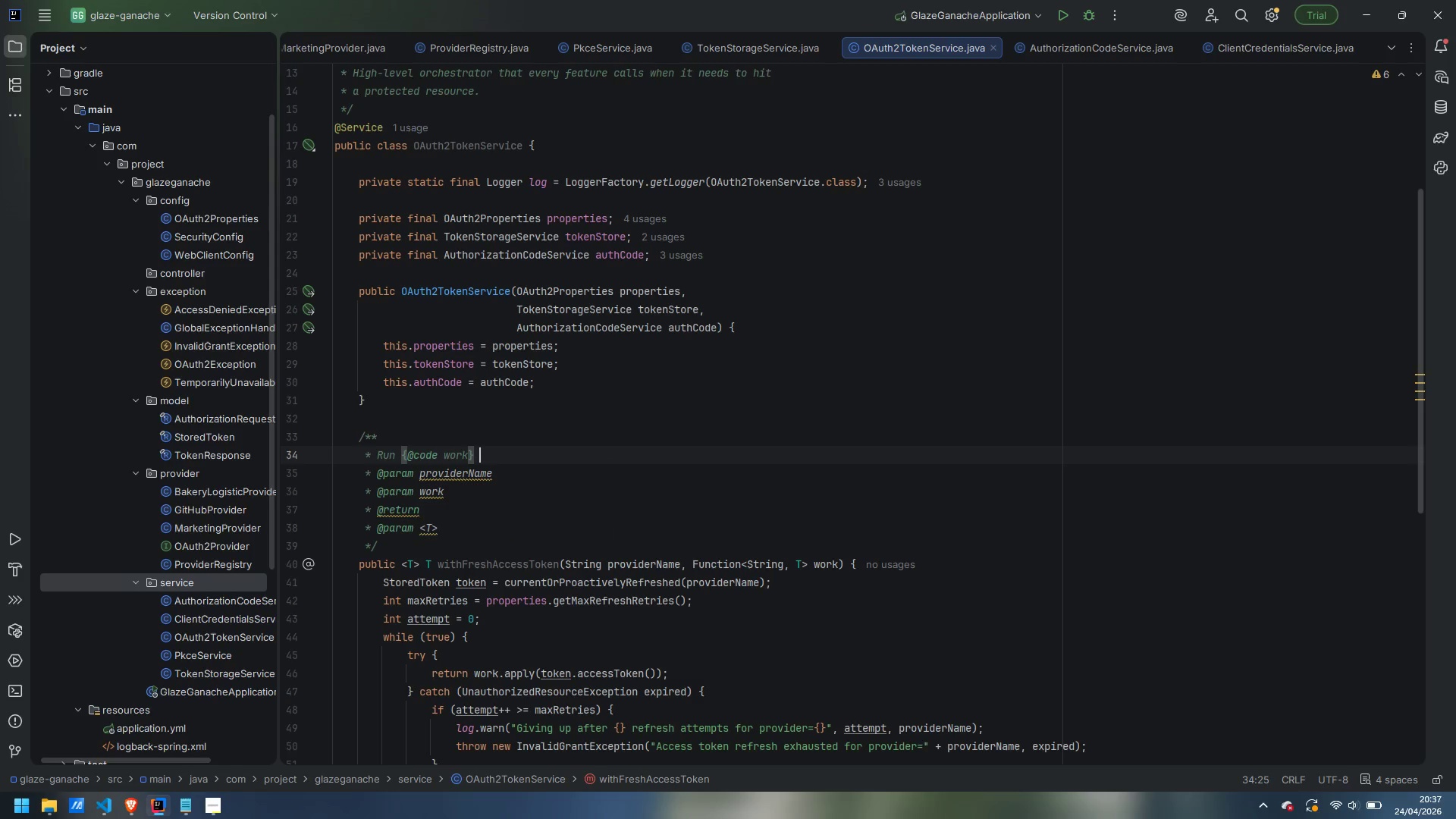 
type( wiht)
key(Backspace)
key(Backspace)
key(Backspace)
type(ith a fres )
key(Backspace)
type(h access token, refreshing and )
key(Backspace)
 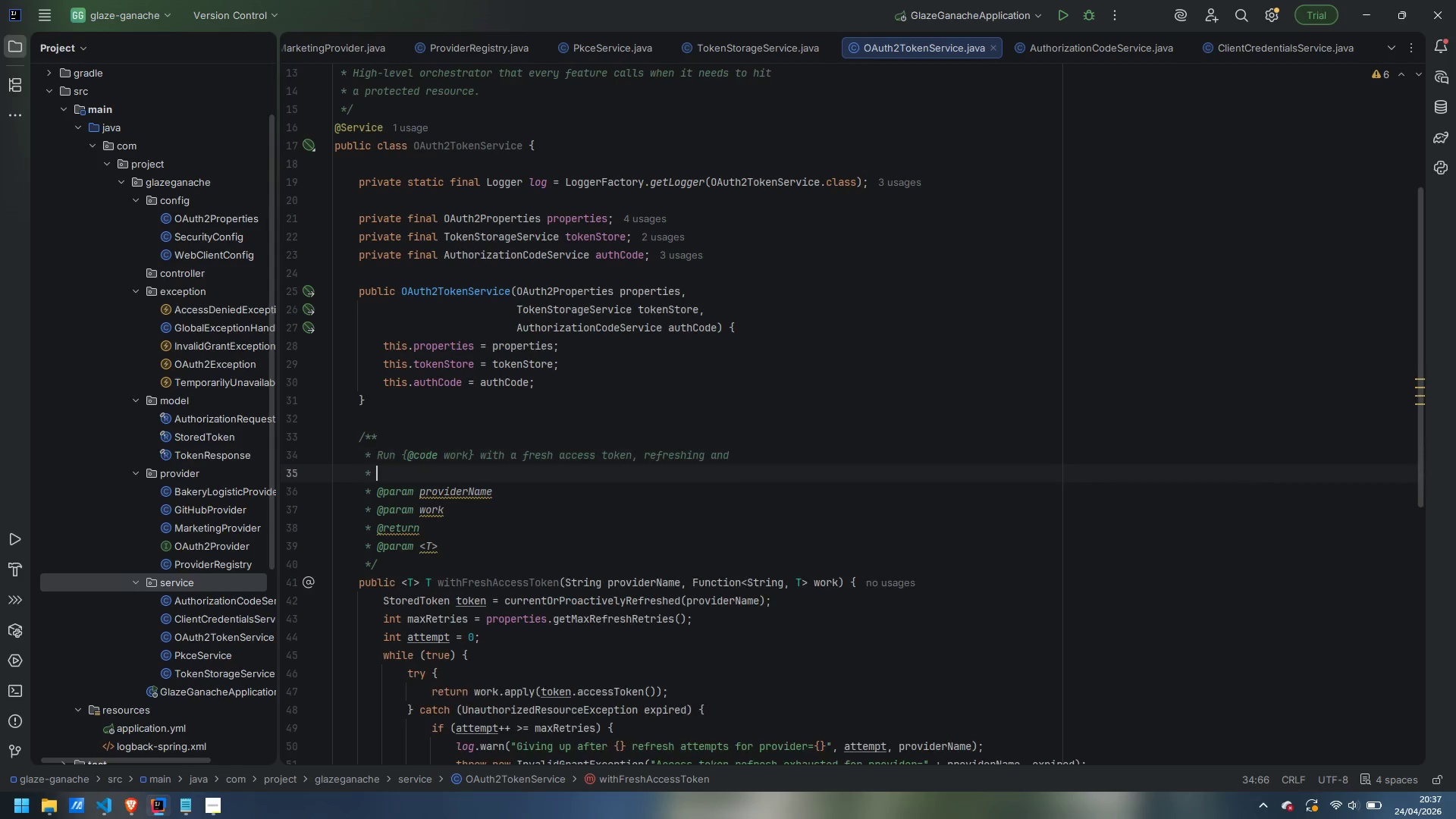 
key(Enter)
 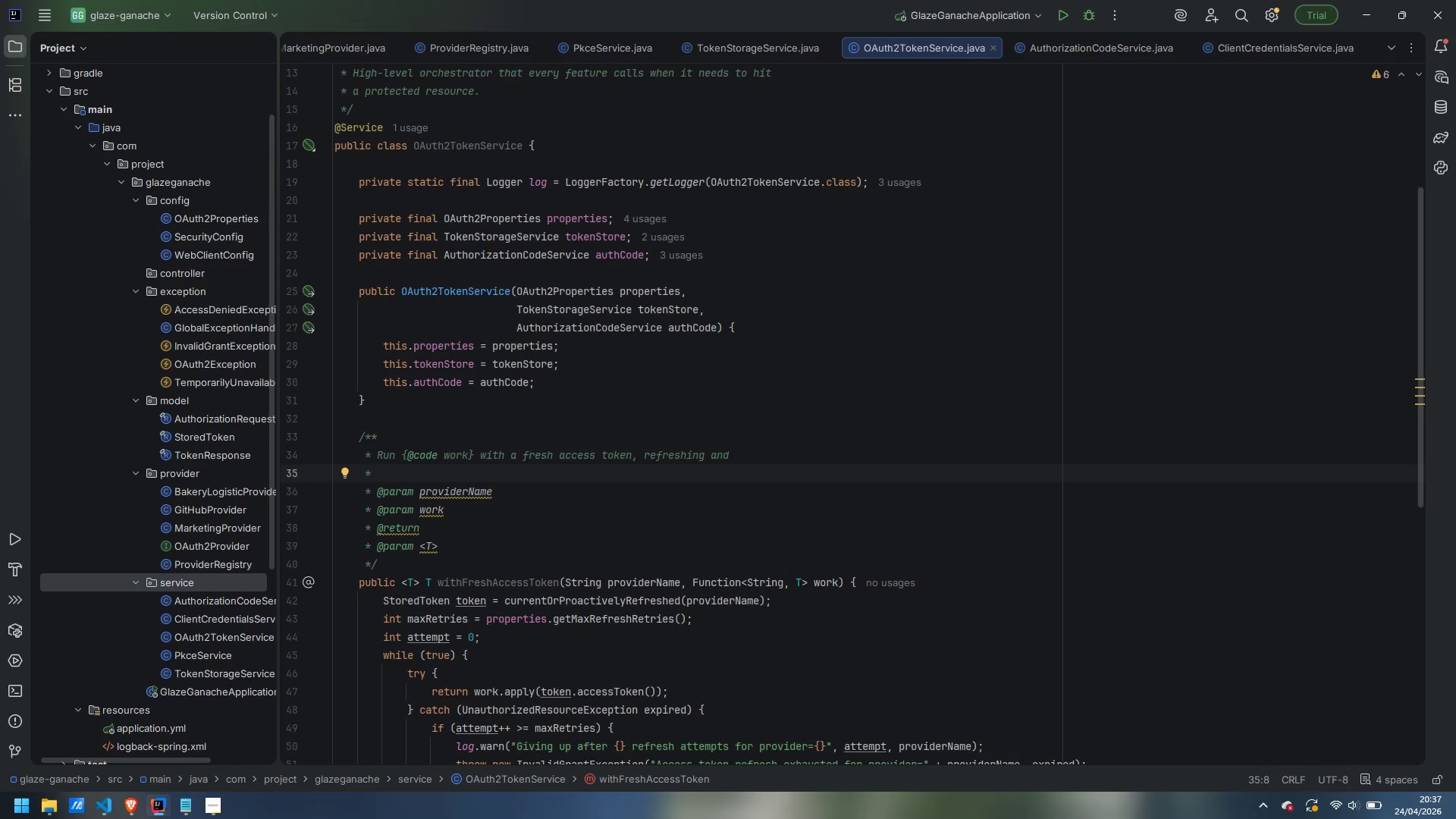 
type(retryuing)
key(Backspace)
key(Backspace)
key(Backspace)
type(ng on expiry.)
 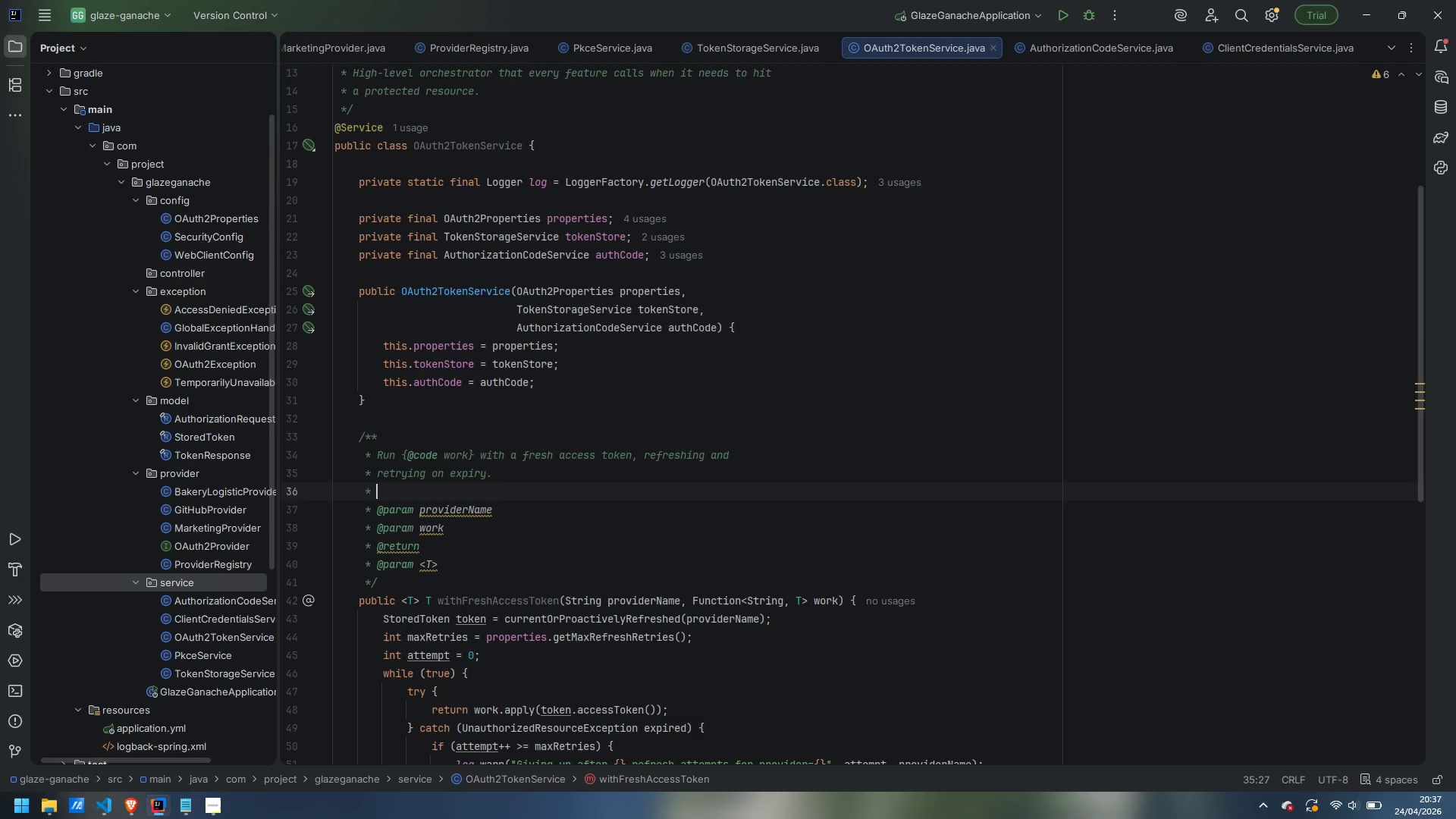 
key(Enter)
 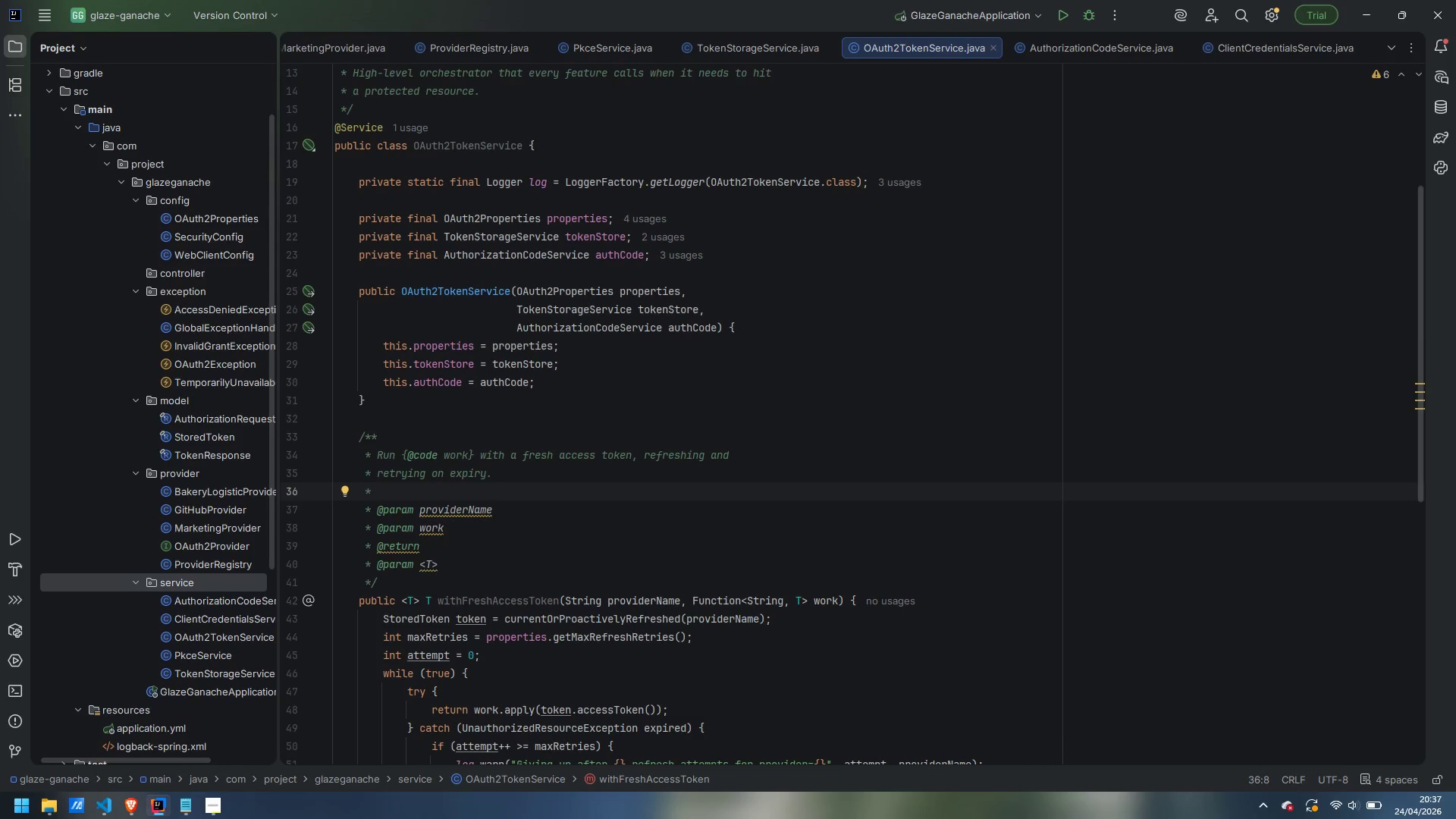 
key(ArrowDown)
 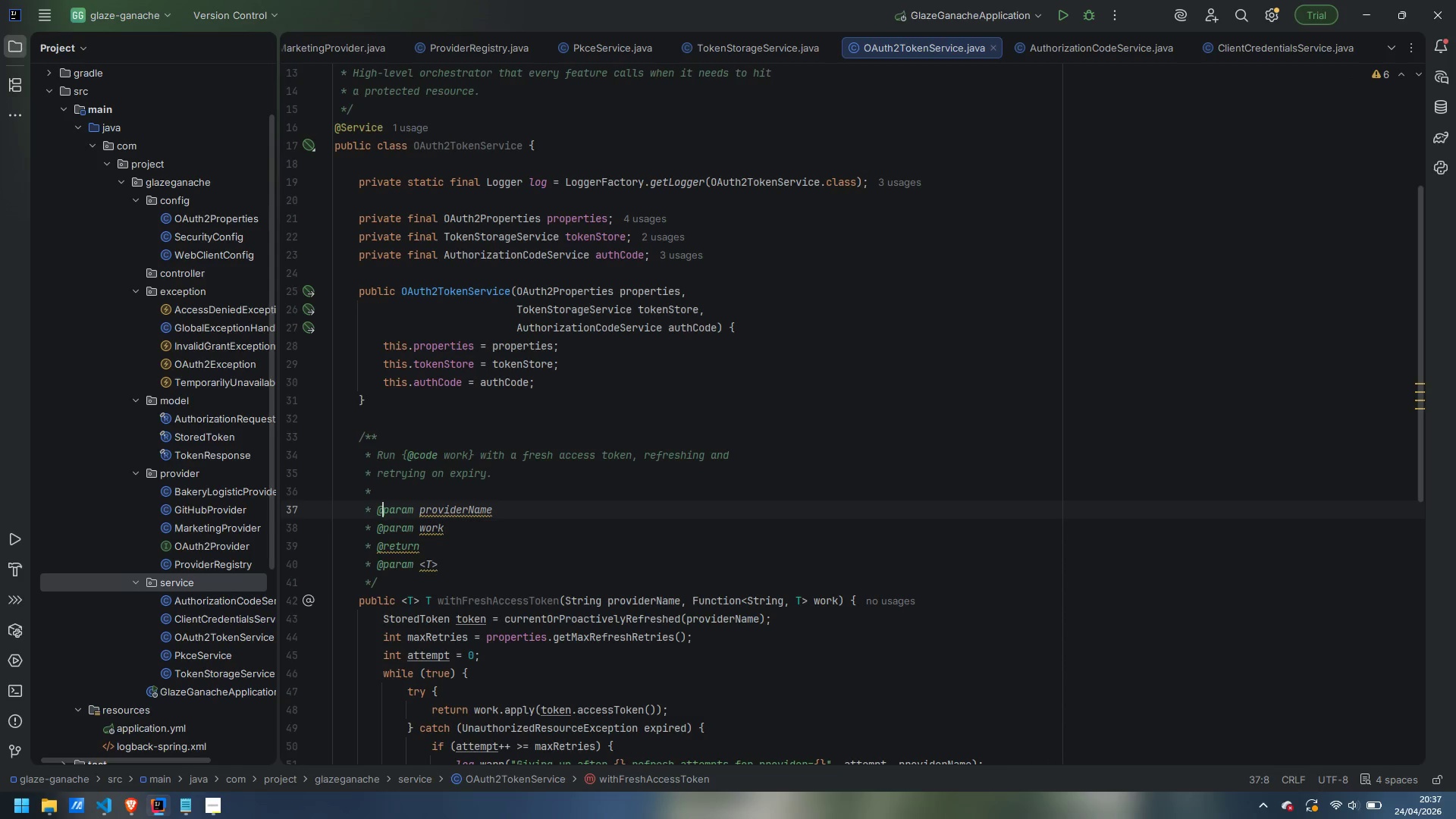 
key(Control+ArrowRight)
 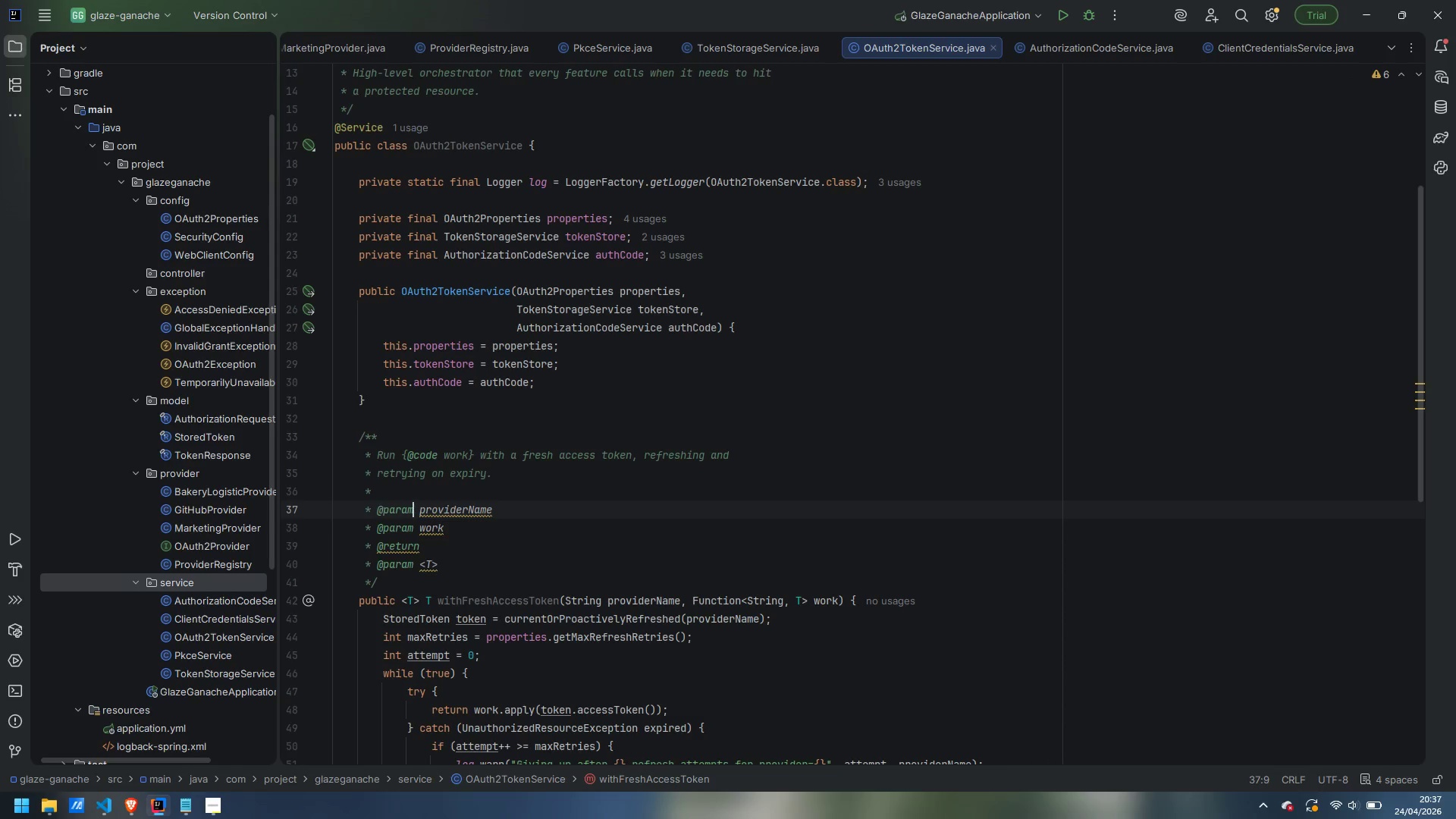 
key(Control+ArrowRight)
 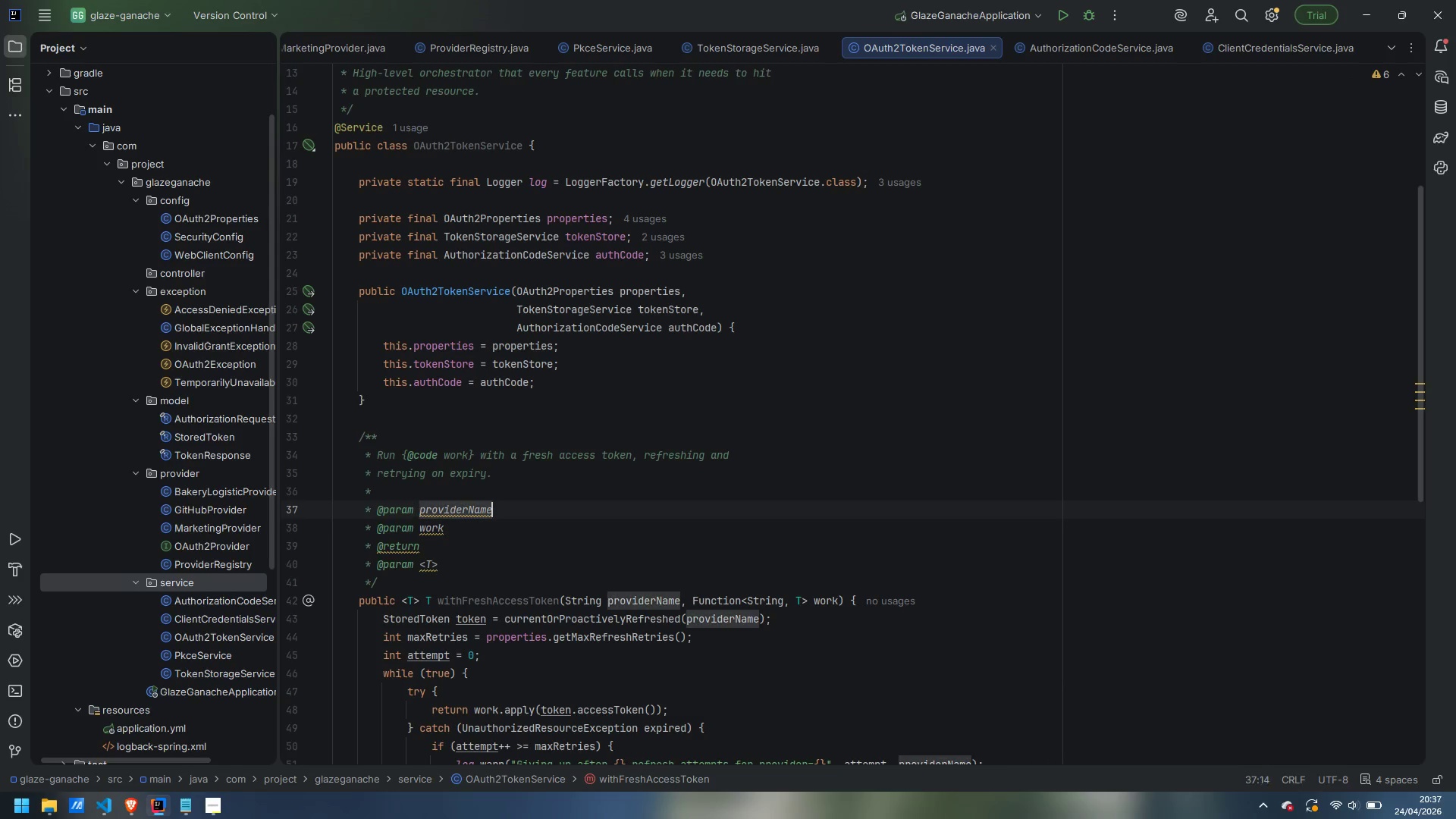 
key(Control+ArrowRight)
 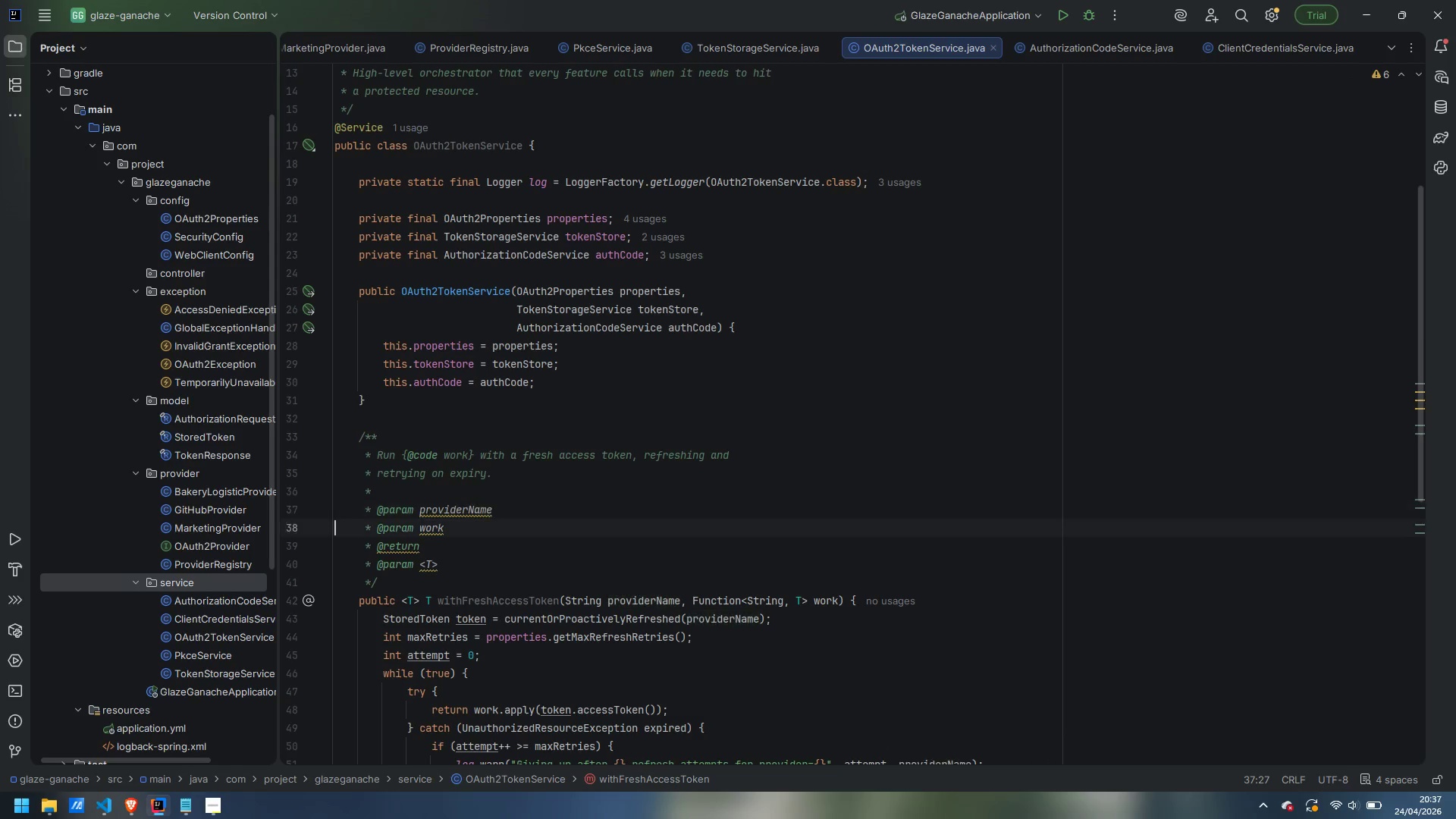 
key(Control+ArrowRight)
 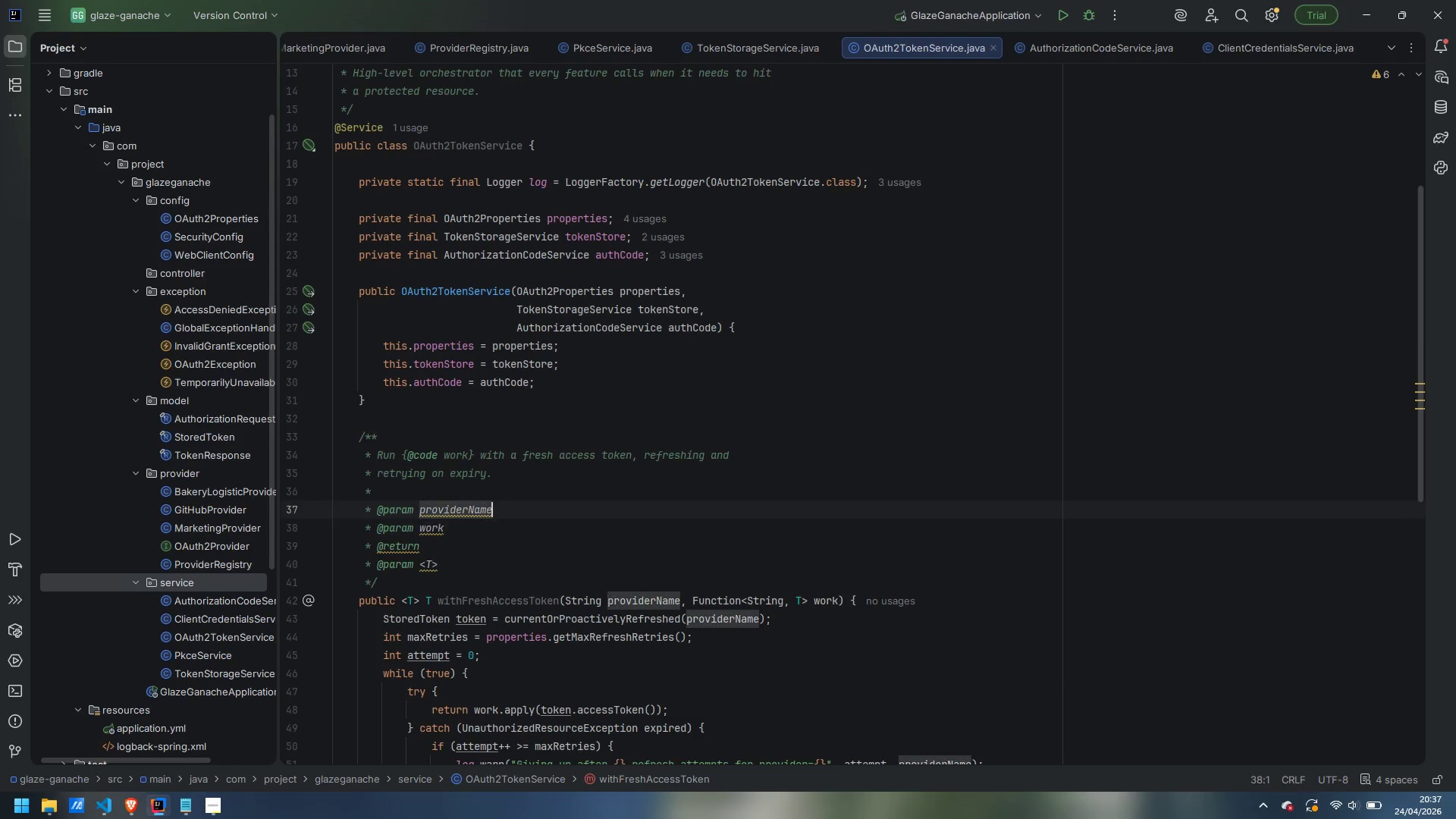 
key(ArrowLeft)
 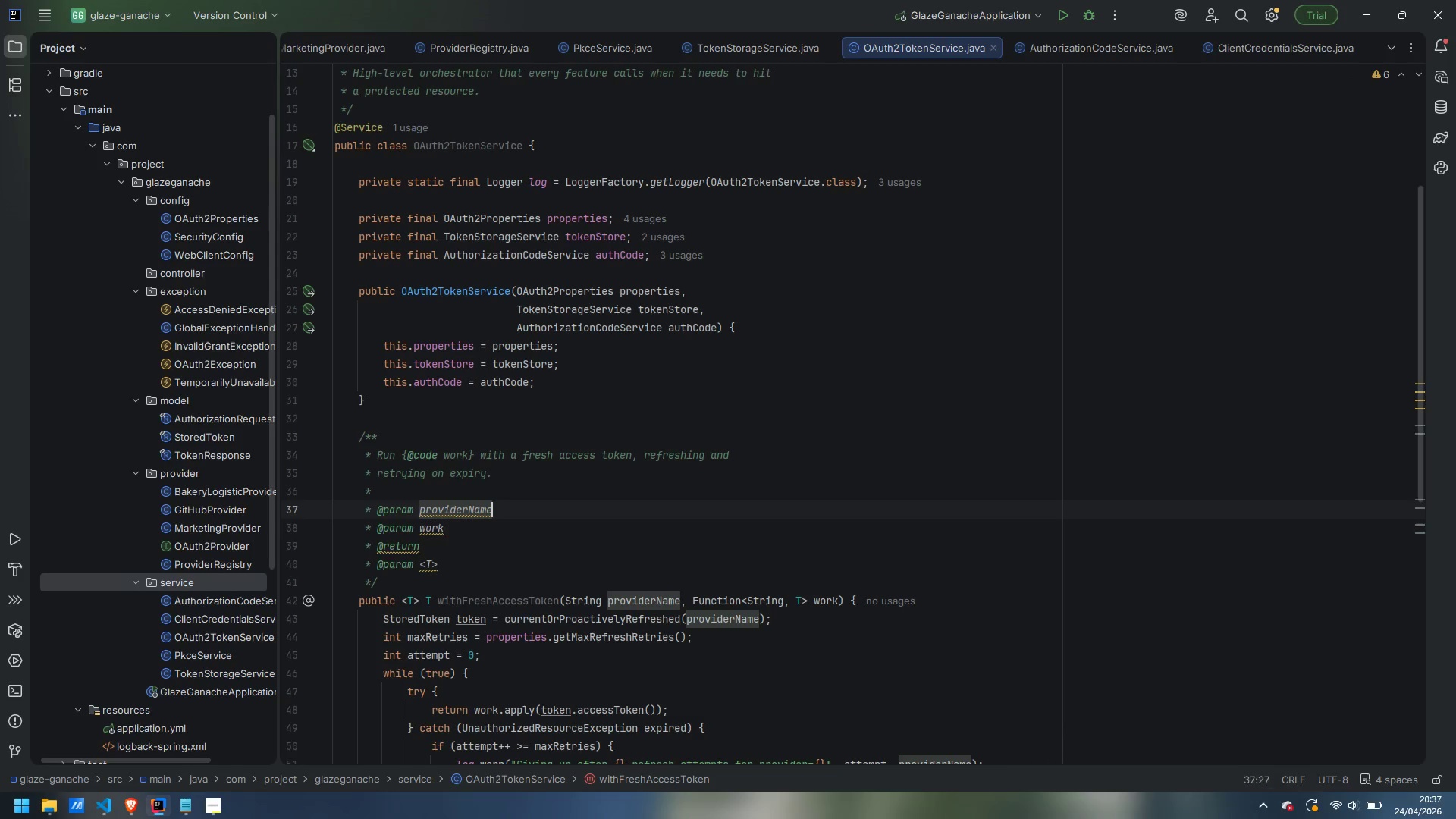 
key(Control+ControlLeft)
 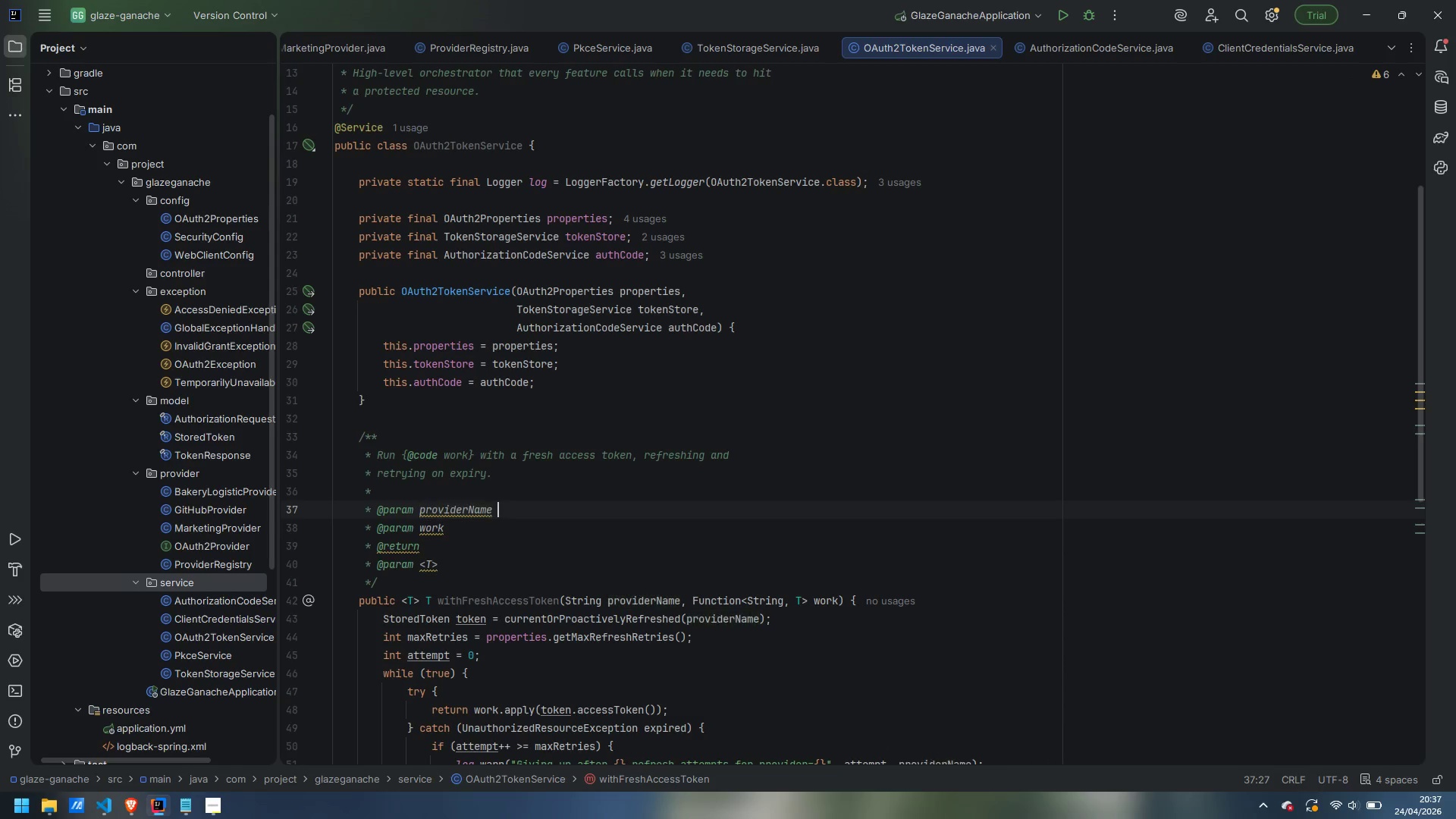 
type( which providers)
key(Backspace)
type('s token to use)
 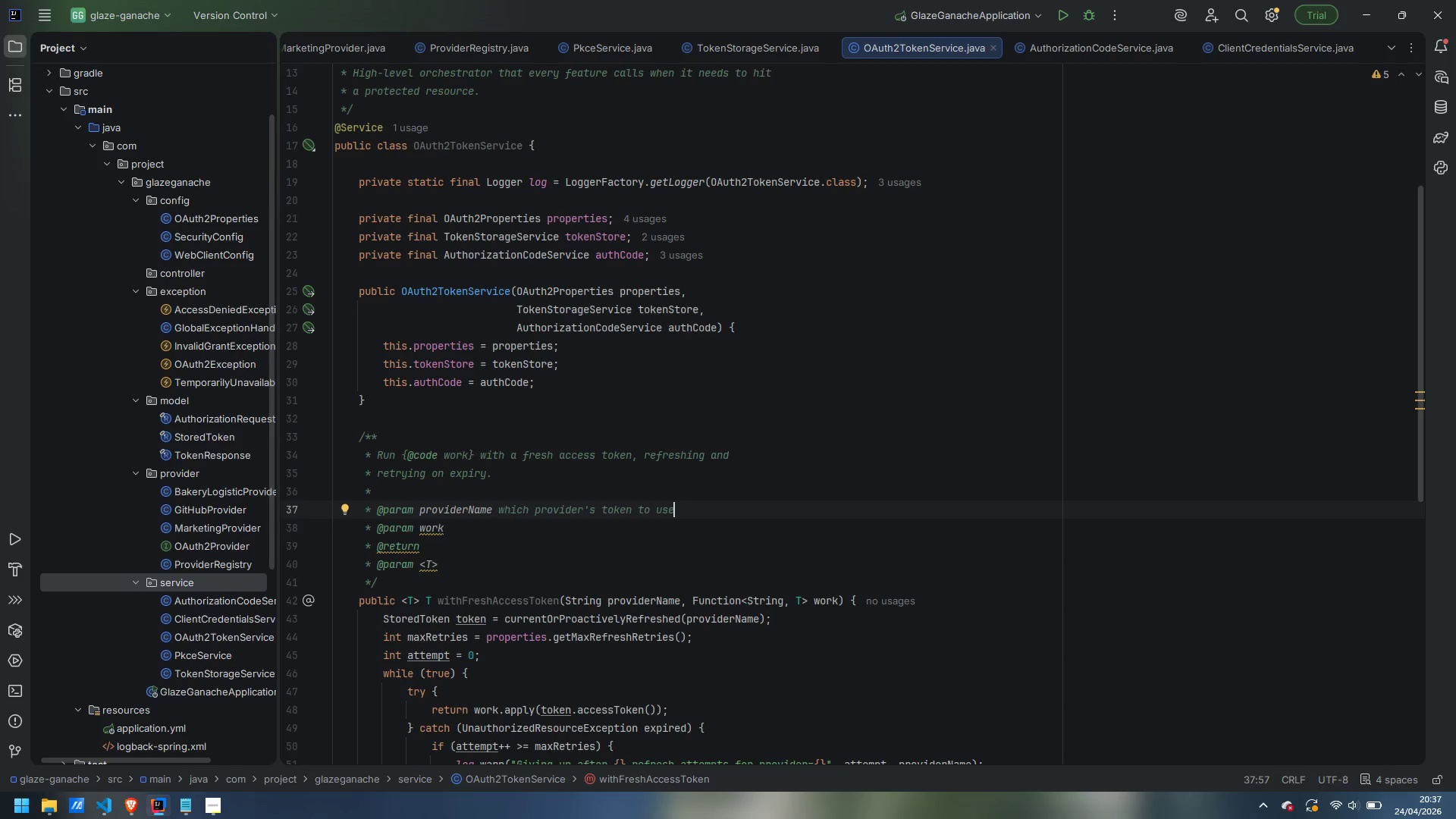 
key(ArrowDown)
 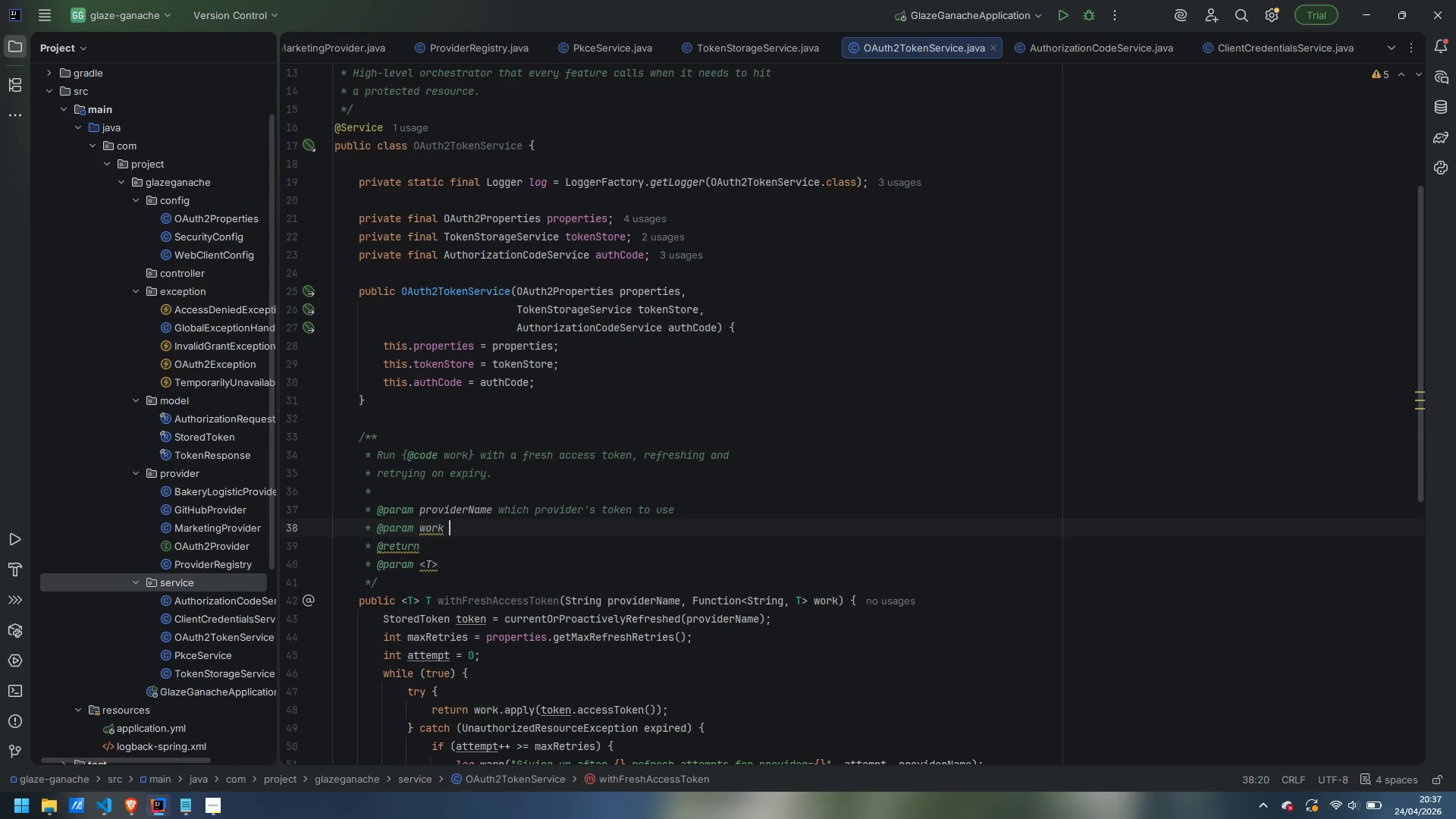 
type( function that consumes a bearer access token and)
 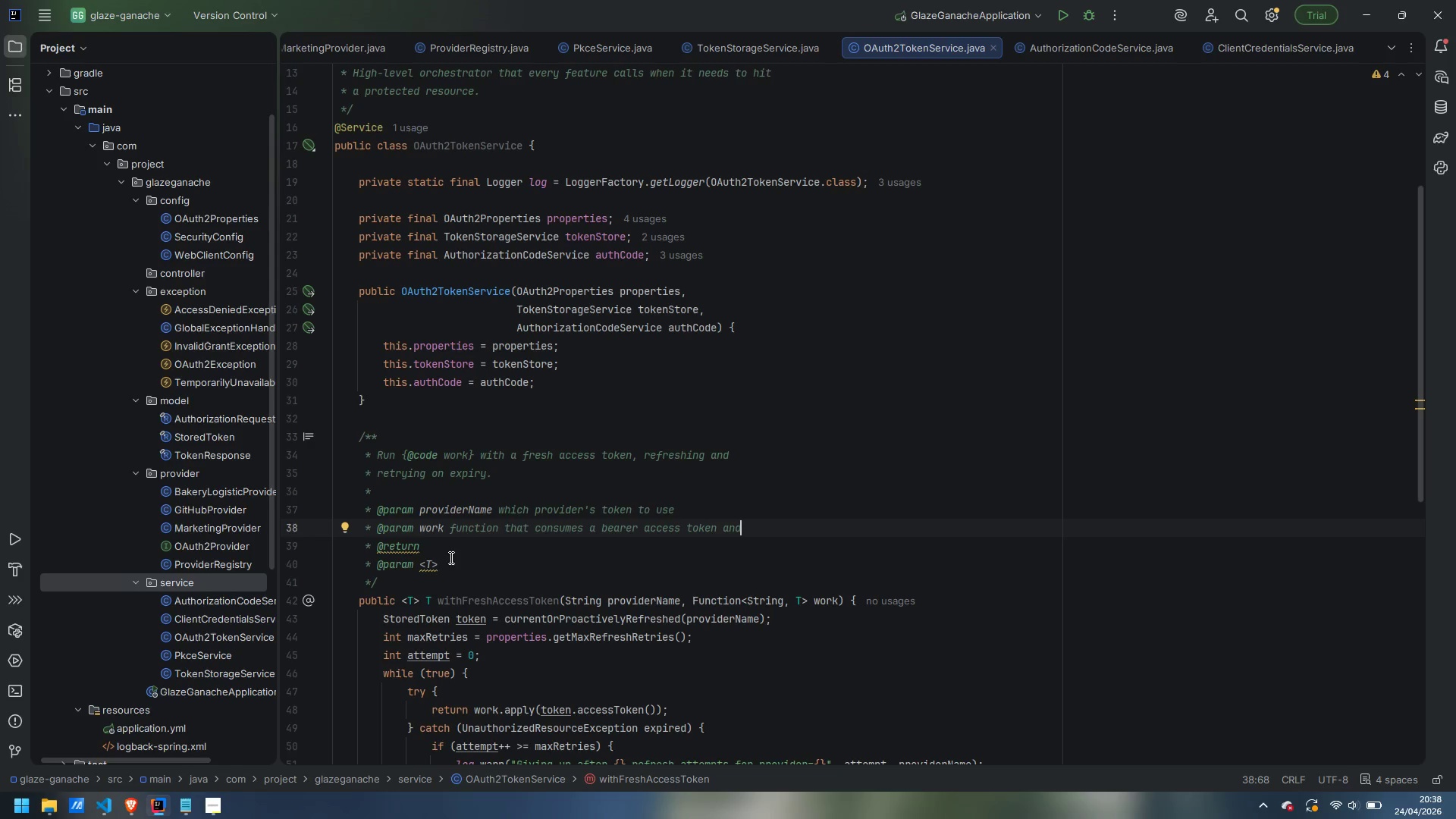 
left_click_drag(start_coordinate=[446, 560], to_coordinate=[285, 539])
 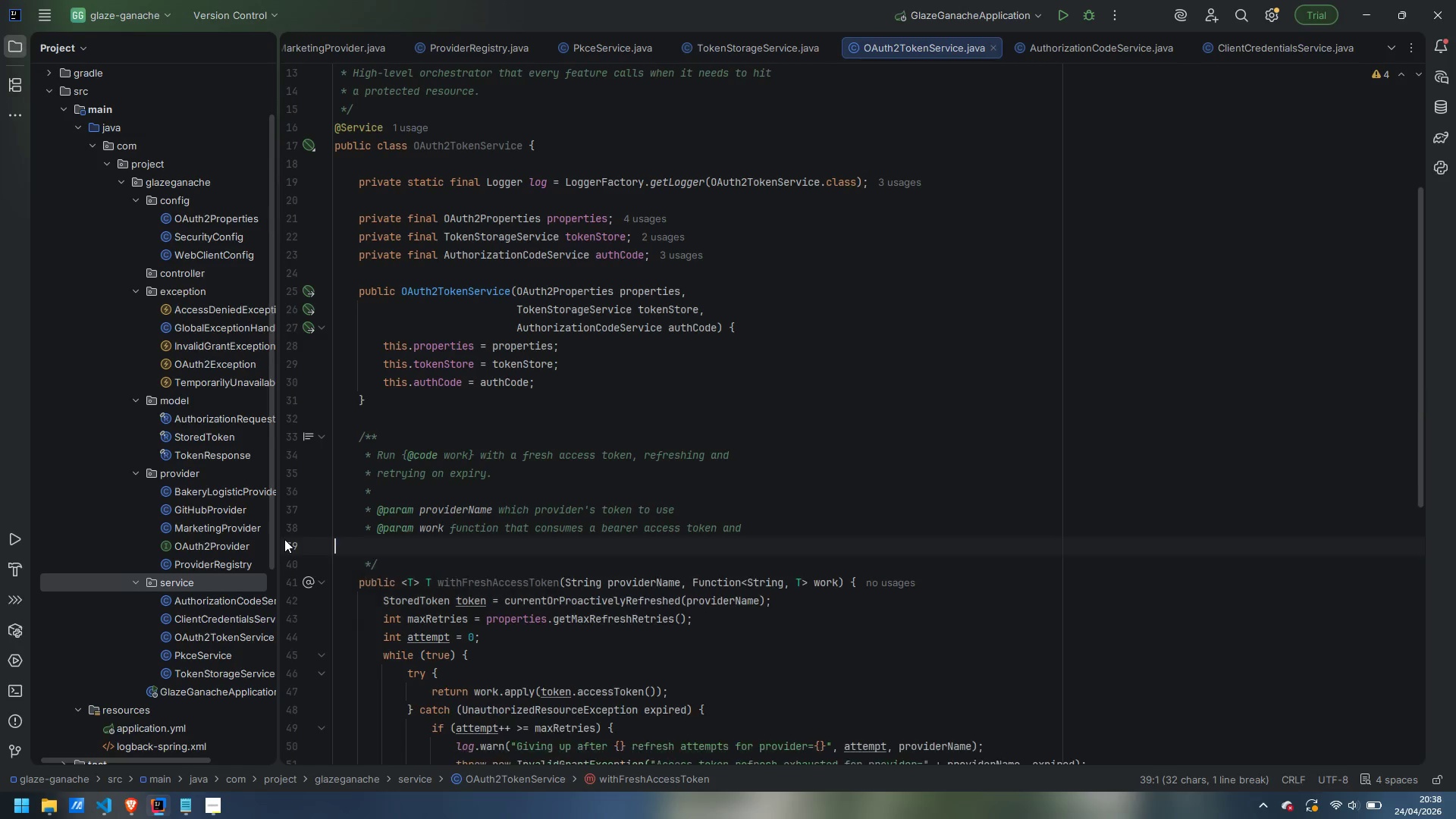 
key(Backspace)
 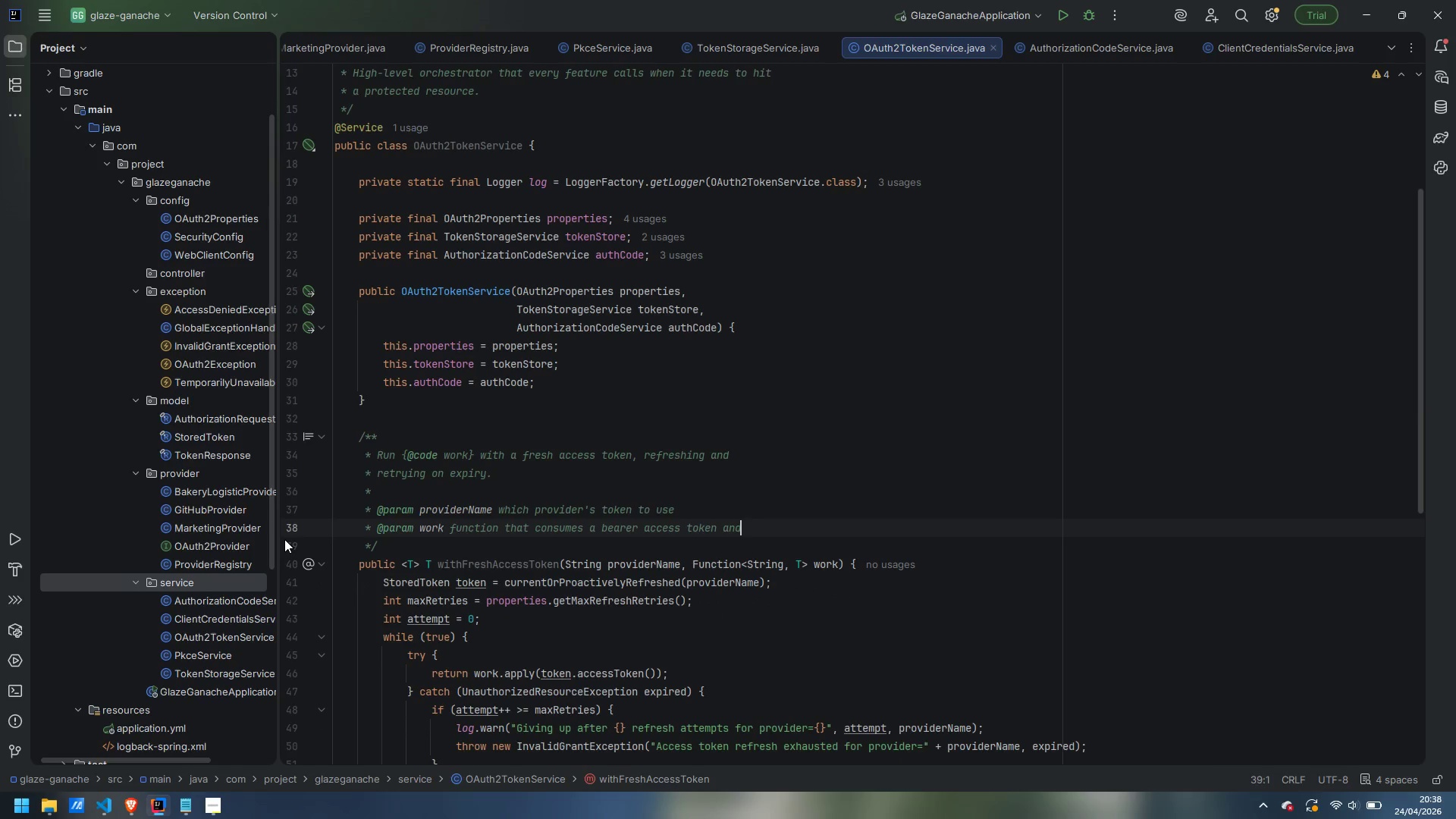 
key(Backspace)
 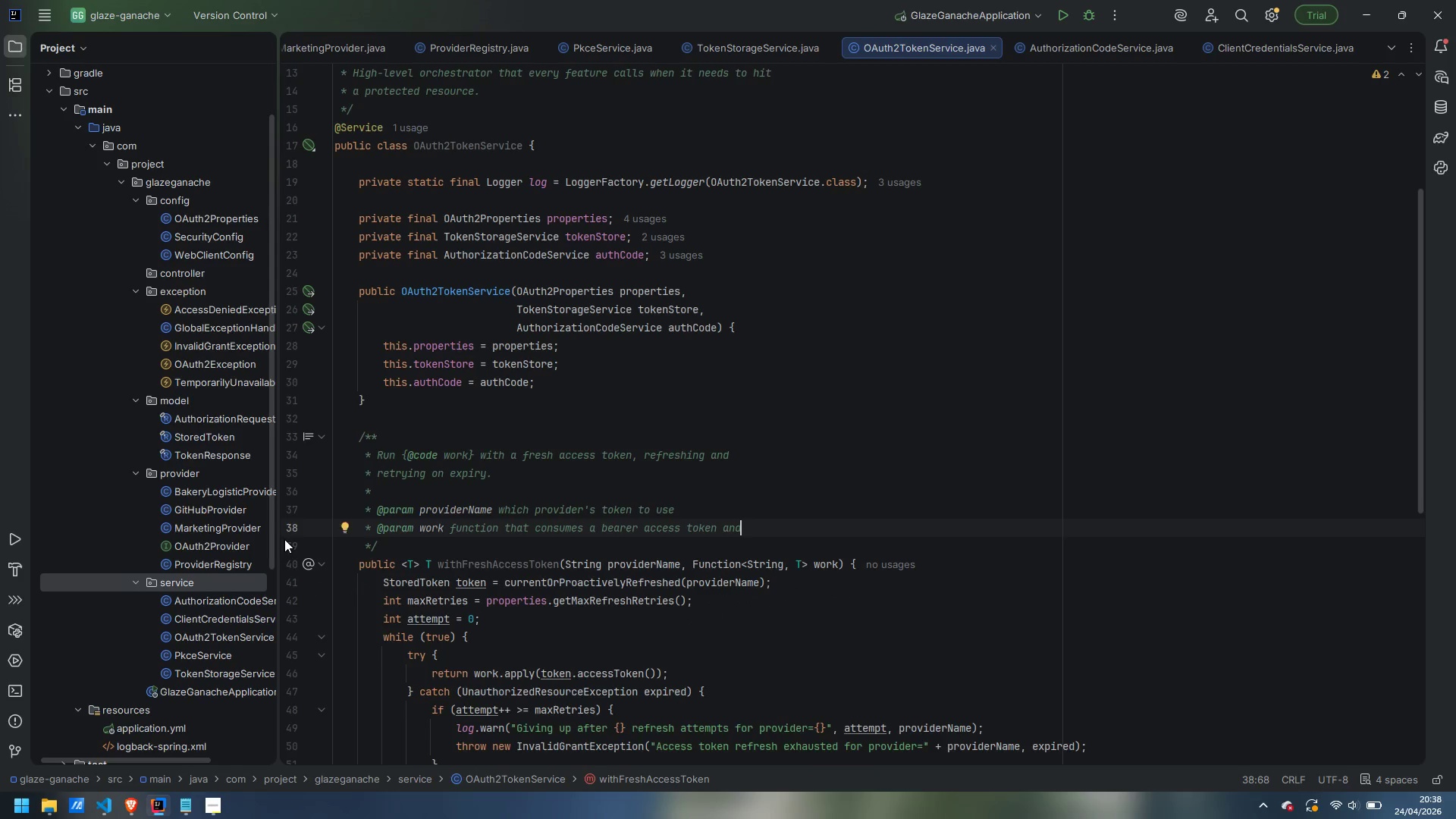 
key(Enter)
 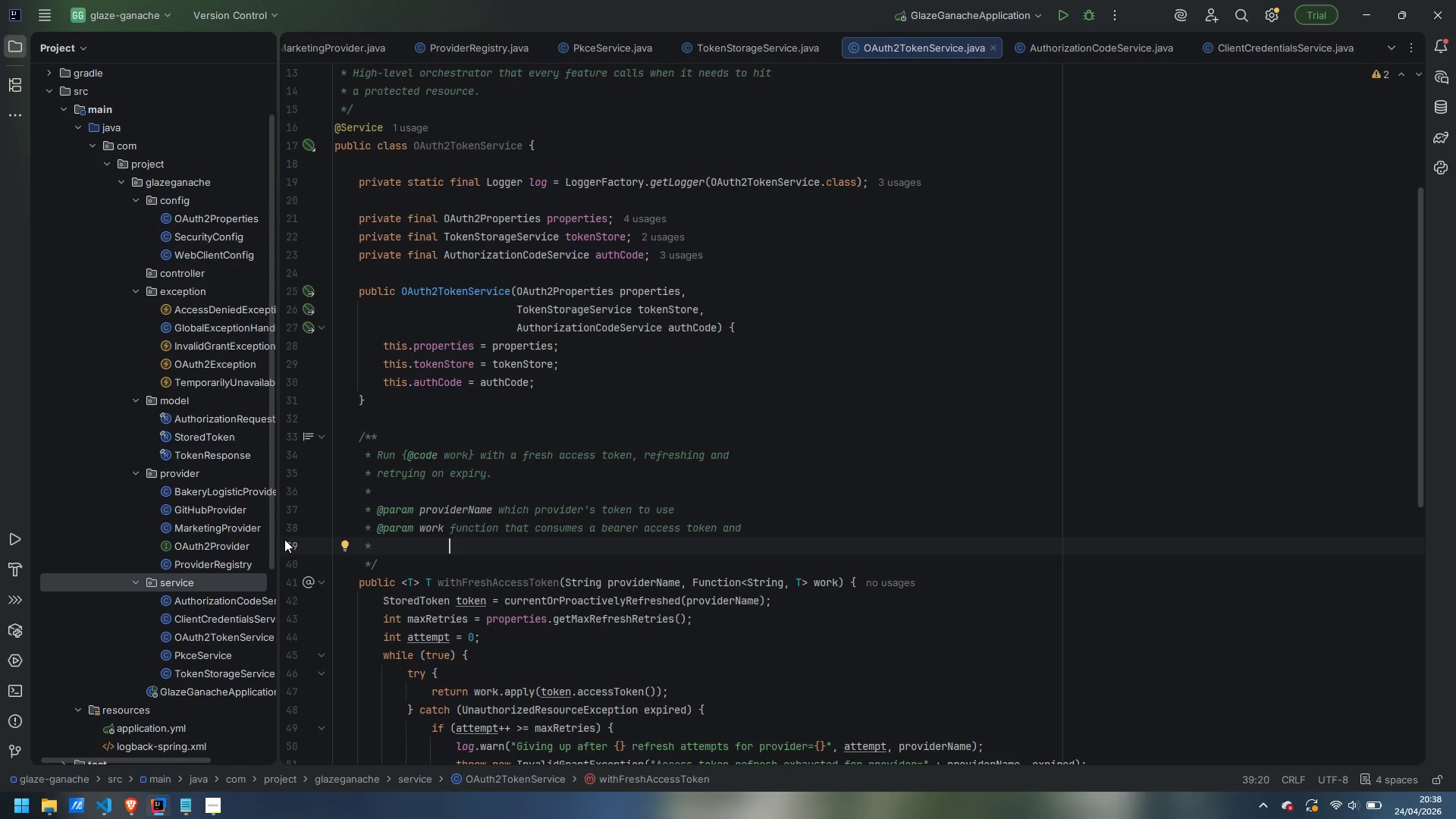 
type(returns a result. Throw)
 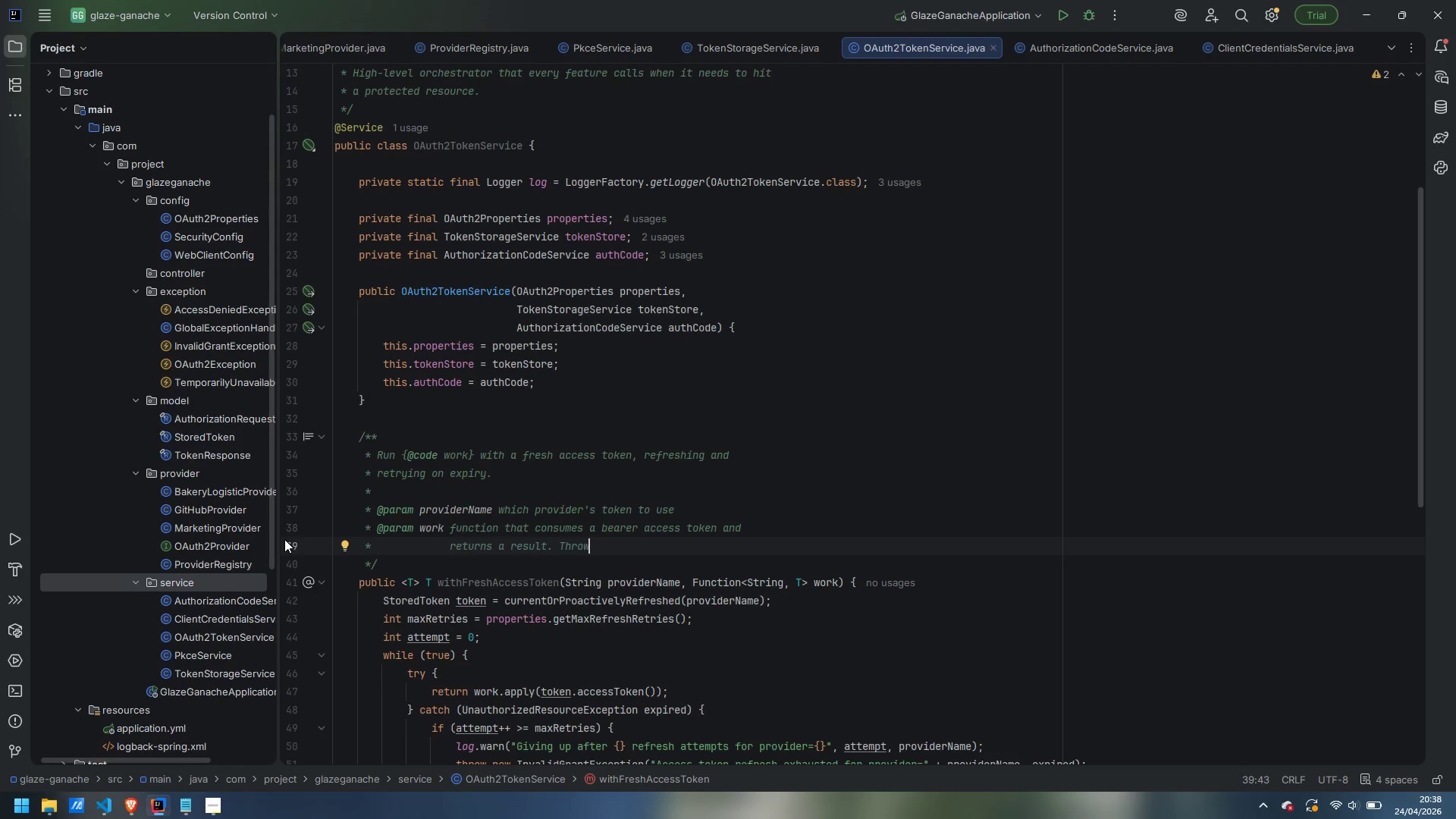 
key(Enter)
 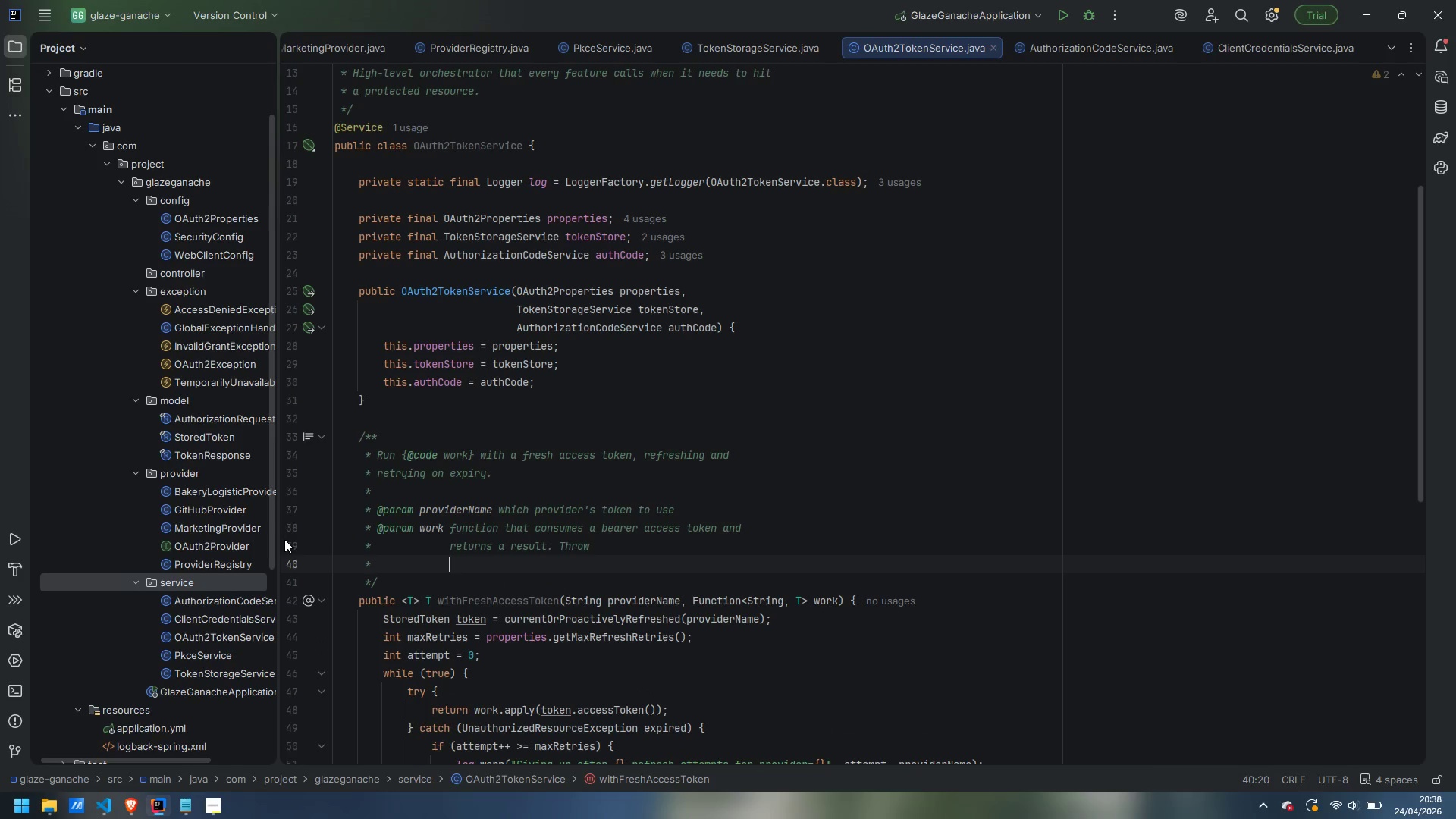 
type({@link UnauthorizedResouer)
key(Backspace)
key(Backspace)
type(rceException )
 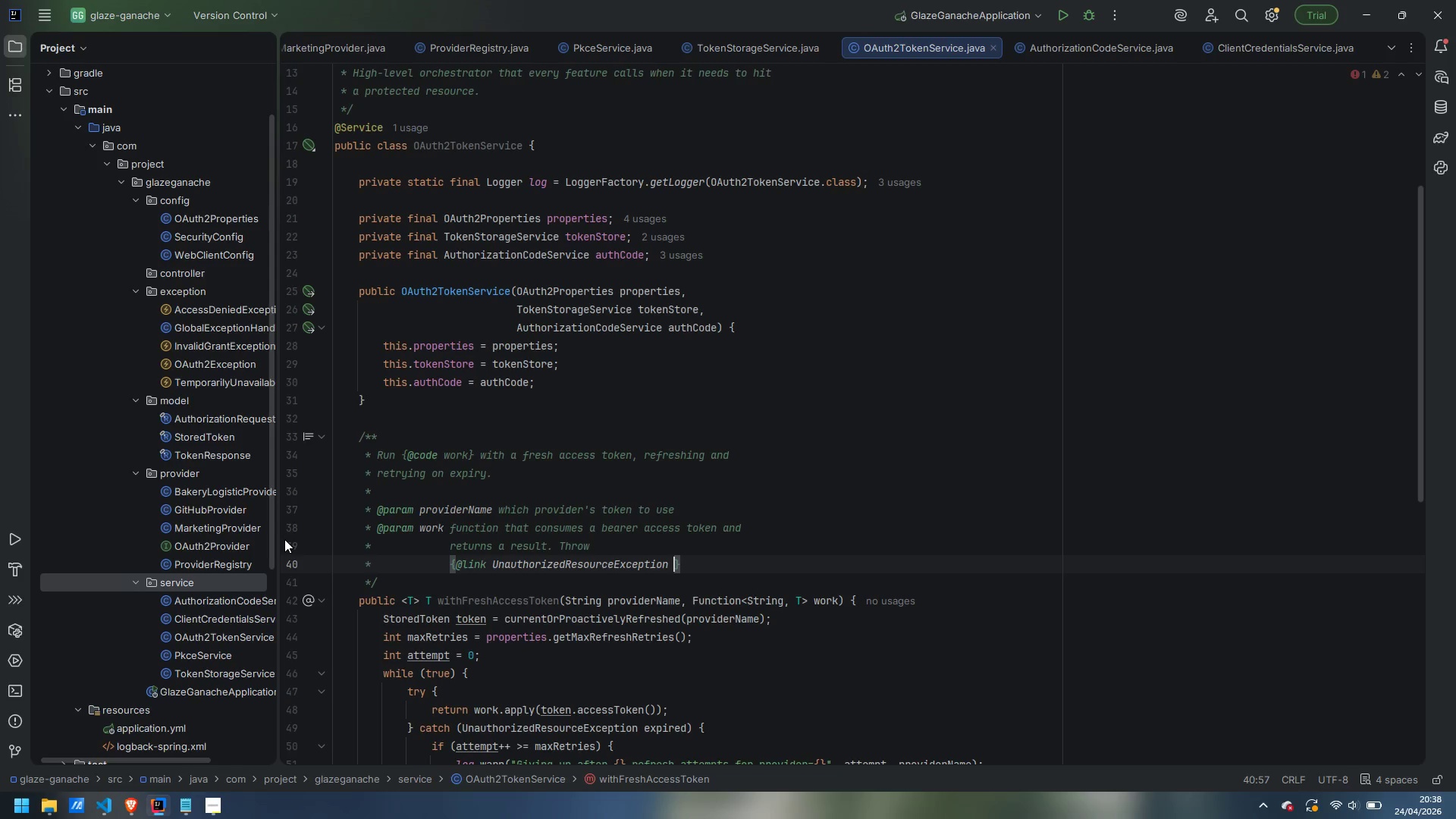 
wait(5.59)
 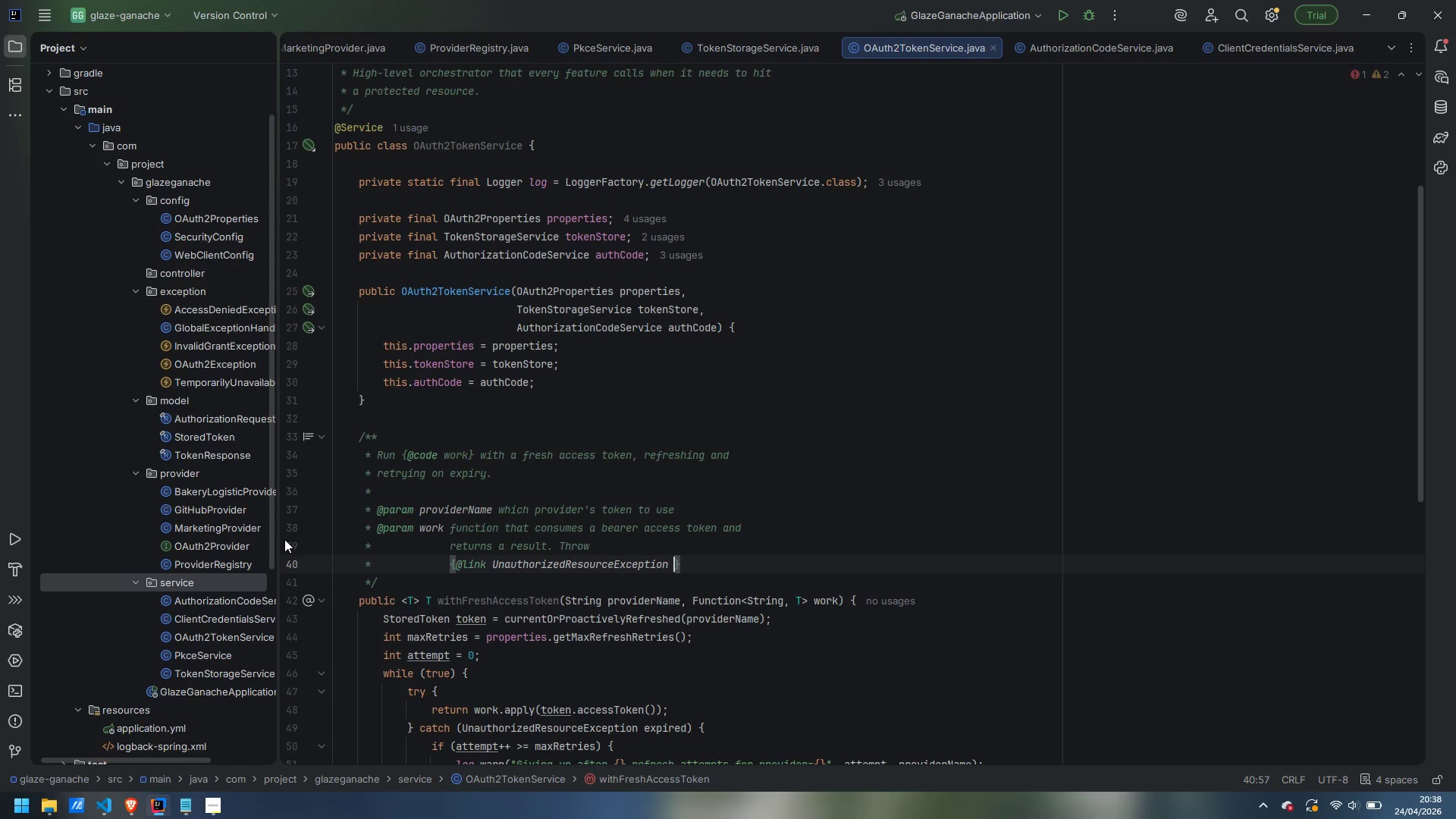 
key(Backspace)
 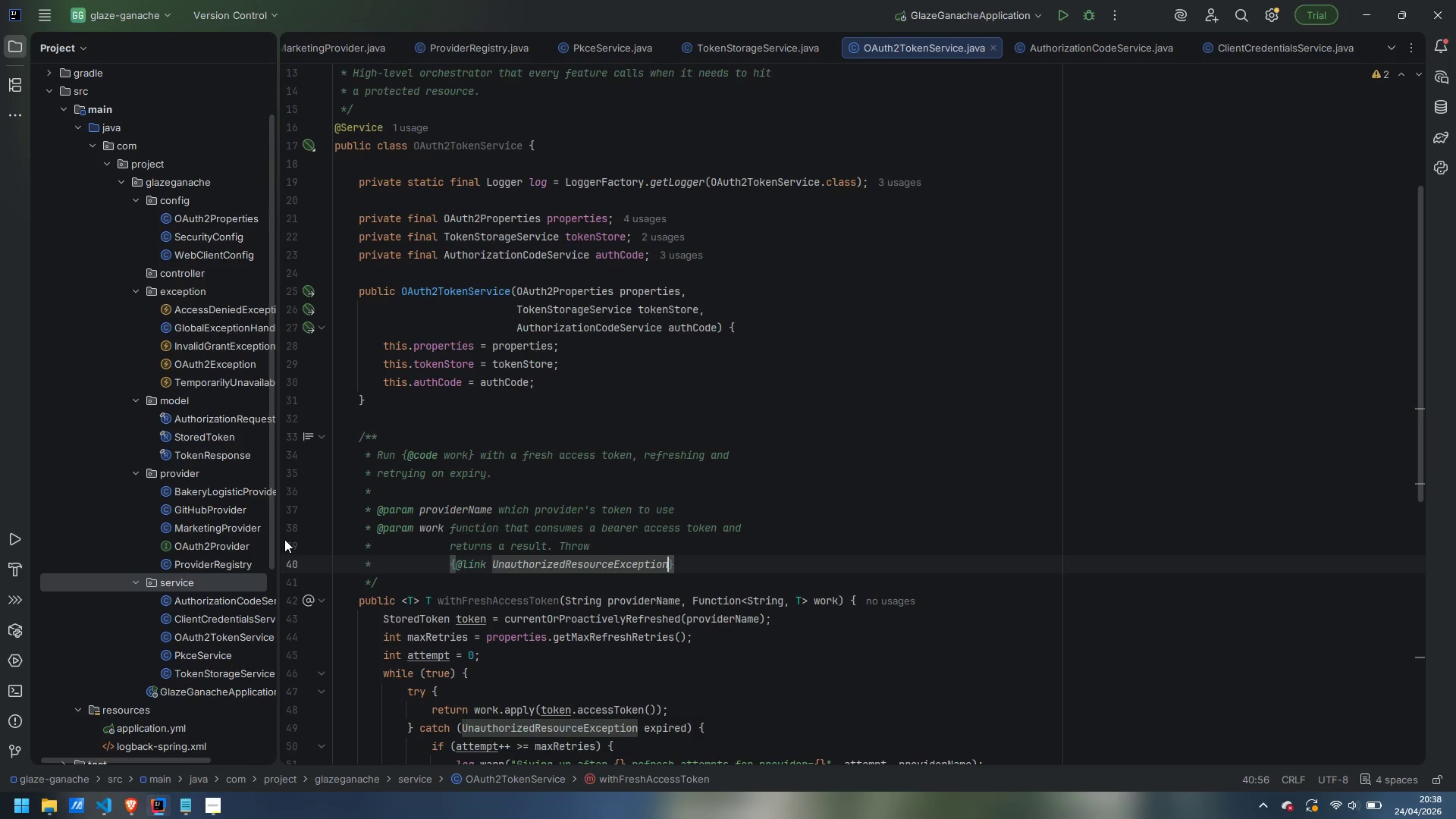 
key(ArrowRight)
 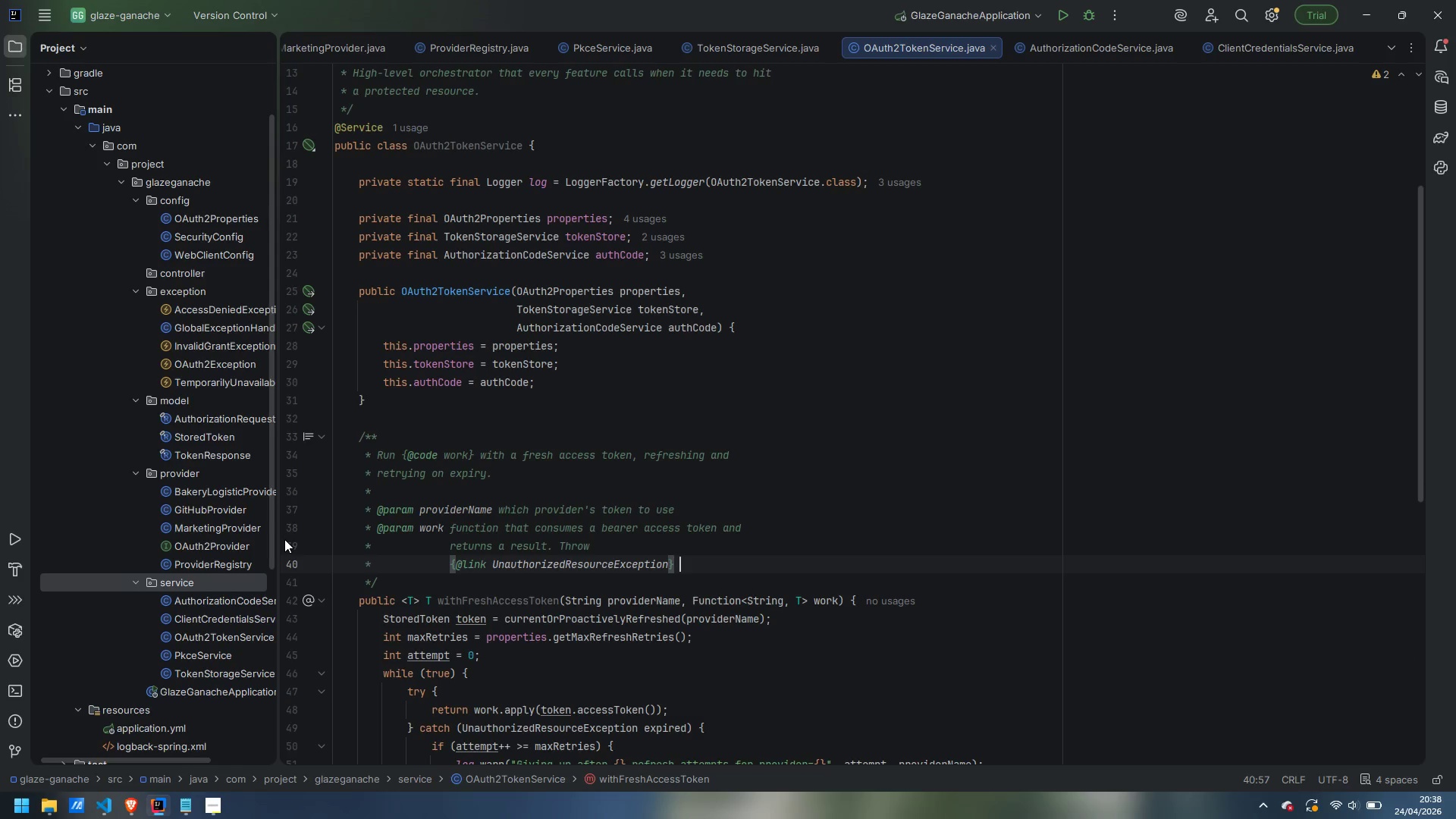 
type( freom )
 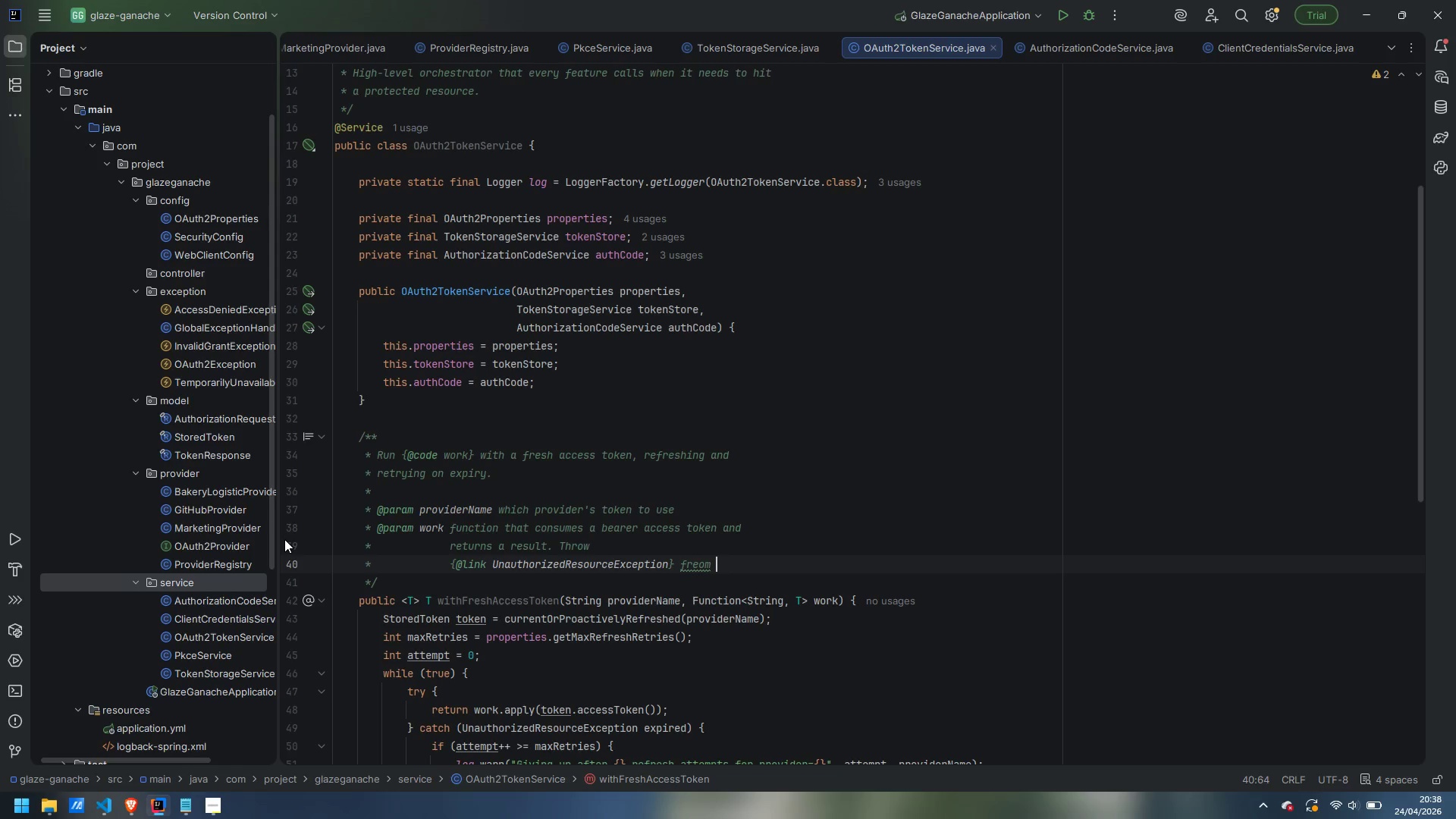 
key(Control+ControlLeft)
 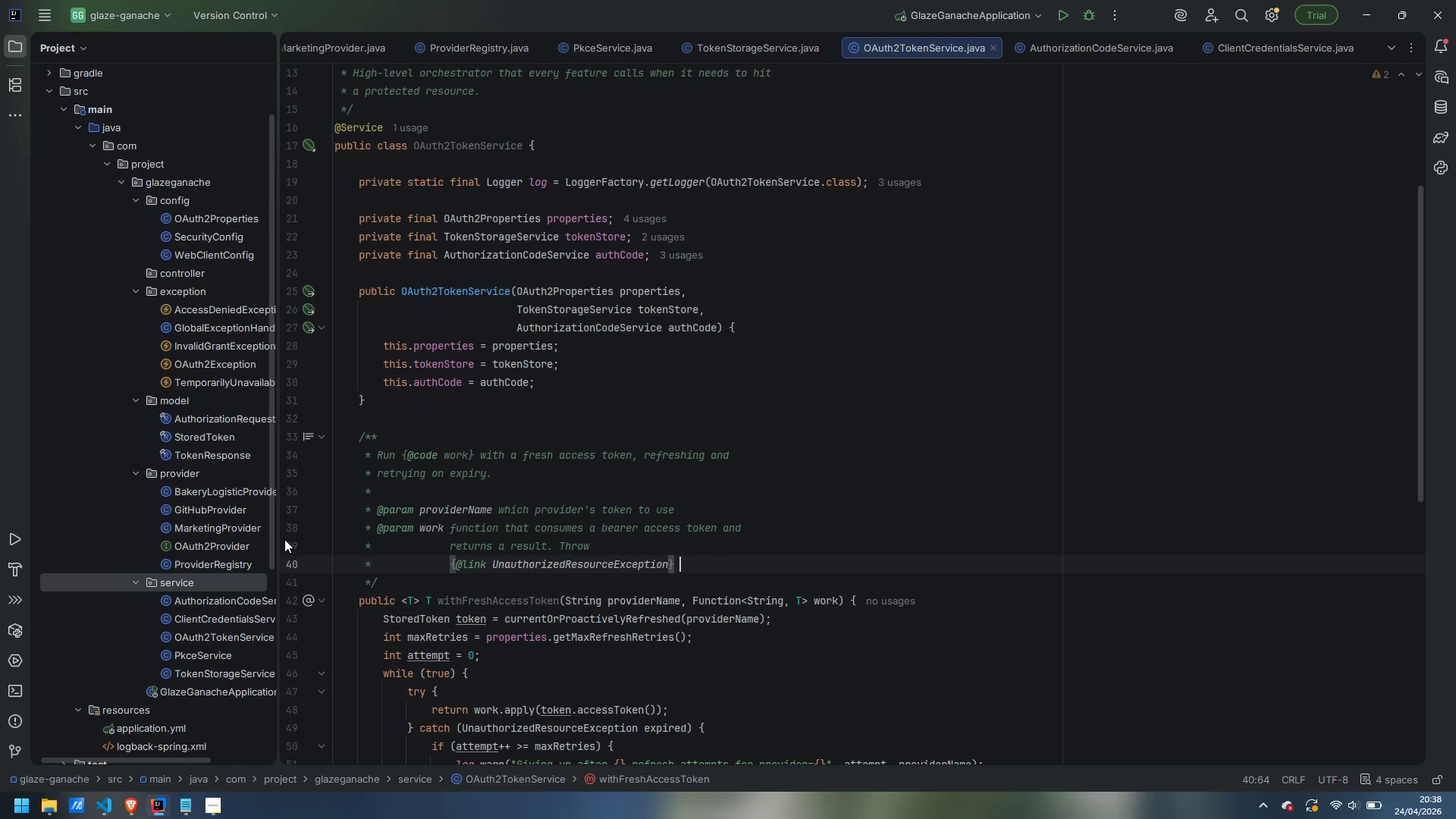 
key(Control+Backspace)
 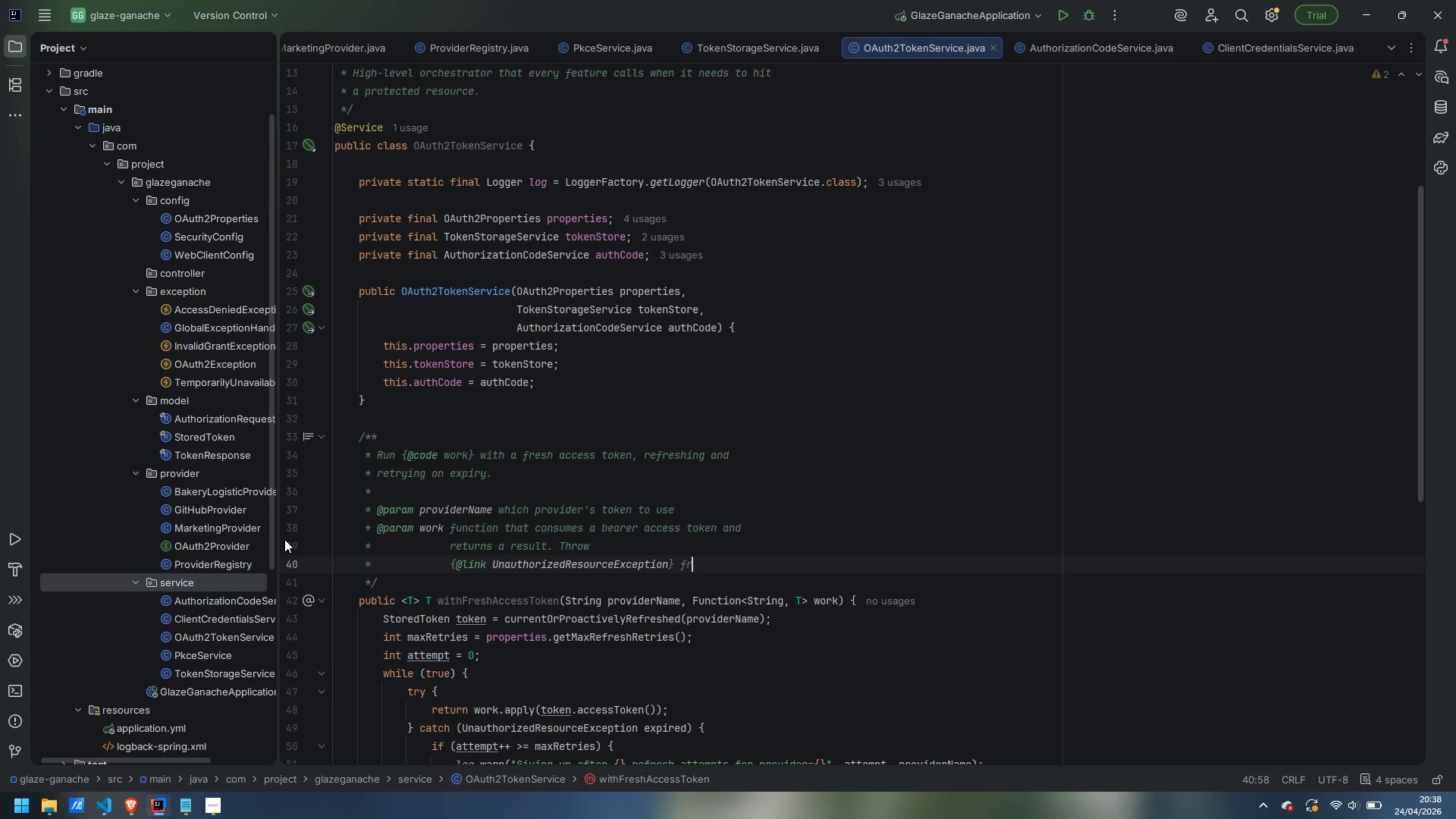 
type(from inside)
 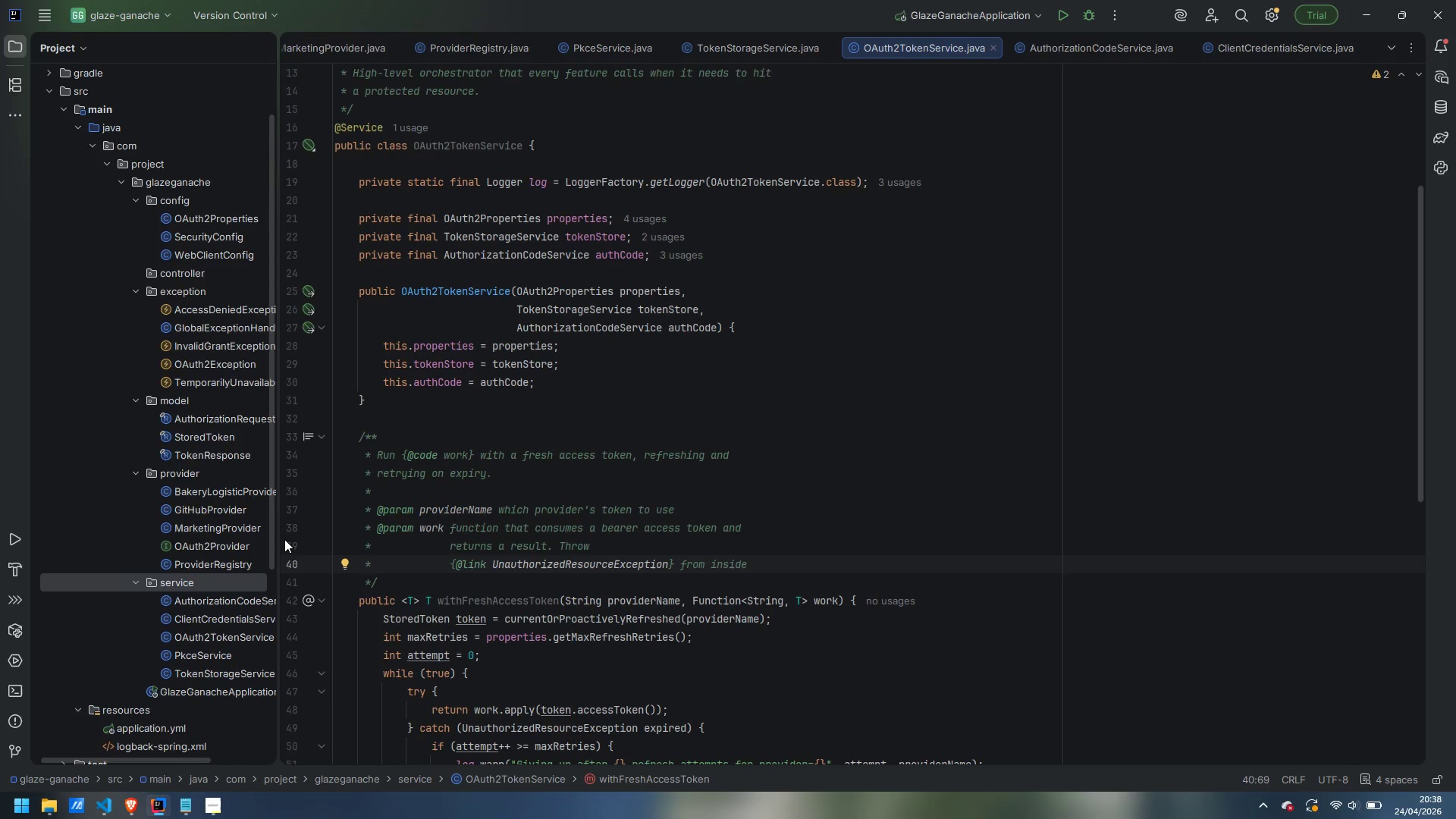 
key(Enter)
 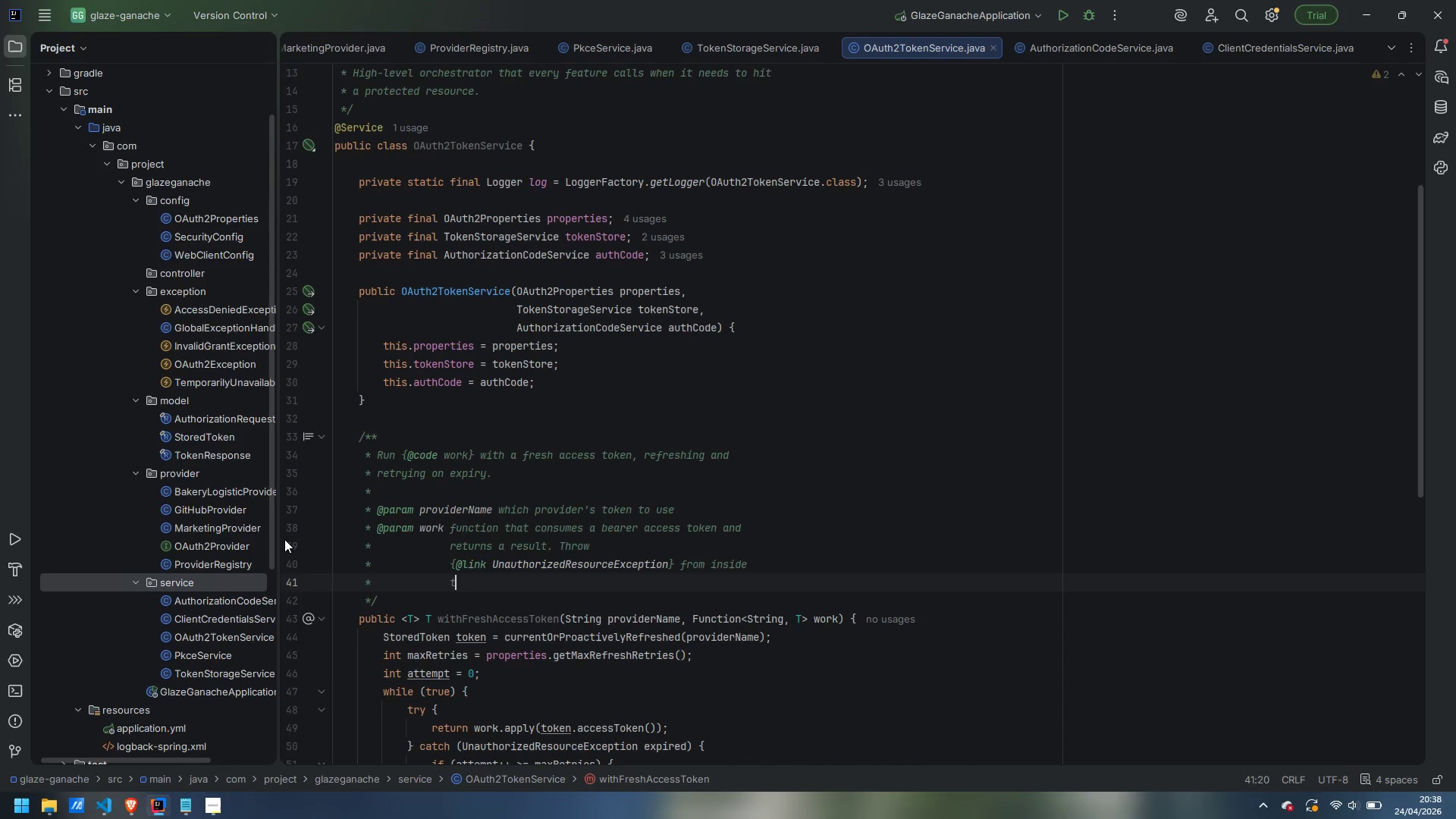 
type(to signal a 401 and )
 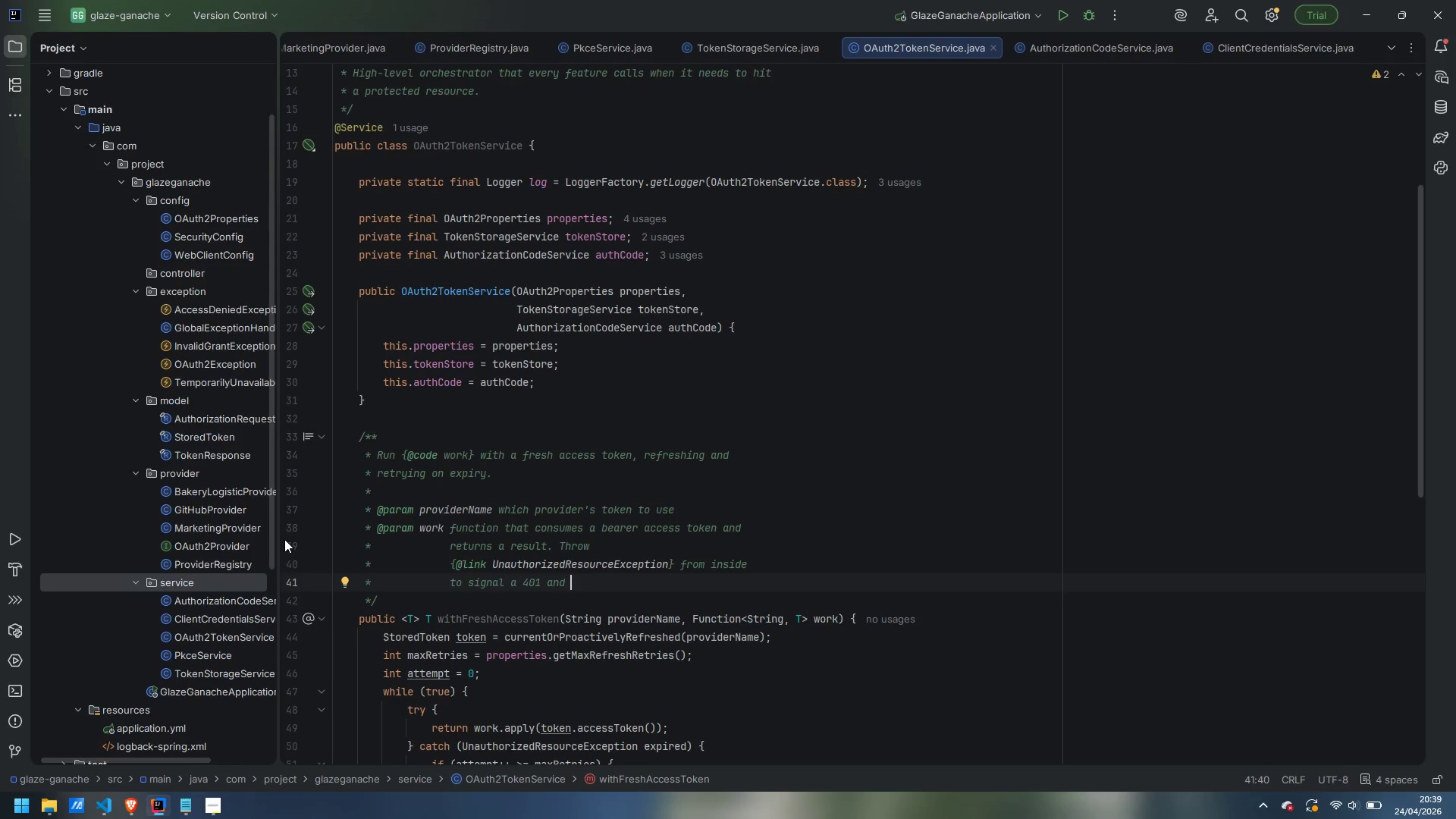 
wait(26.41)
 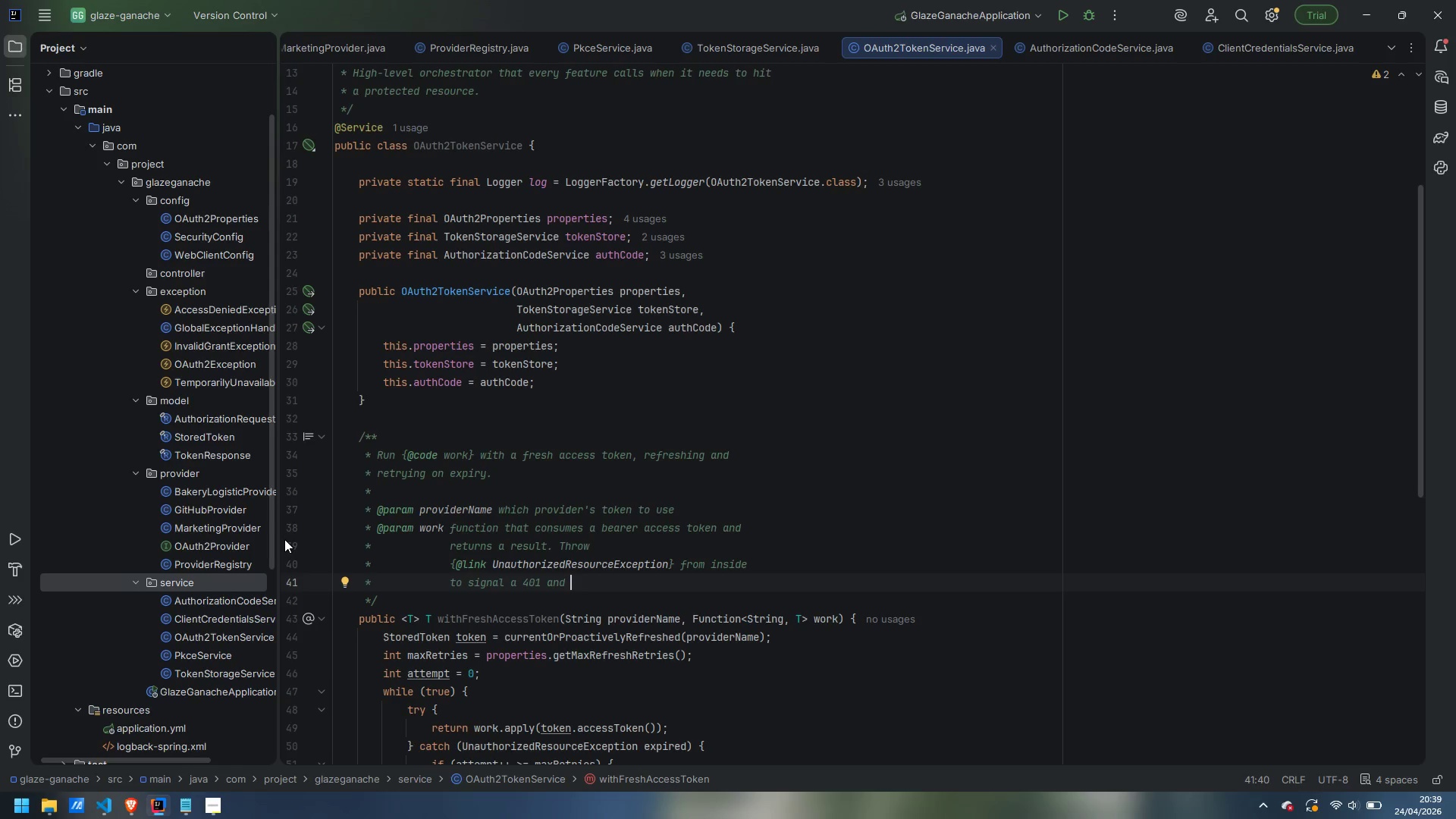 
type(trigger the refresh path.)
 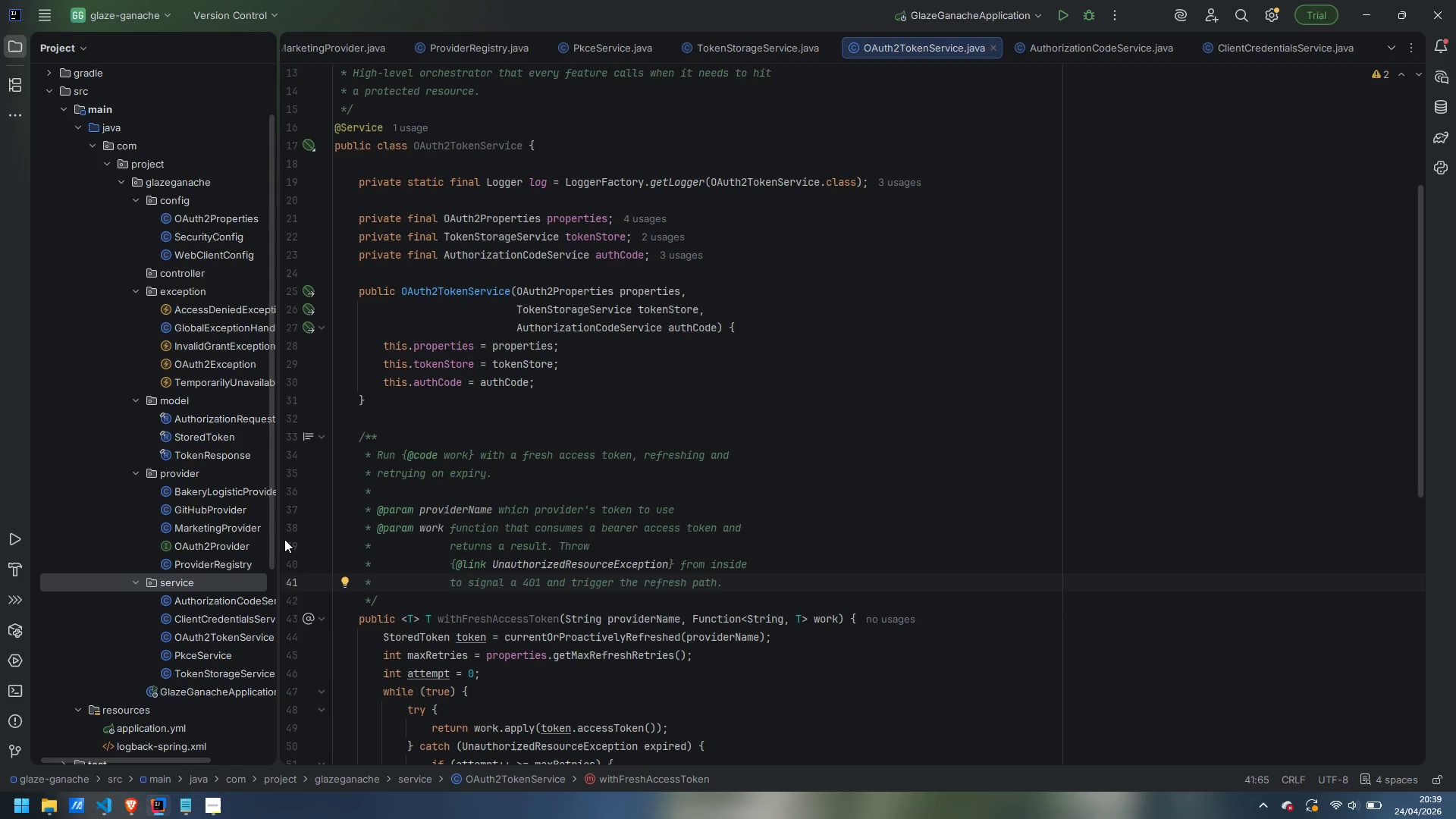 
wait(21.94)
 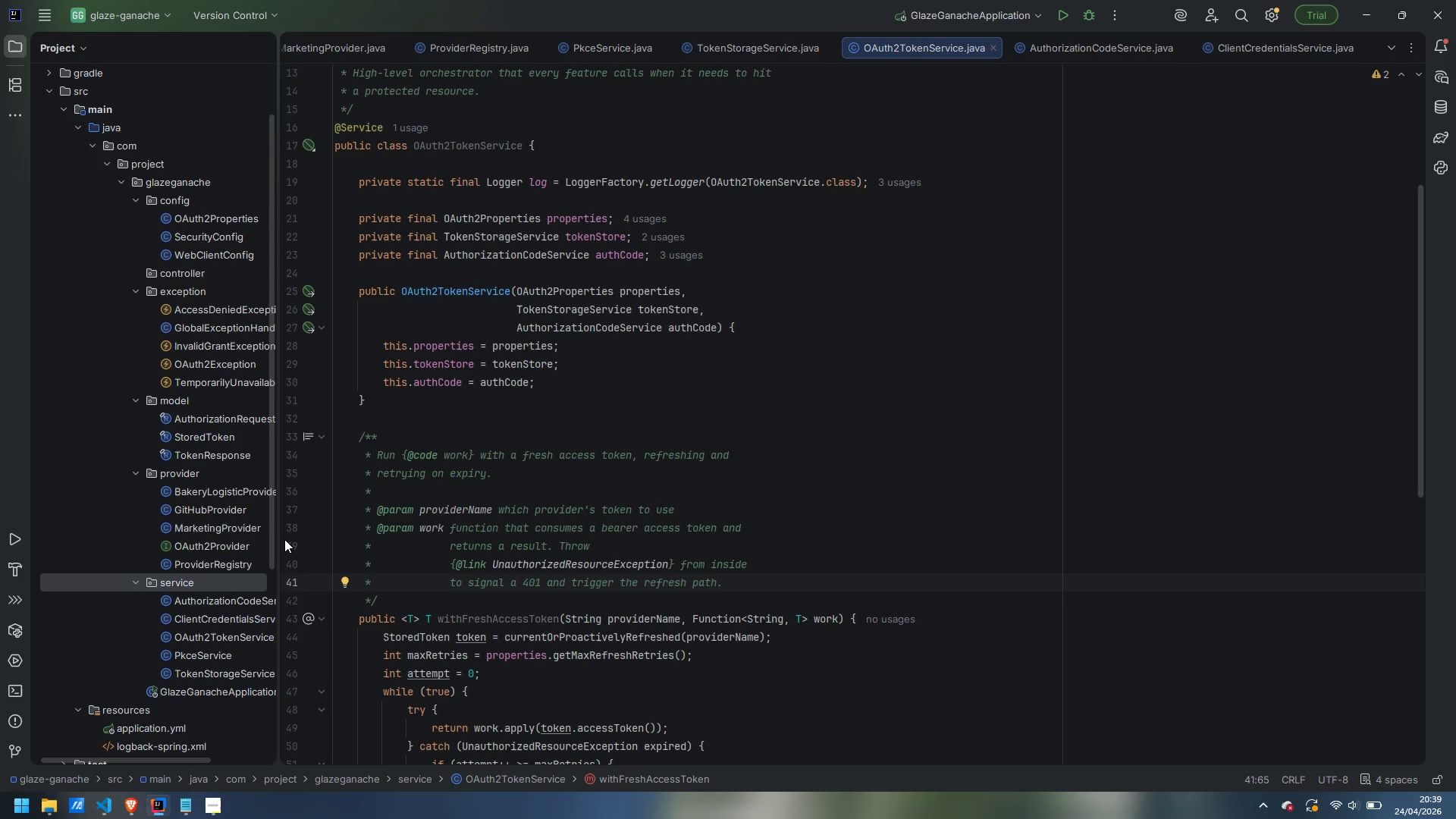 
scroll: coordinate [579, 473], scroll_direction: down, amount: 7.0
 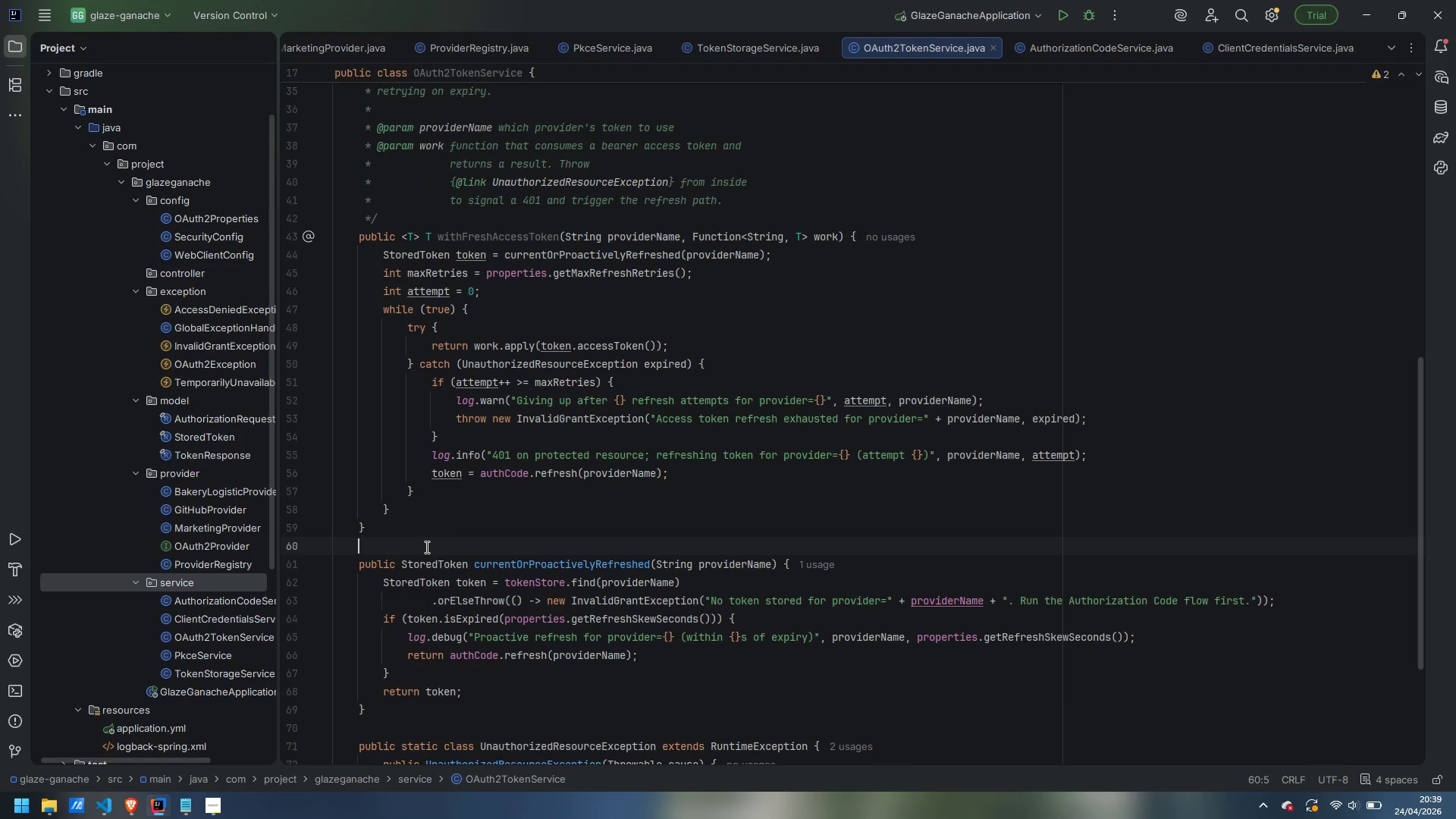 
key(Enter)
 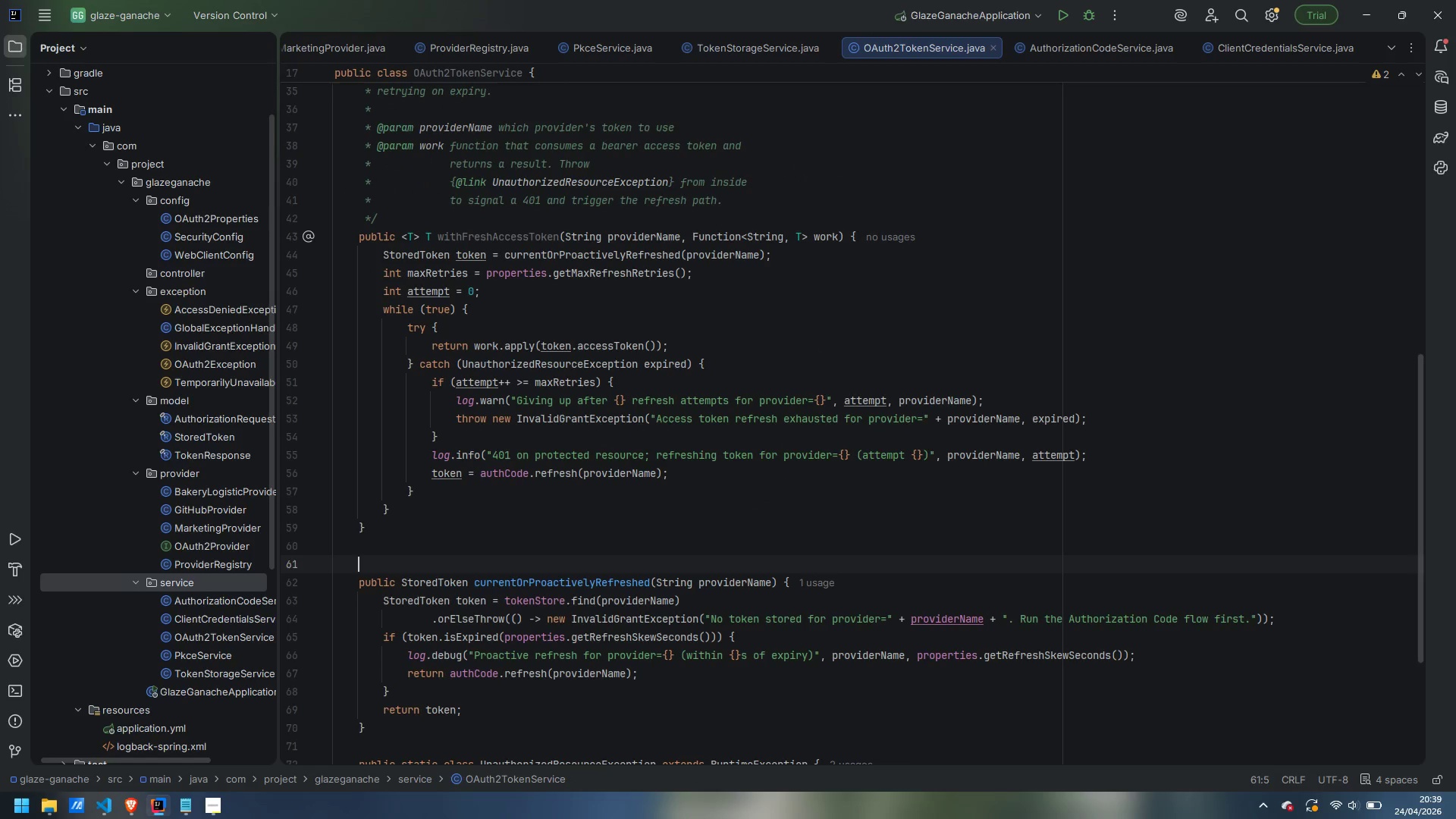 
type(/**)
 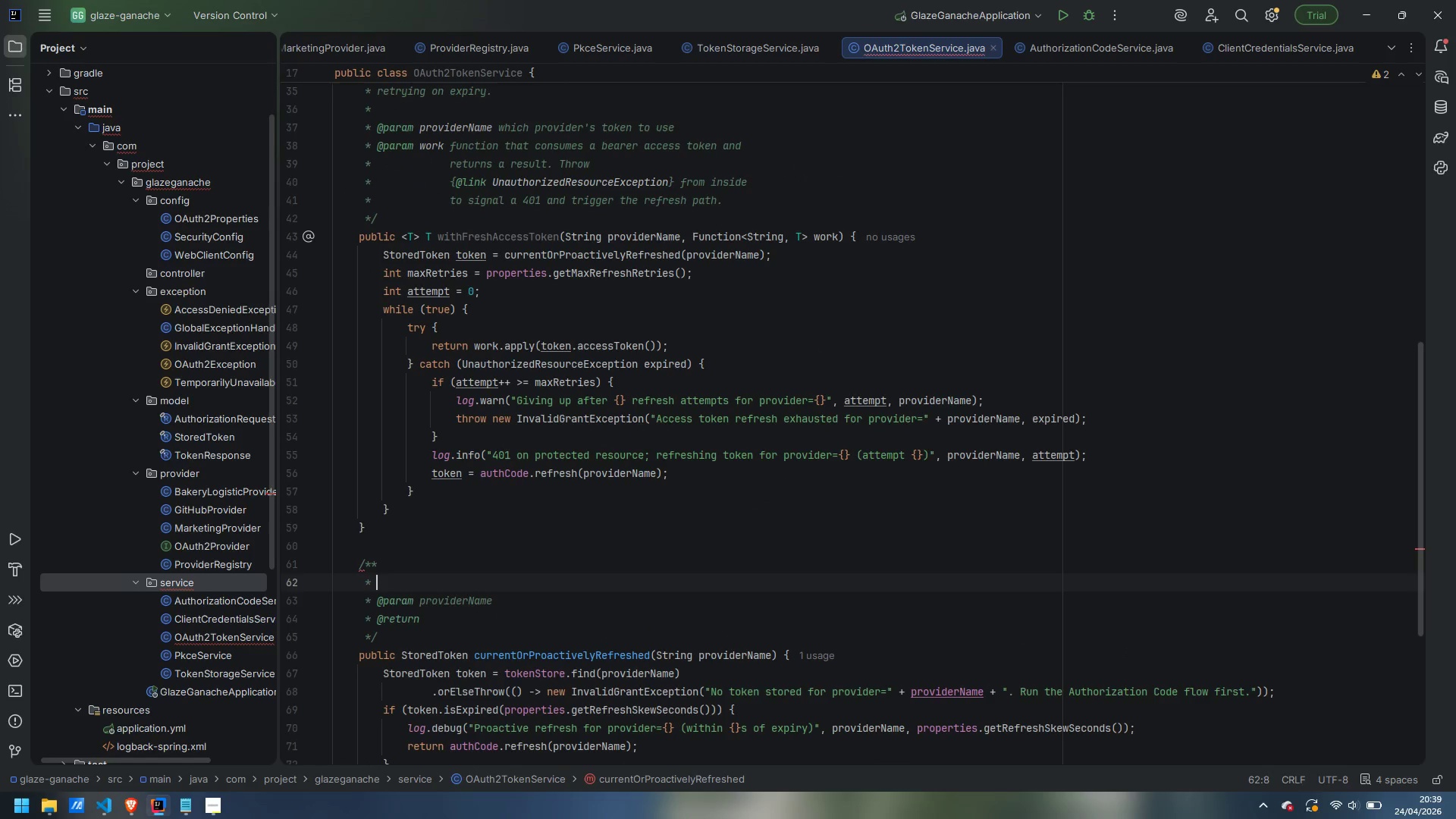 
 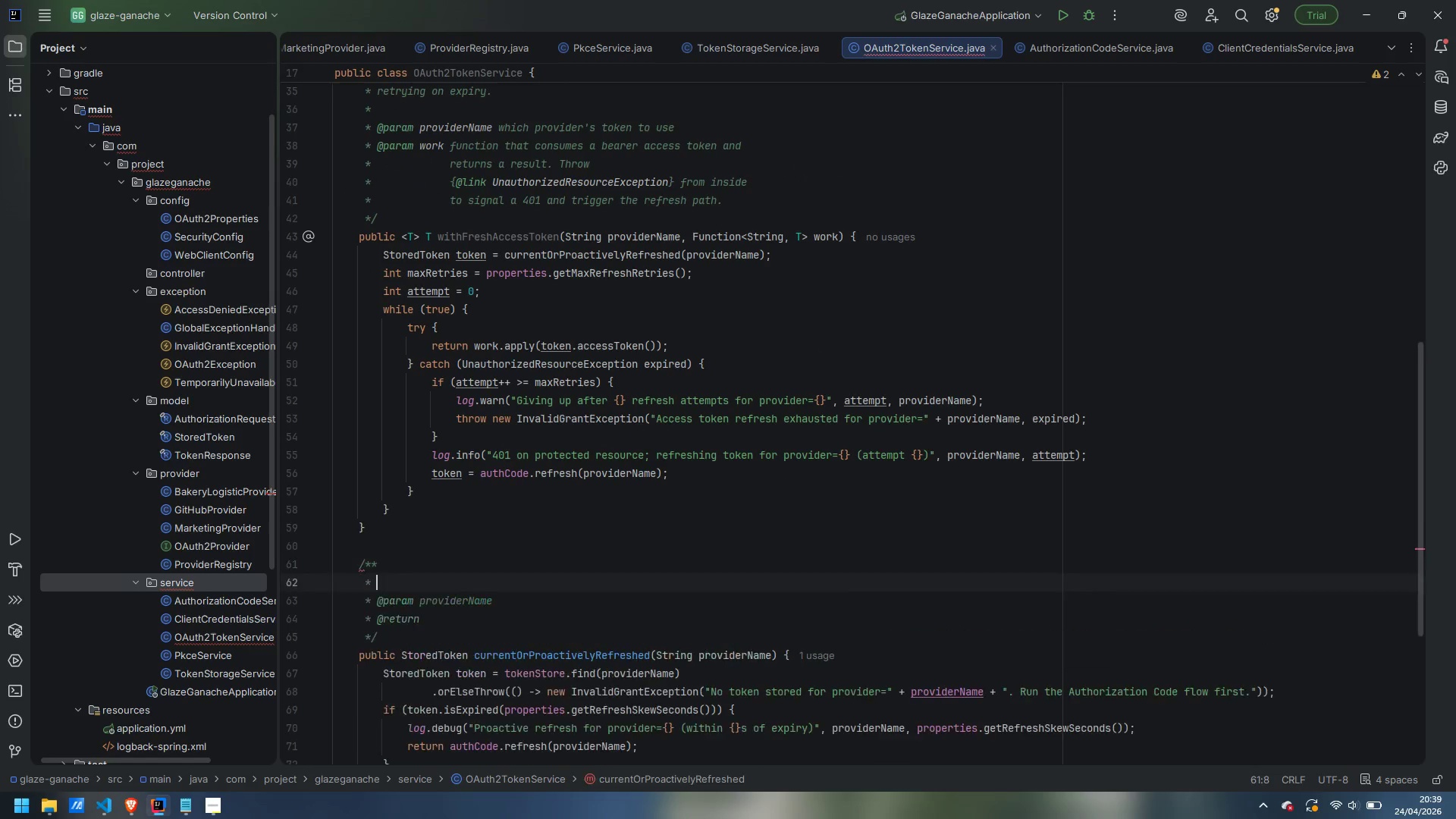 
key(Enter)
 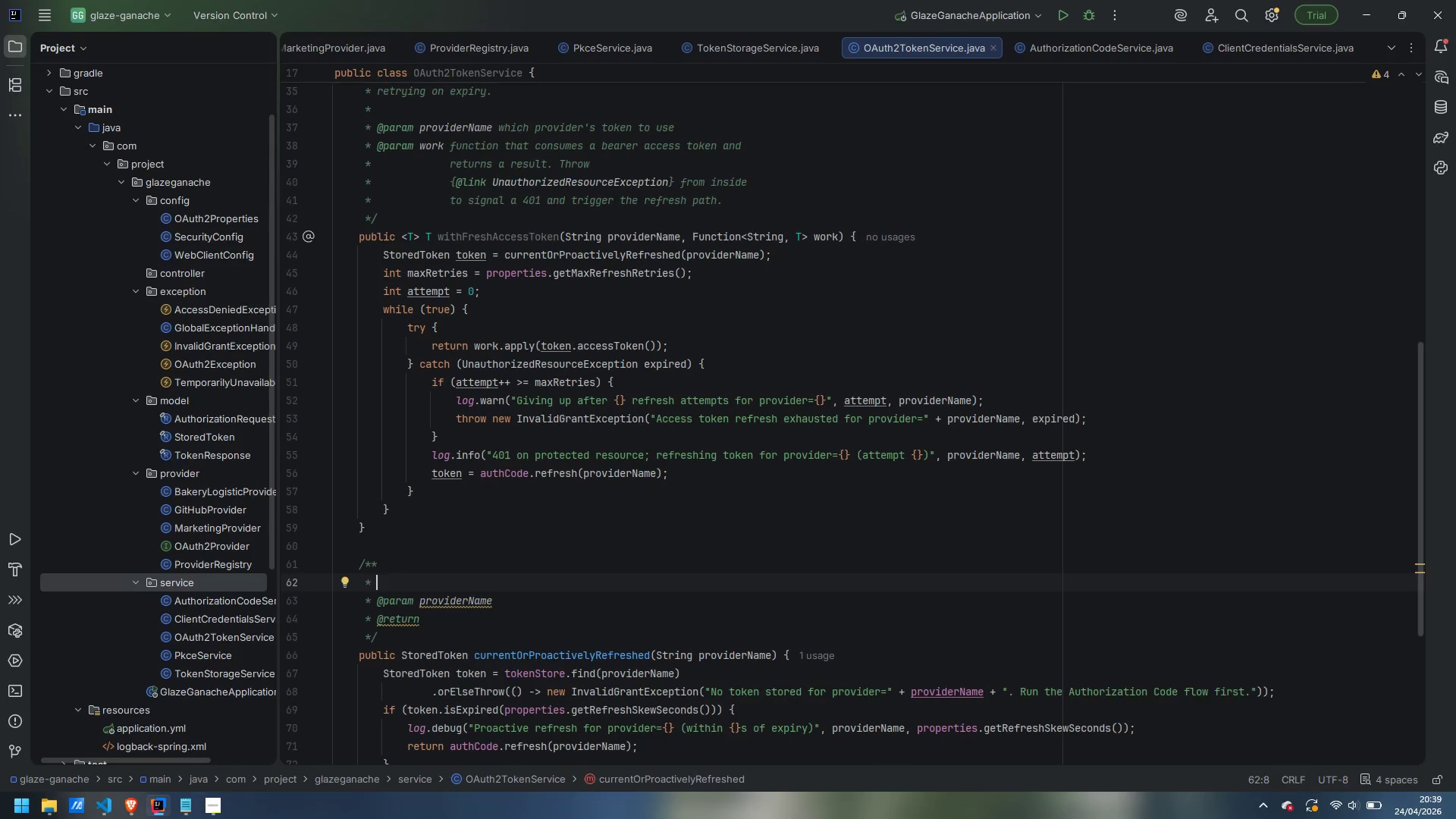 
type(Returns the stored token )
key(Backspace)
type(, refreshing proactively if it )
 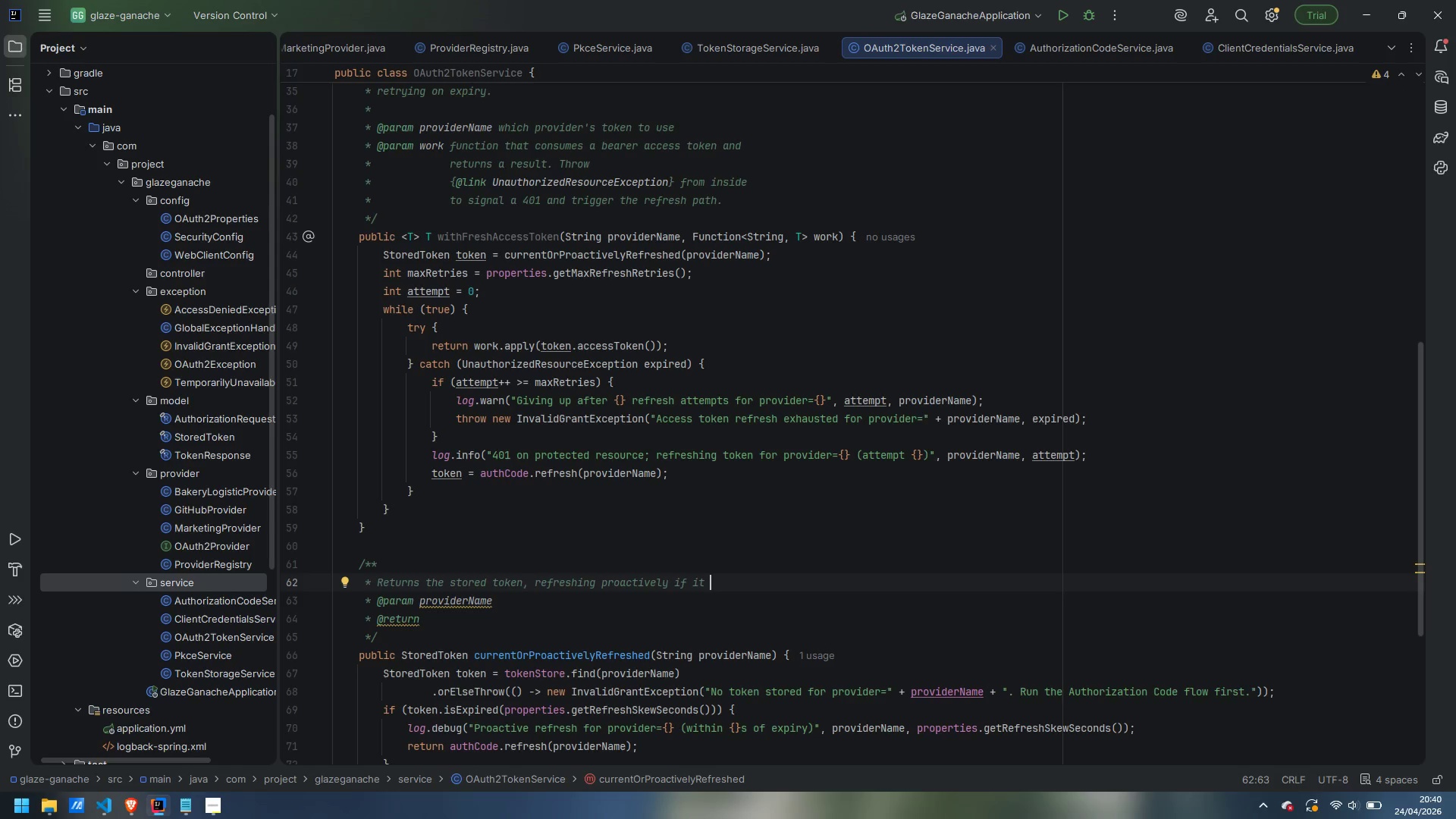 
wait(10.2)
 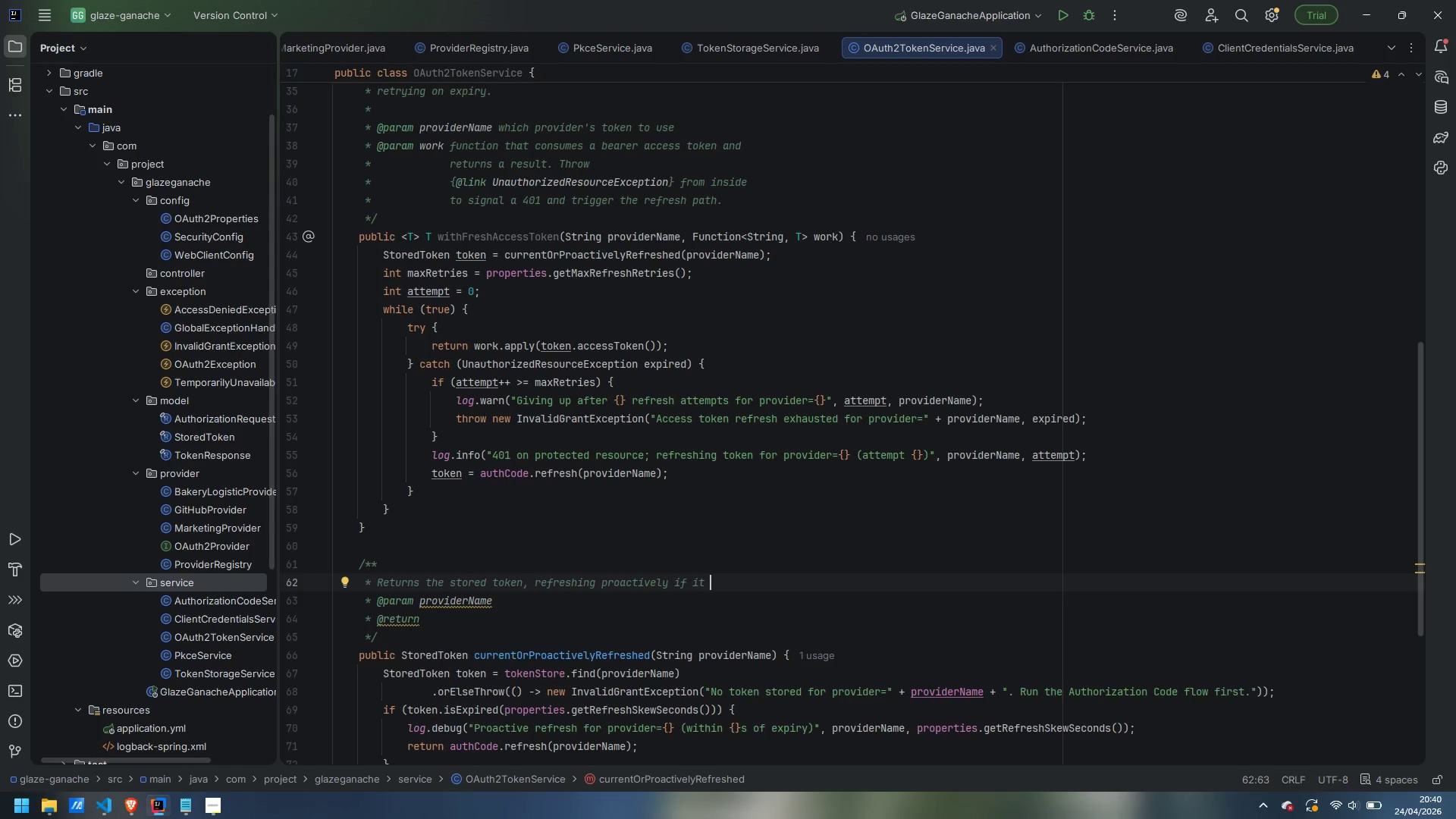 
type(is within )
key(Backspace)
 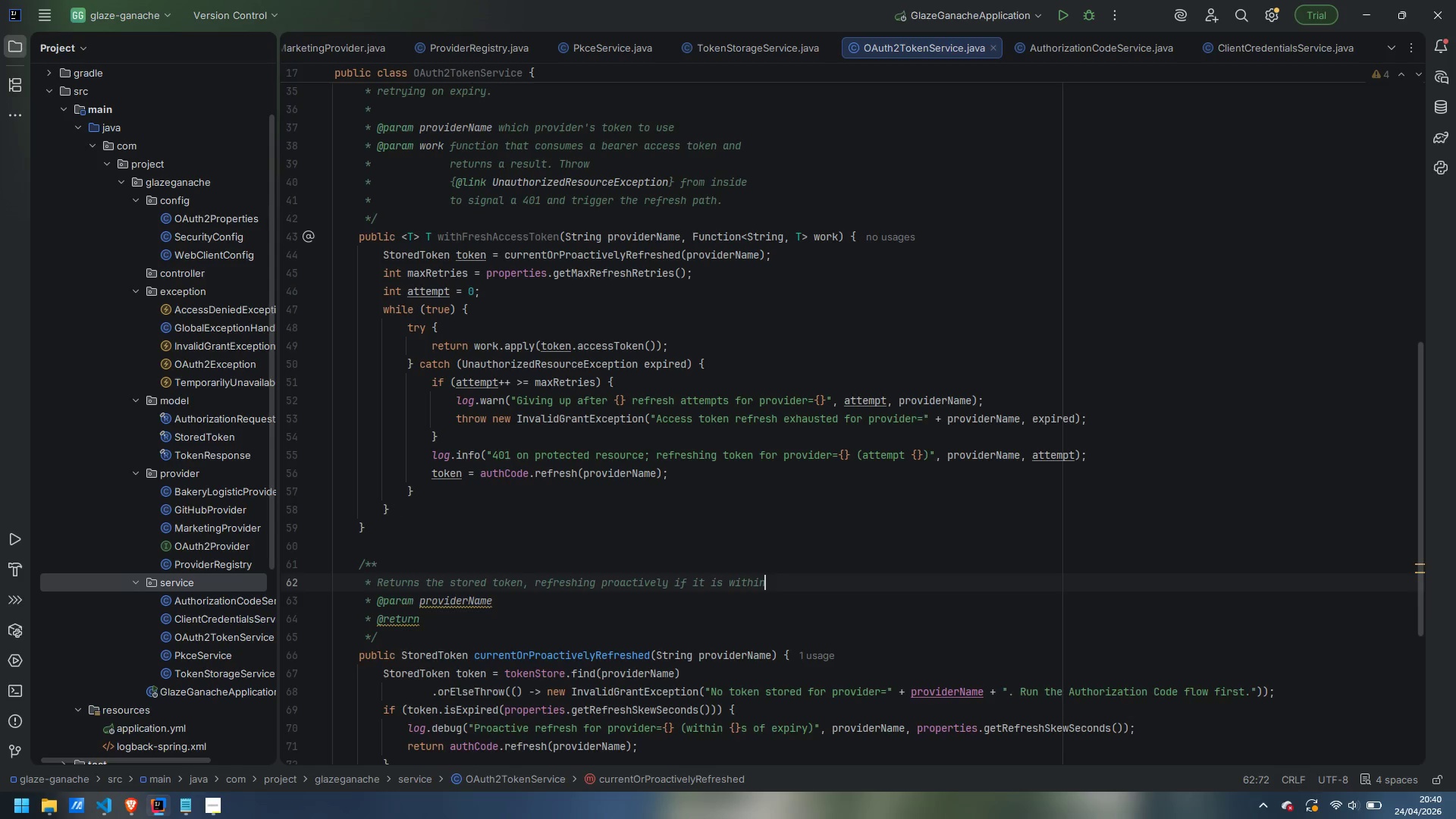 
key(Enter)
 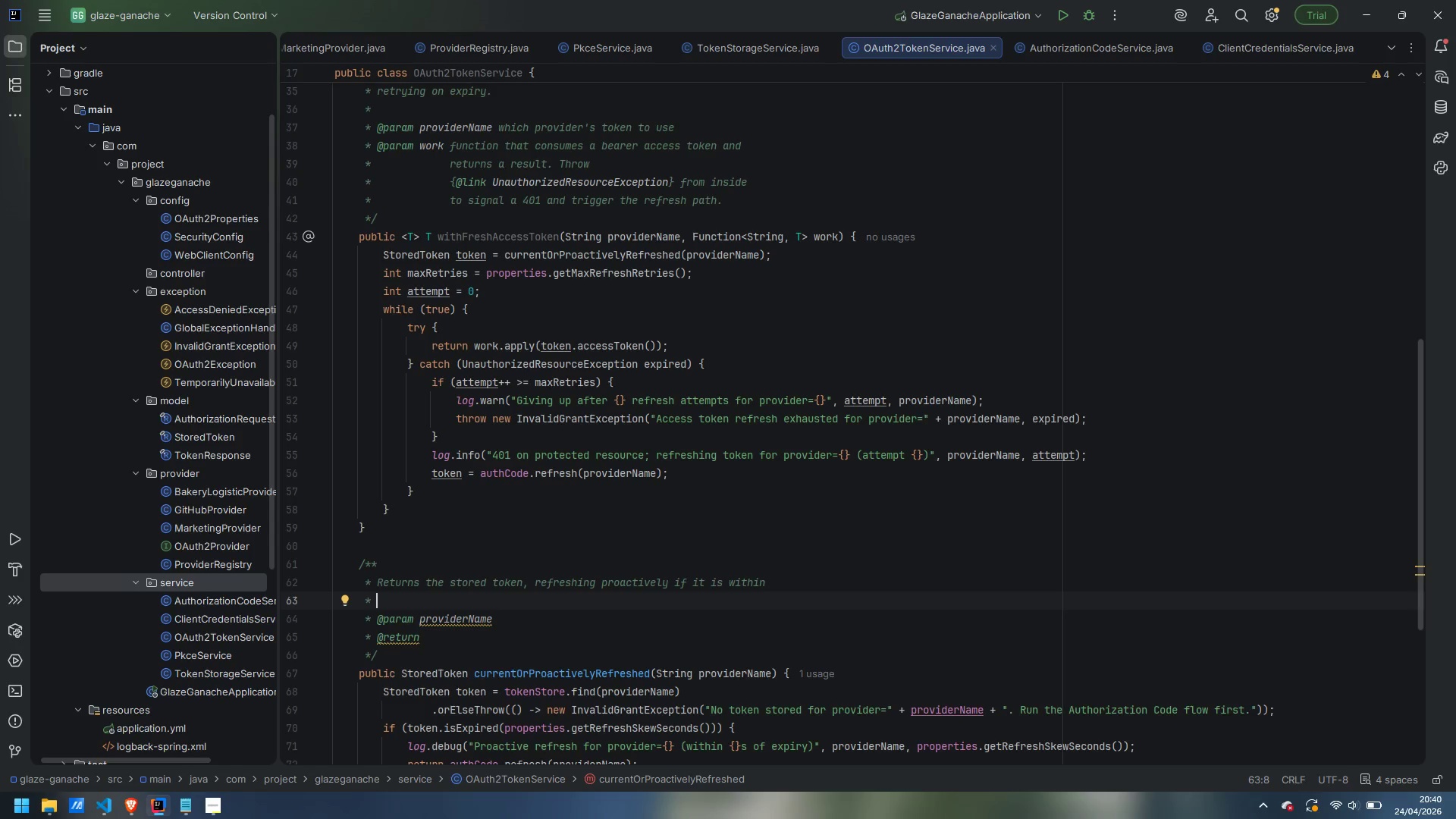 
type({@code refreshSkewSeconds)
 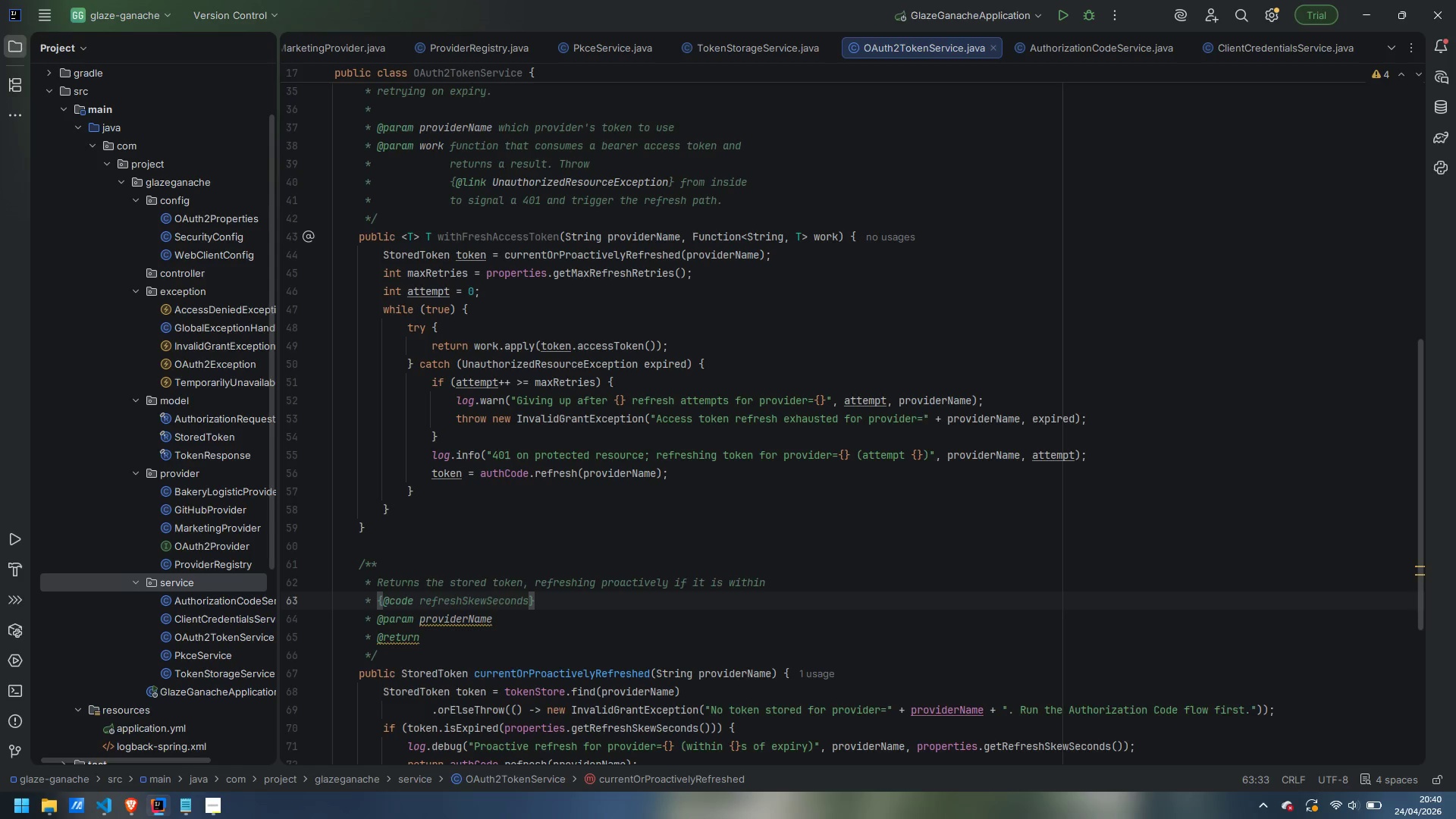 
wait(11.53)
 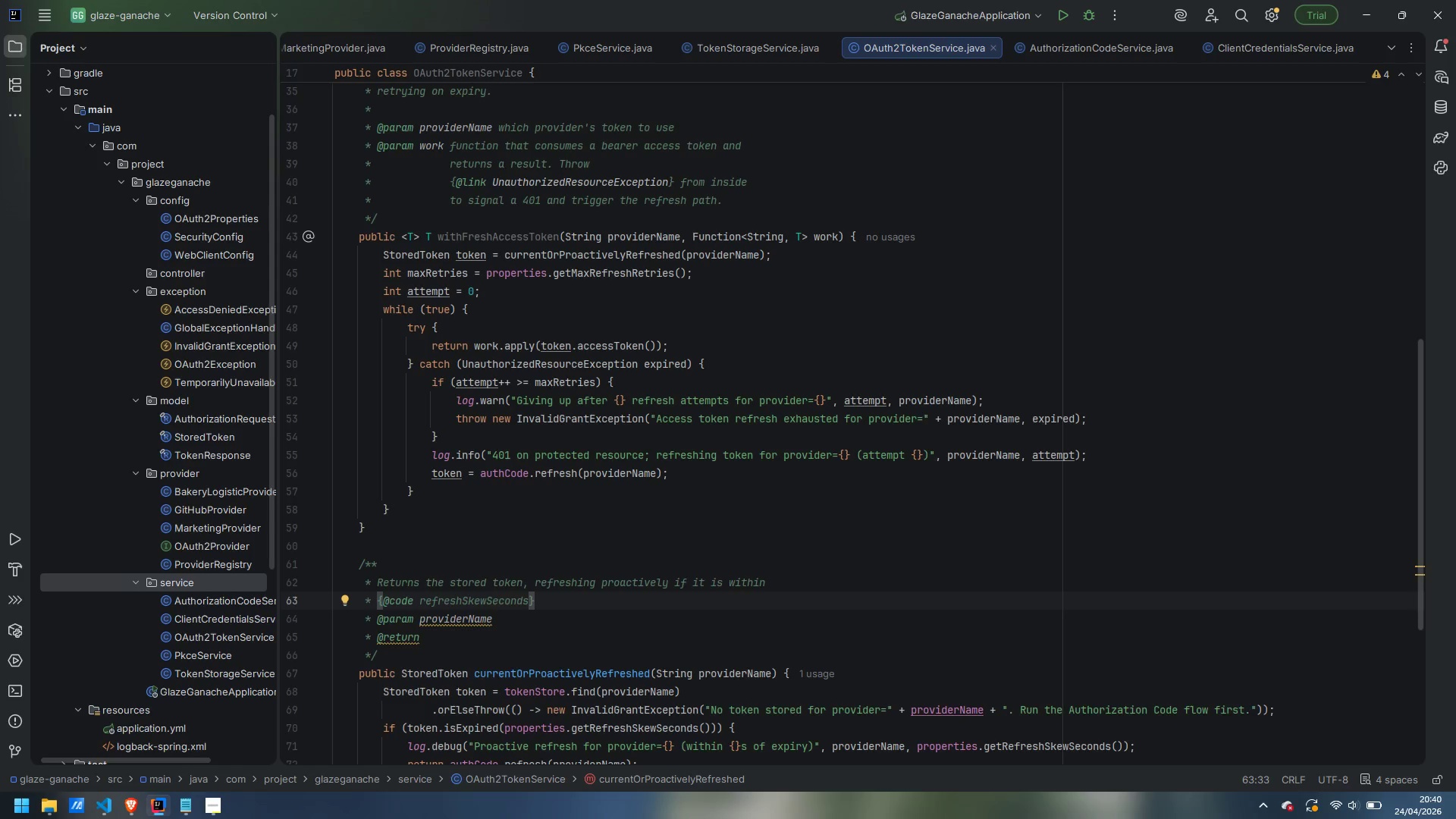 
key(ArrowRight)
 